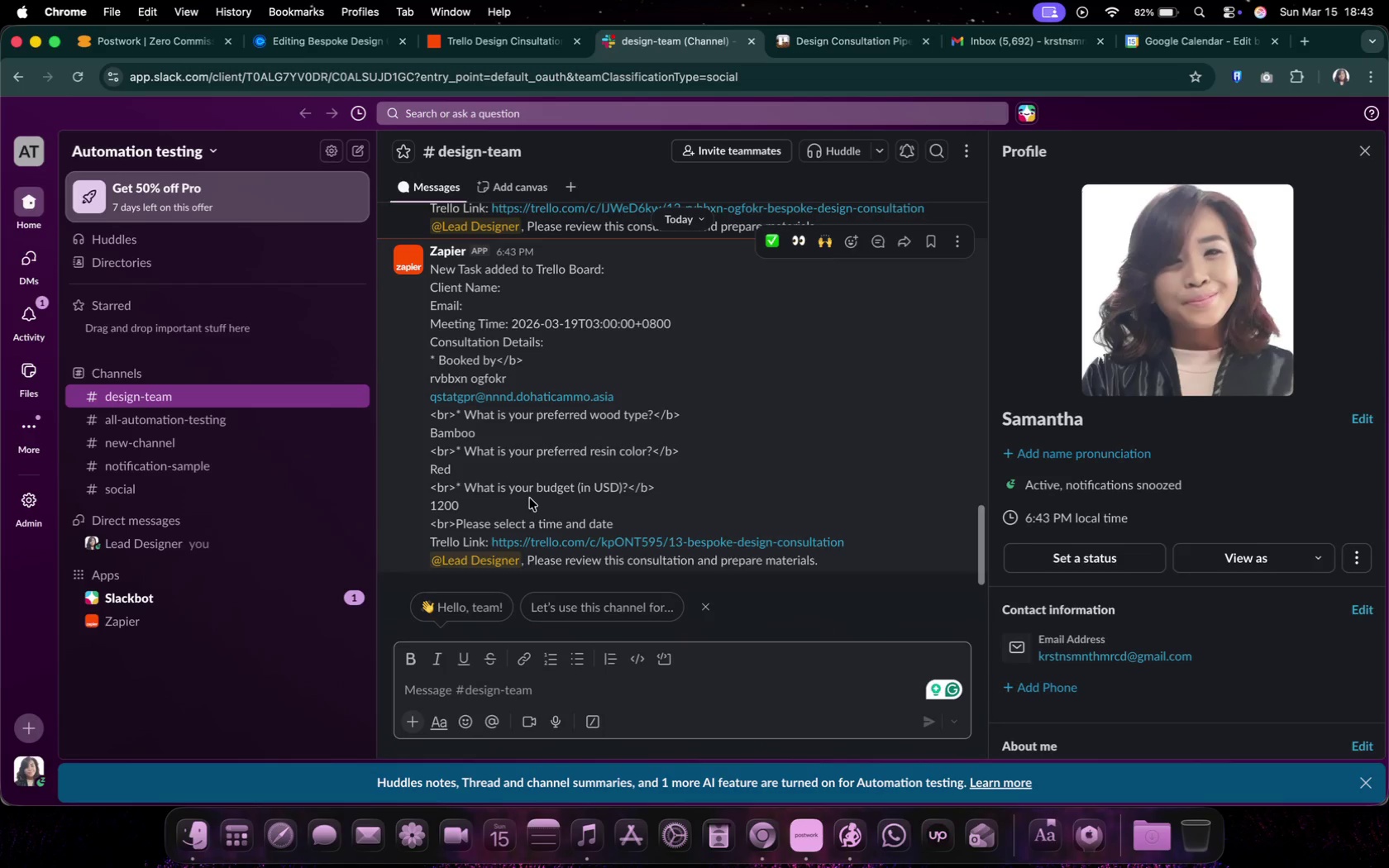 
wait(6.25)
 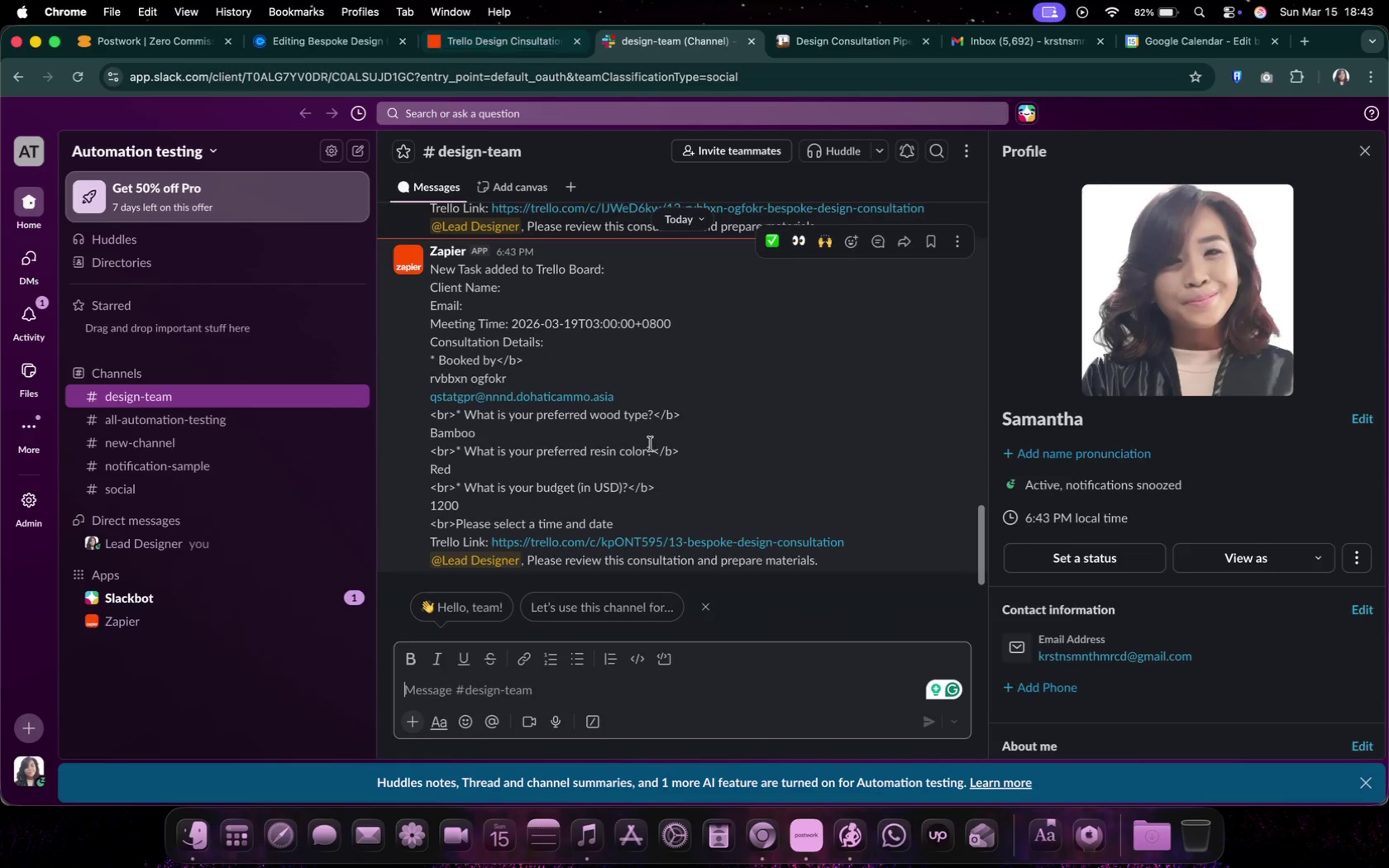 
left_click([521, 38])
 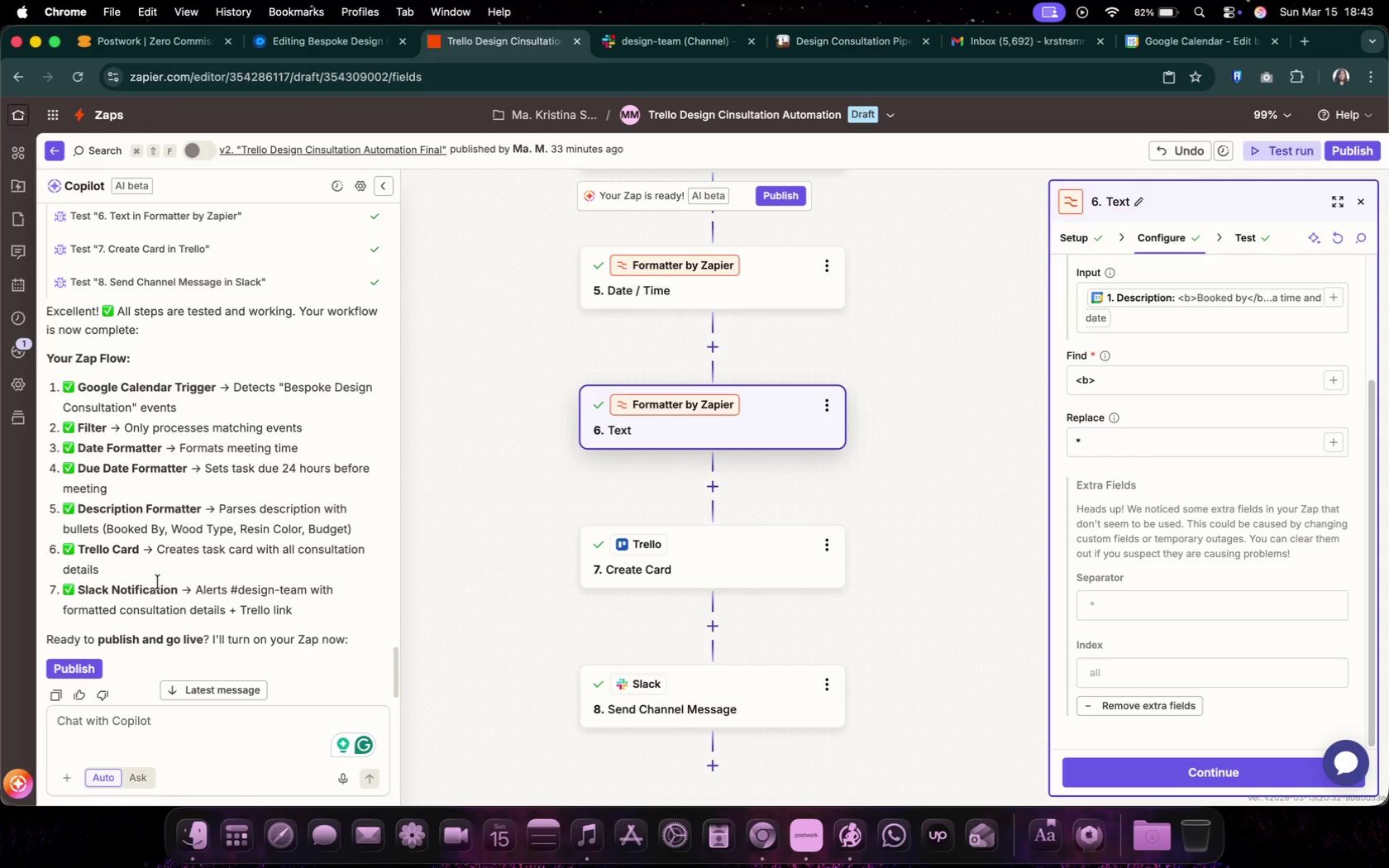 
scroll: coordinate [201, 604], scroll_direction: down, amount: 9.0
 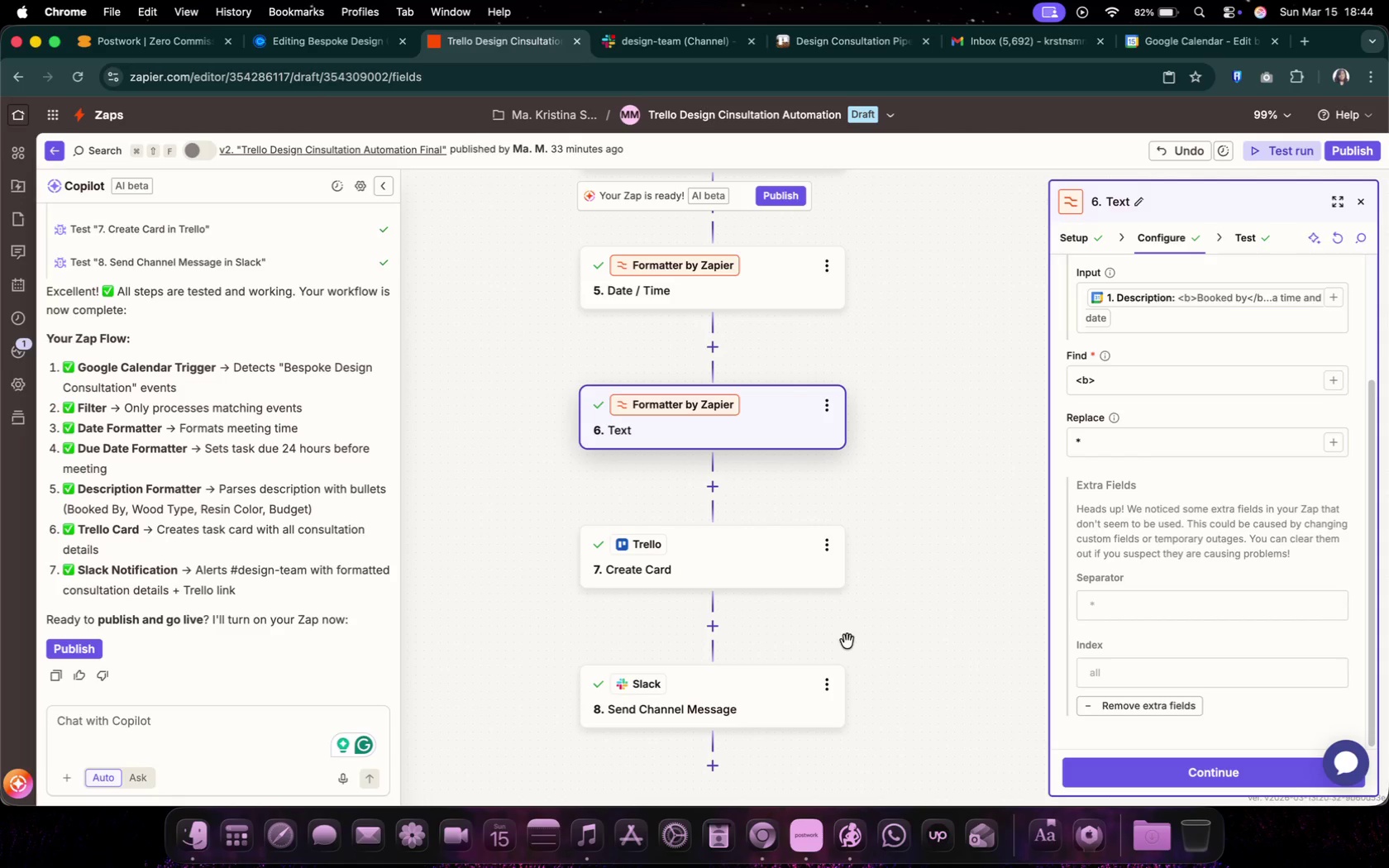 
left_click([757, 559])
 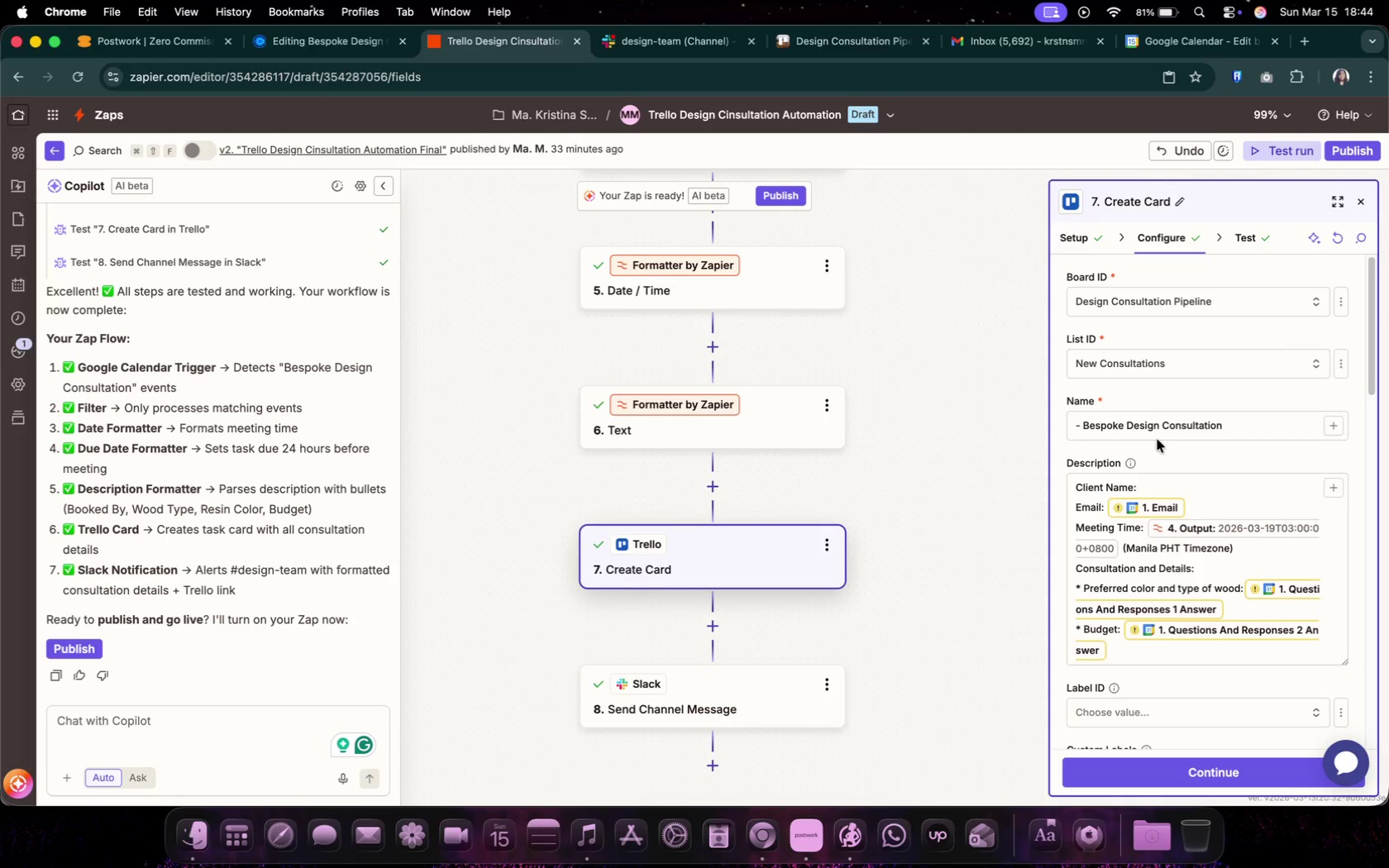 
left_click([1070, 427])
 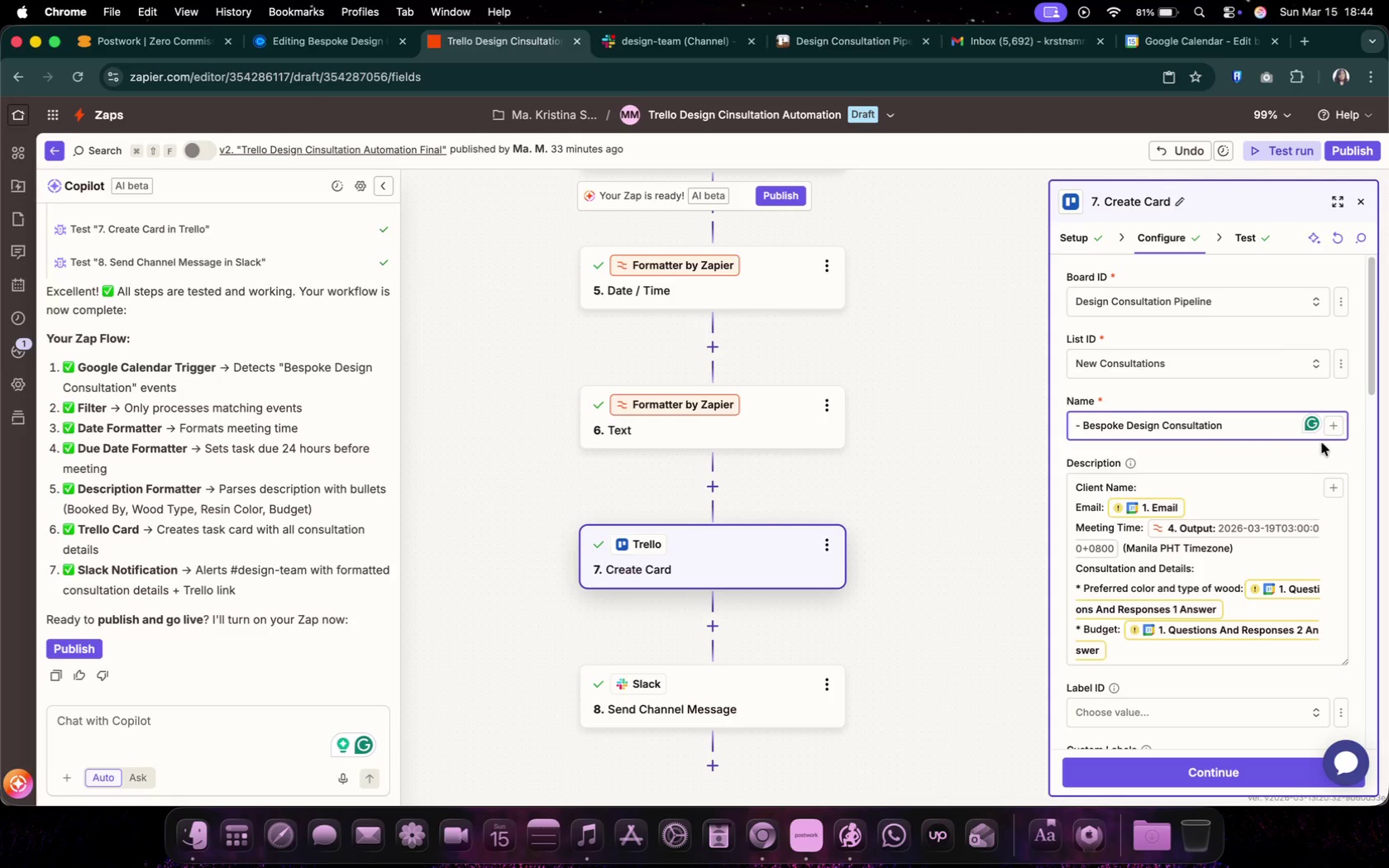 
left_click([1335, 430])
 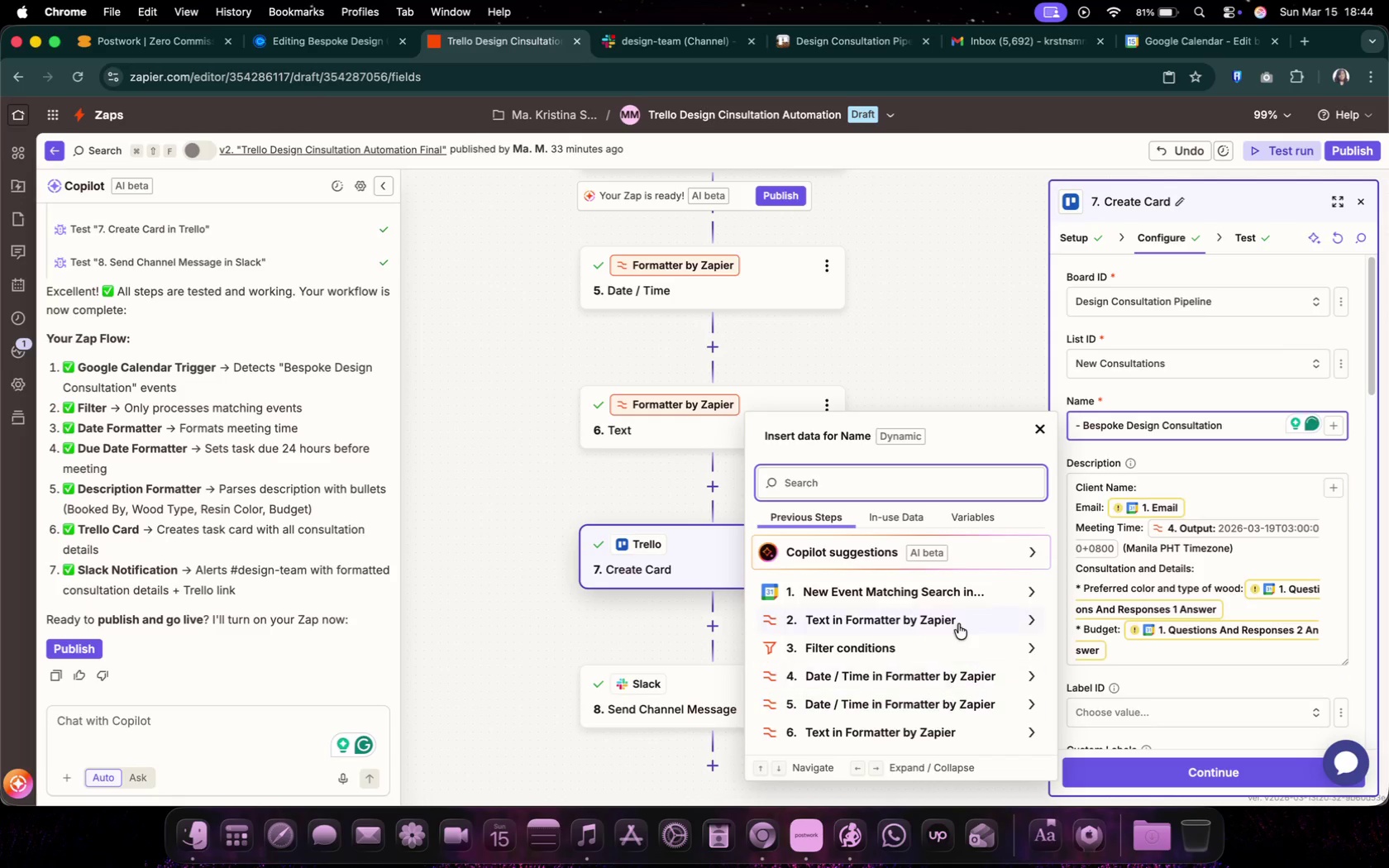 
scroll: coordinate [947, 683], scroll_direction: down, amount: 1.0
 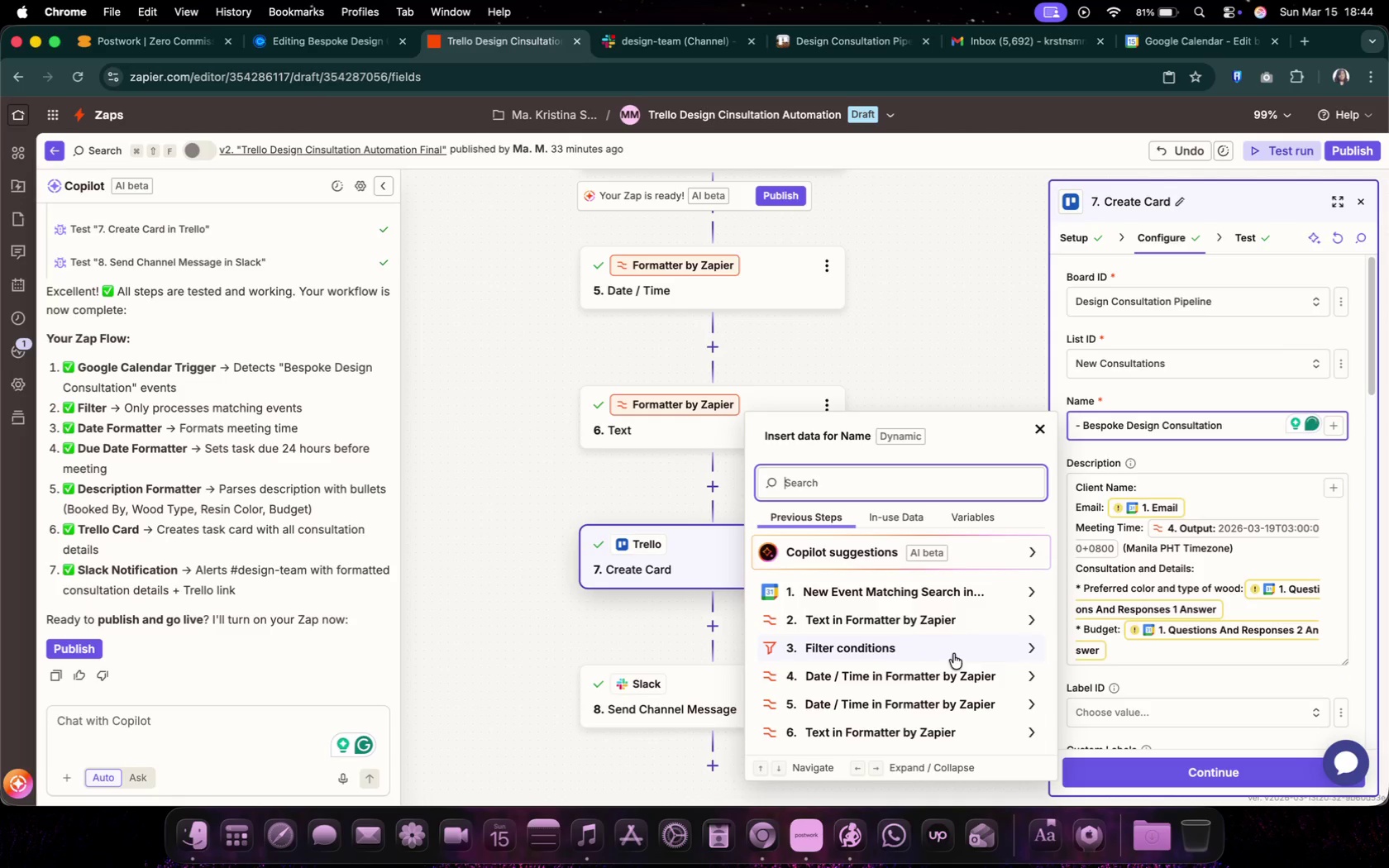 
left_click([953, 654])
 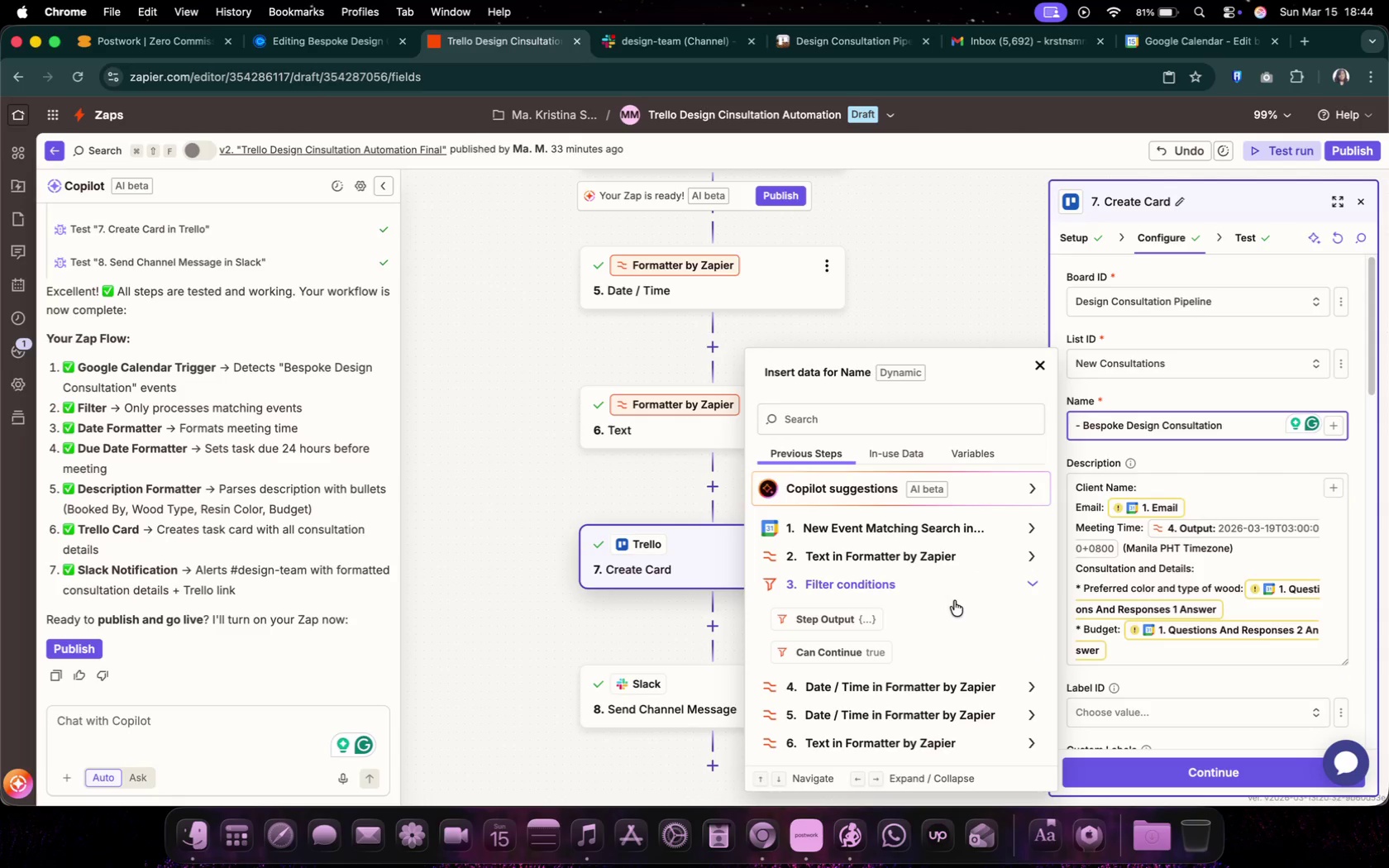 
left_click([953, 566])
 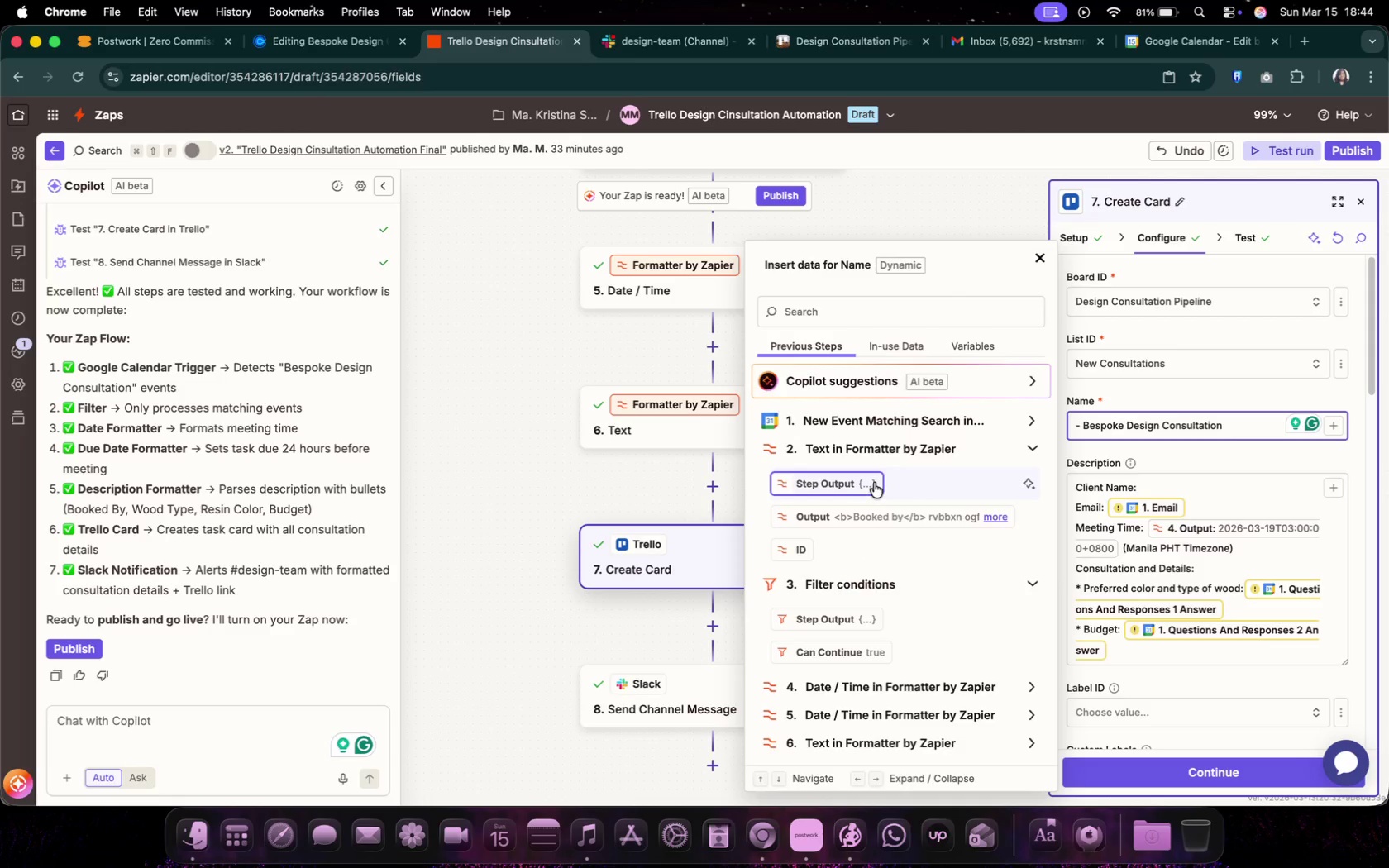 
wait(7.54)
 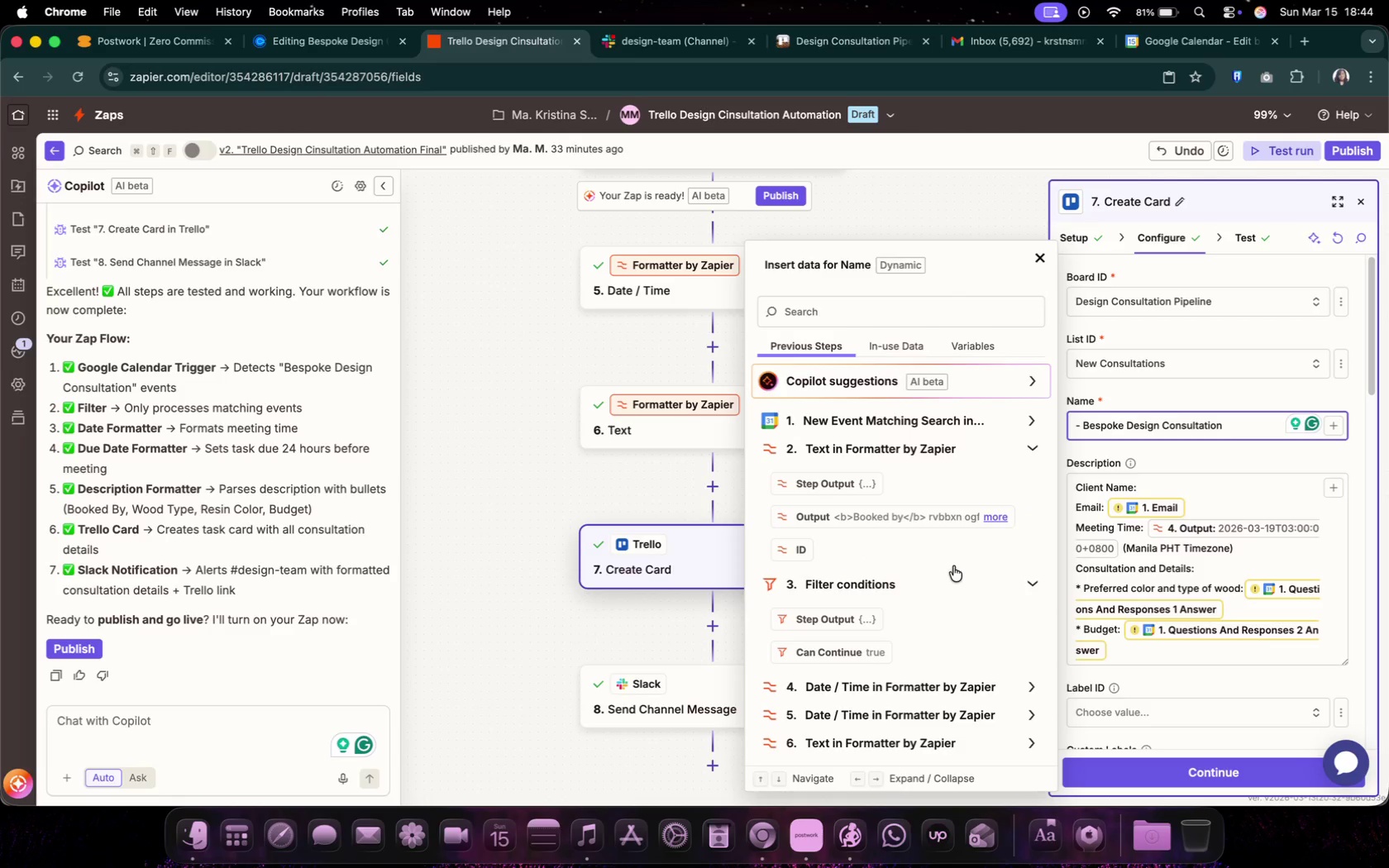 
left_click([527, 421])
 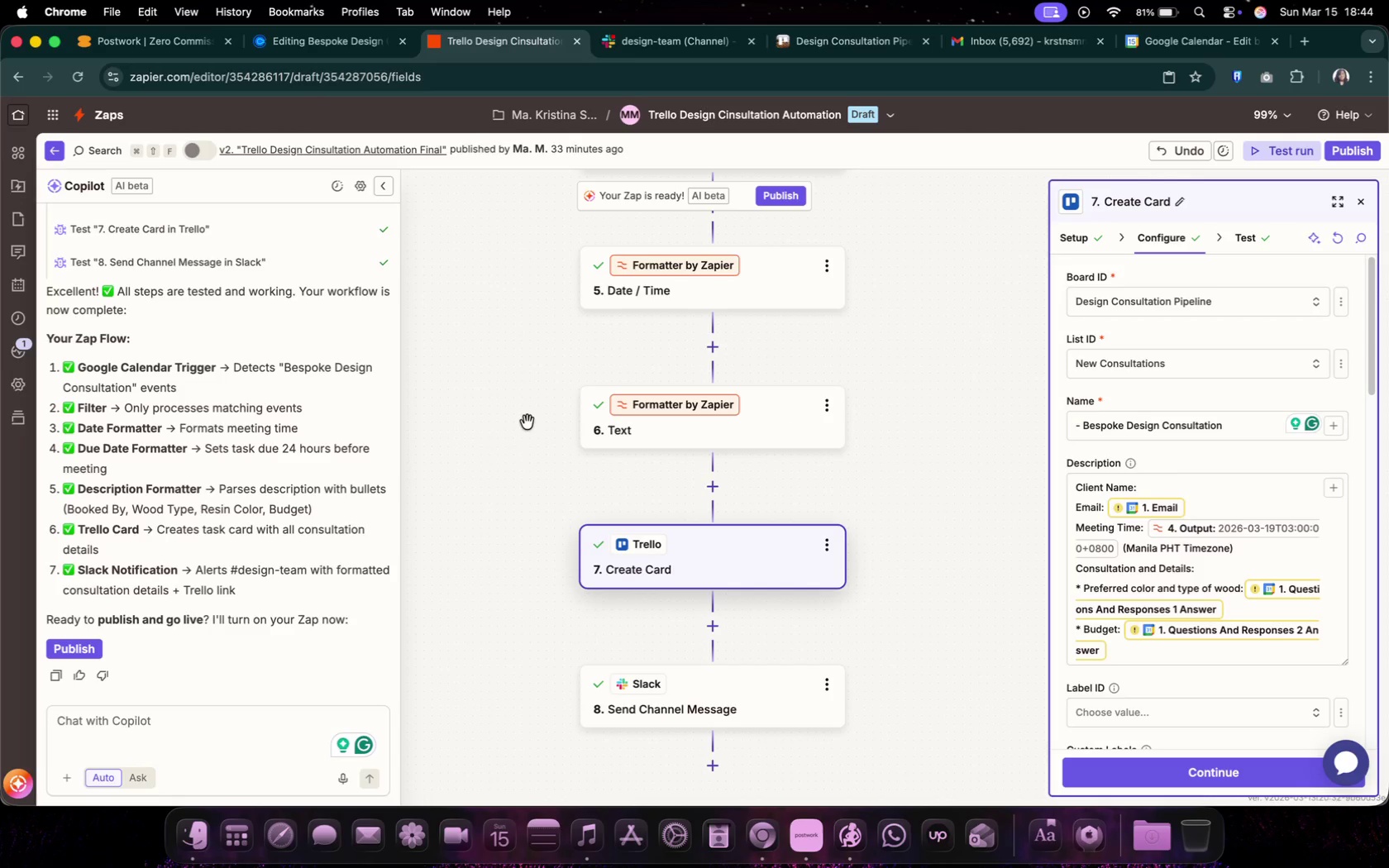 
scroll: coordinate [530, 431], scroll_direction: up, amount: 38.0
 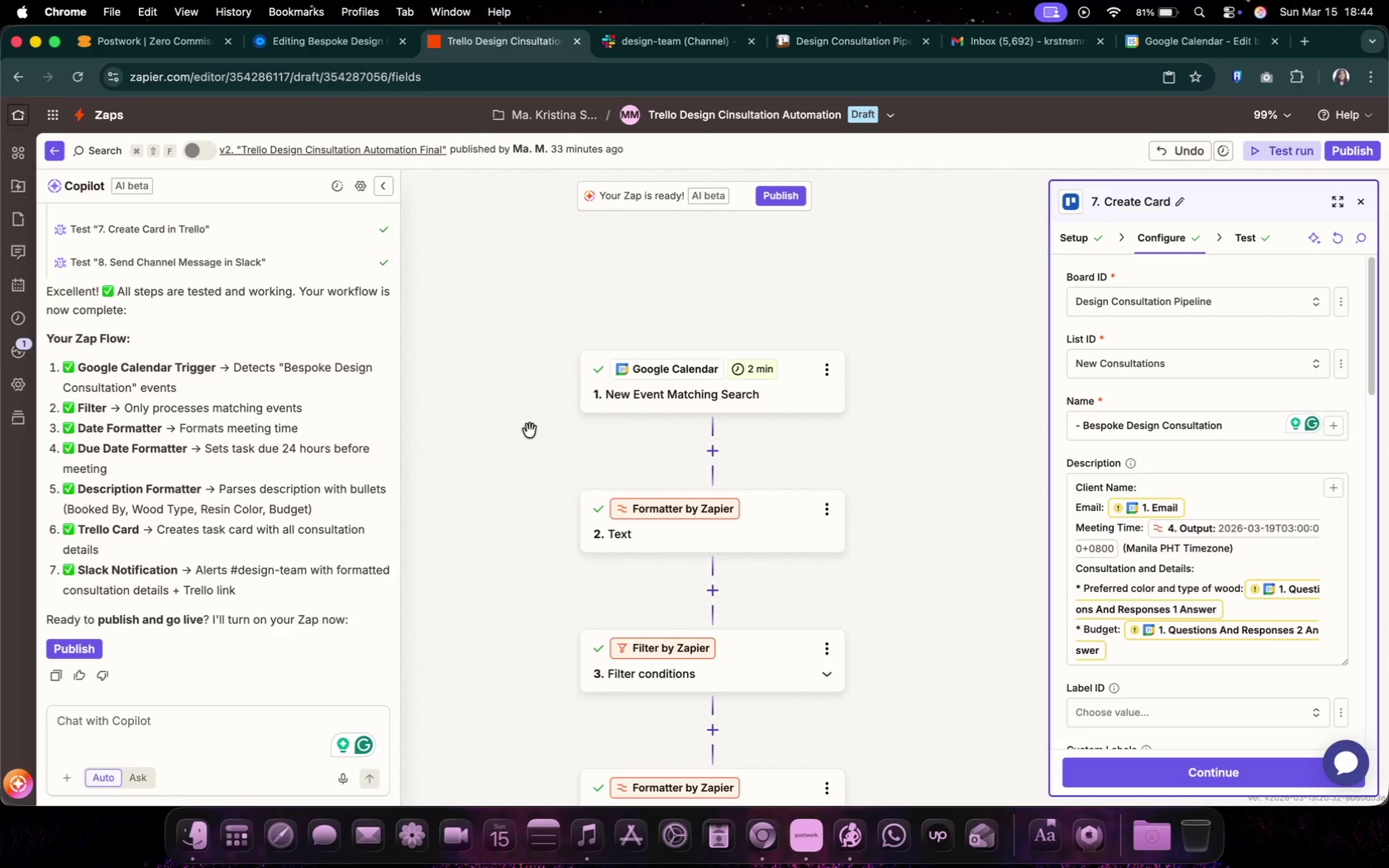 
scroll: coordinate [530, 431], scroll_direction: down, amount: 4.0
 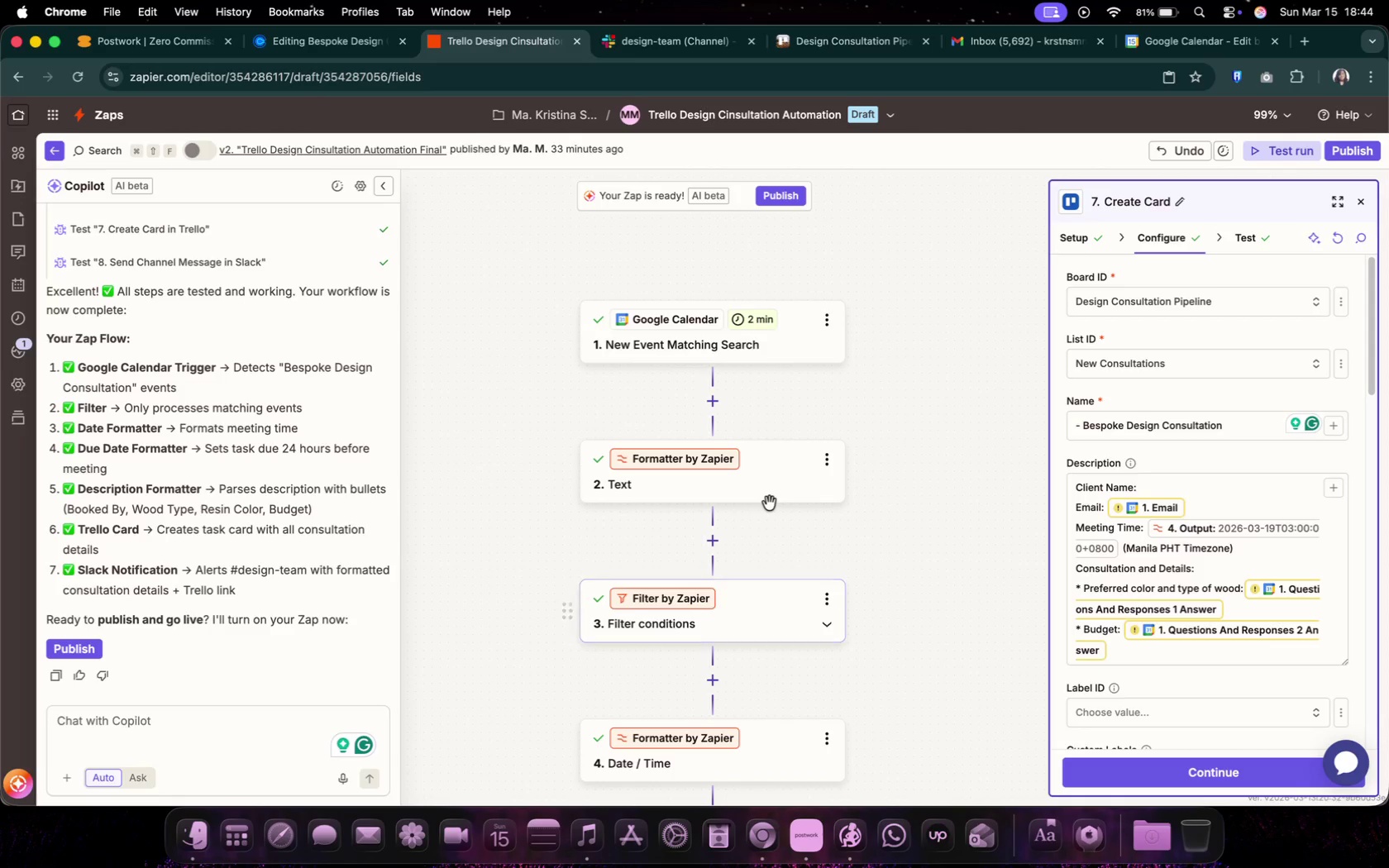 
left_click([770, 503])
 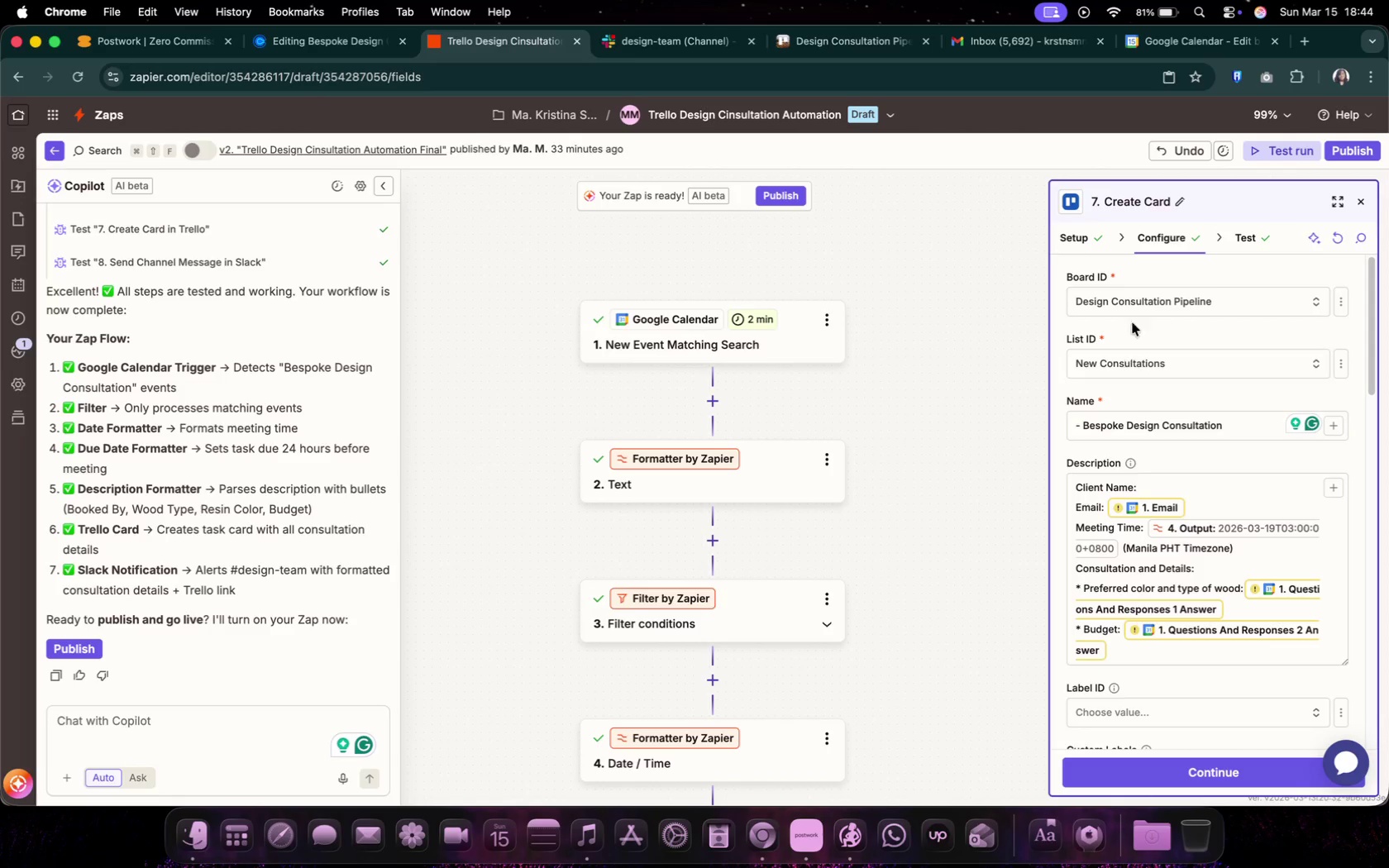 
left_click([731, 489])
 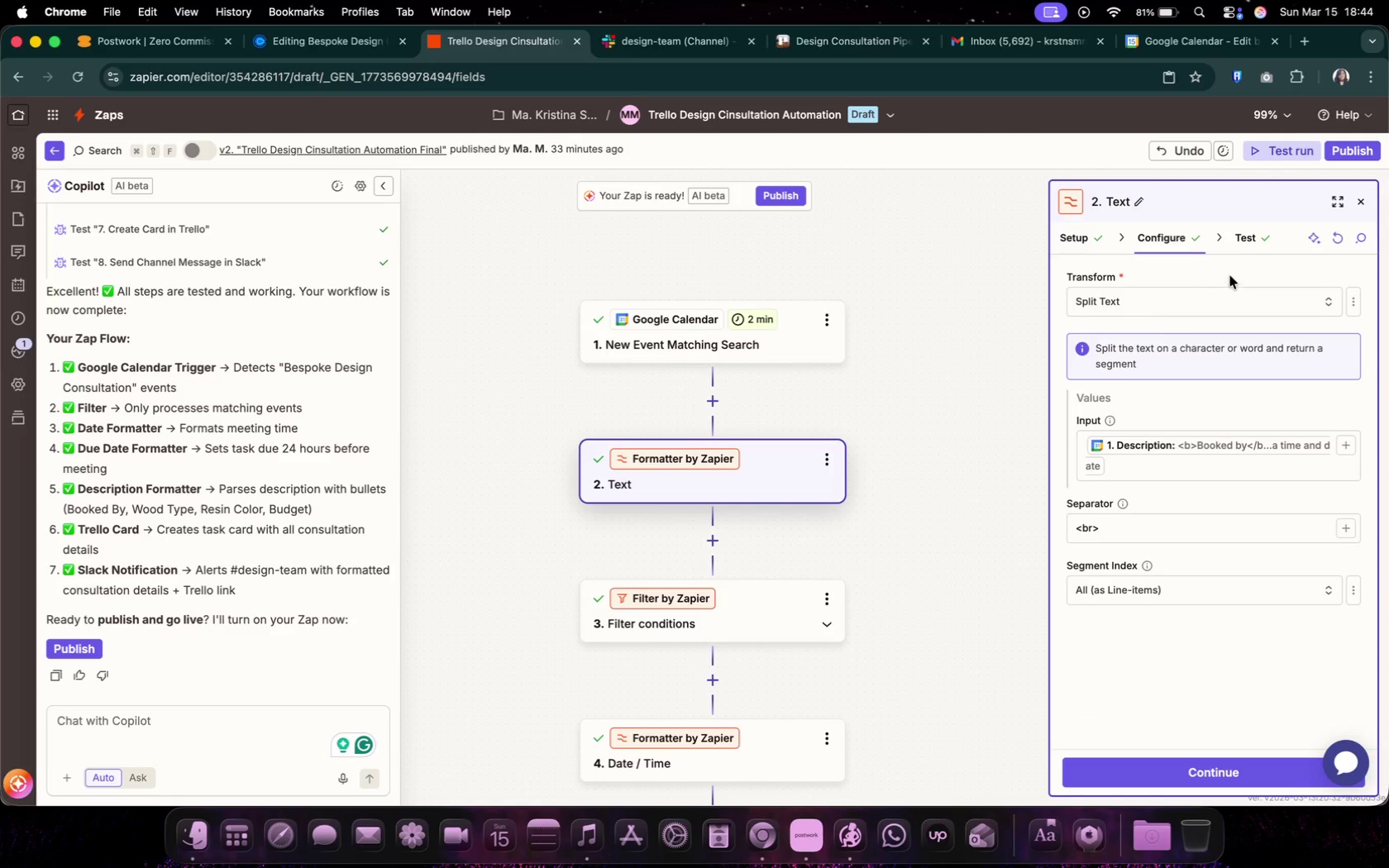 
left_click([1252, 244])
 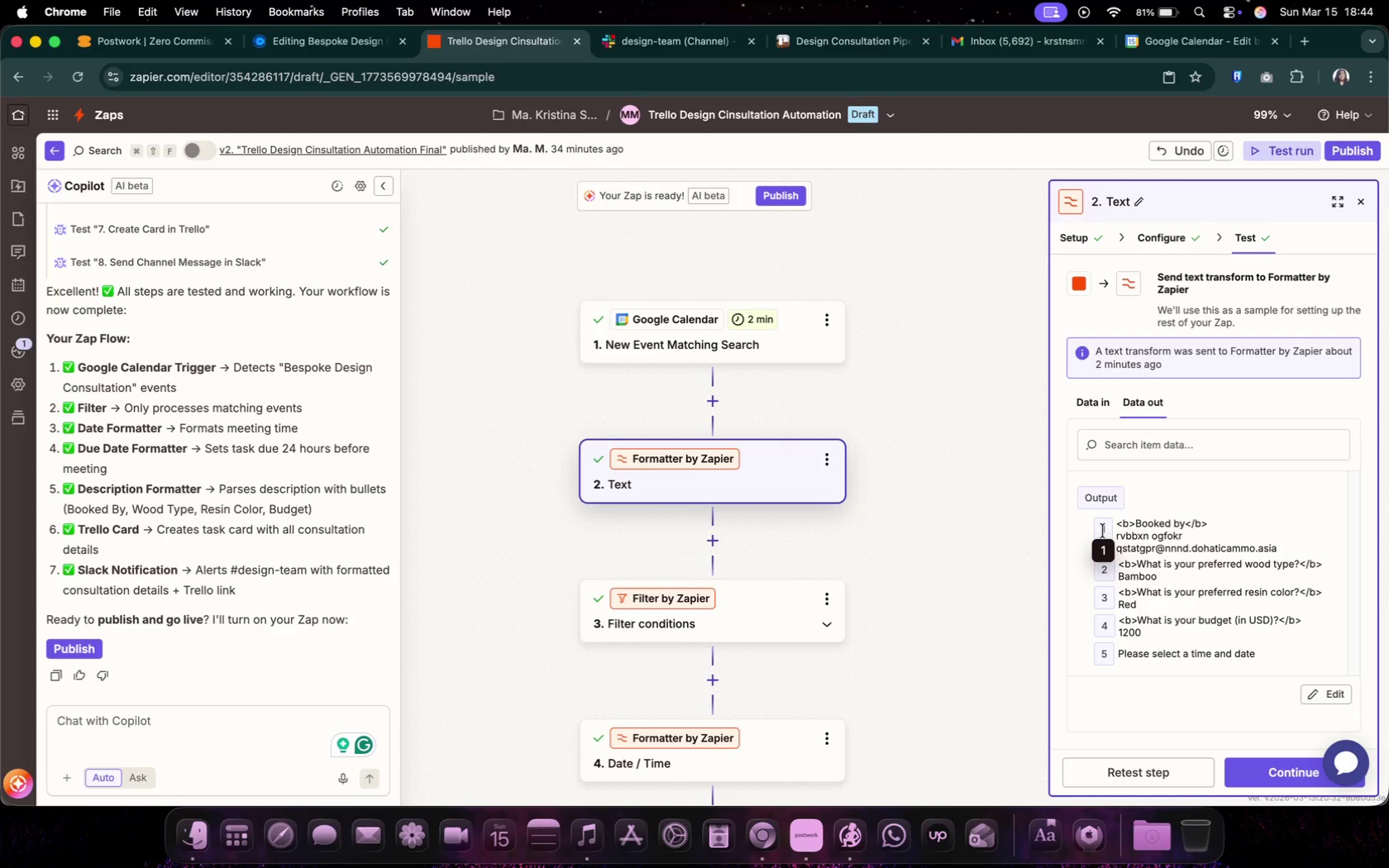 
left_click([1172, 246])
 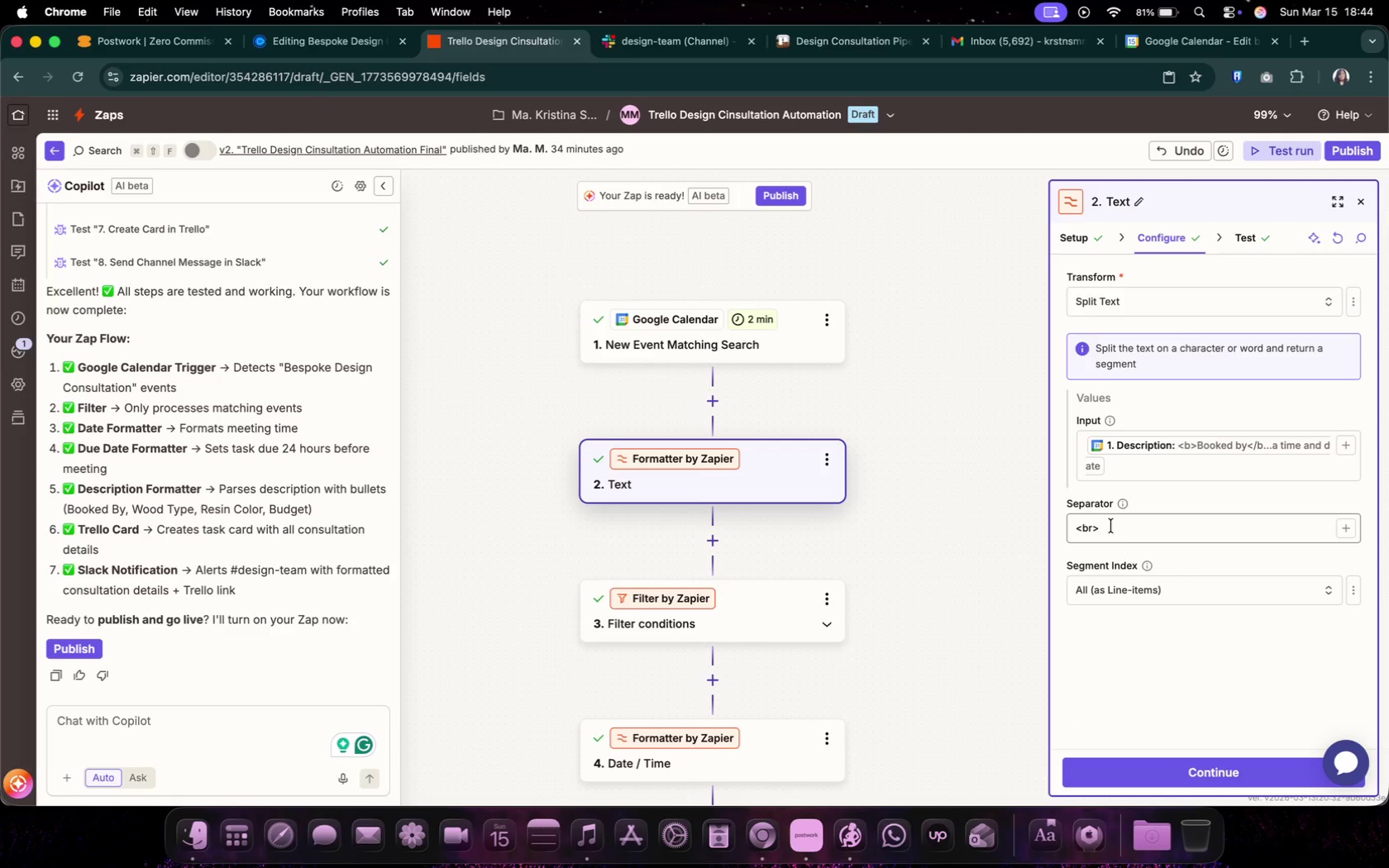 
wait(6.2)
 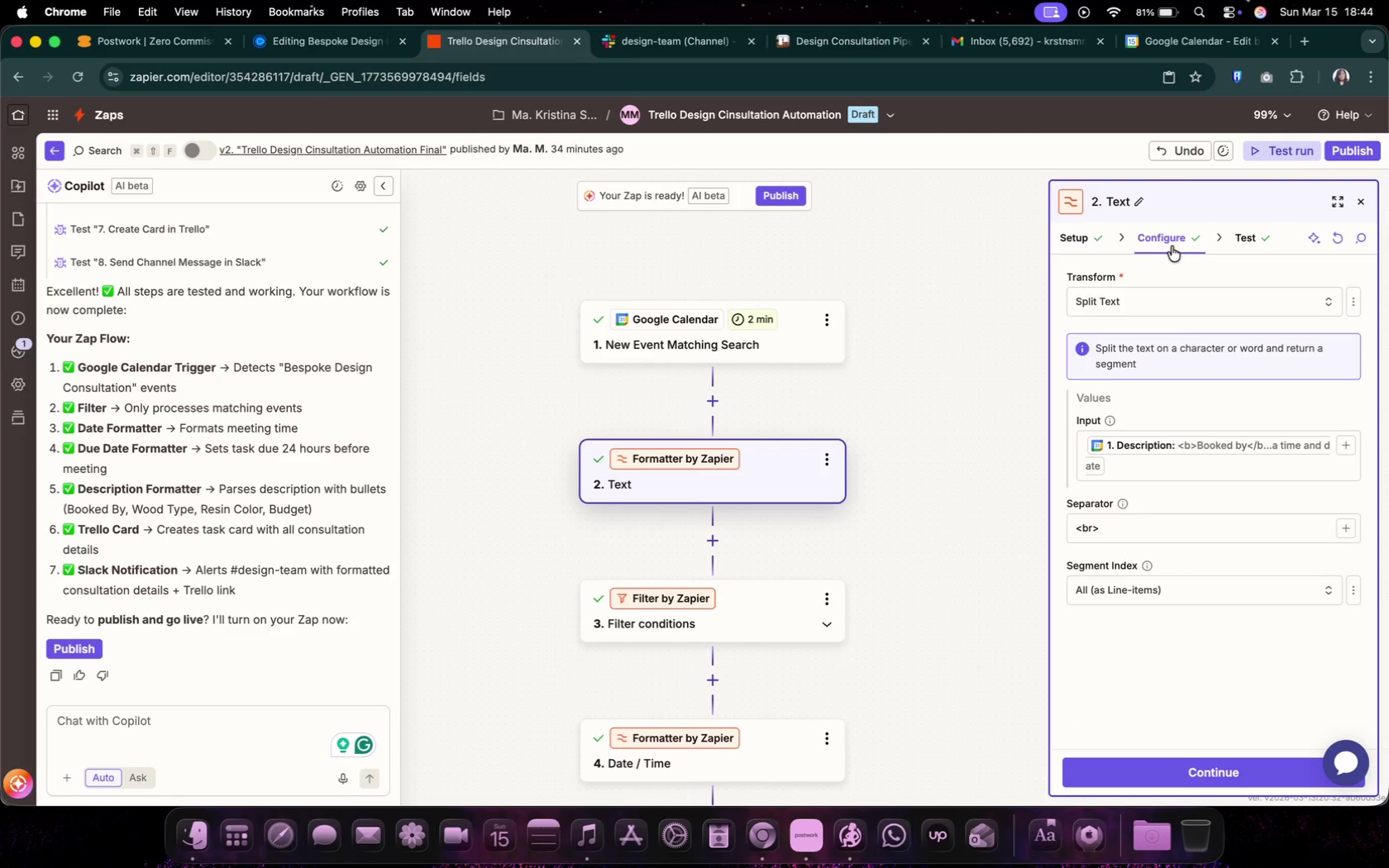 
double_click([1237, 239])
 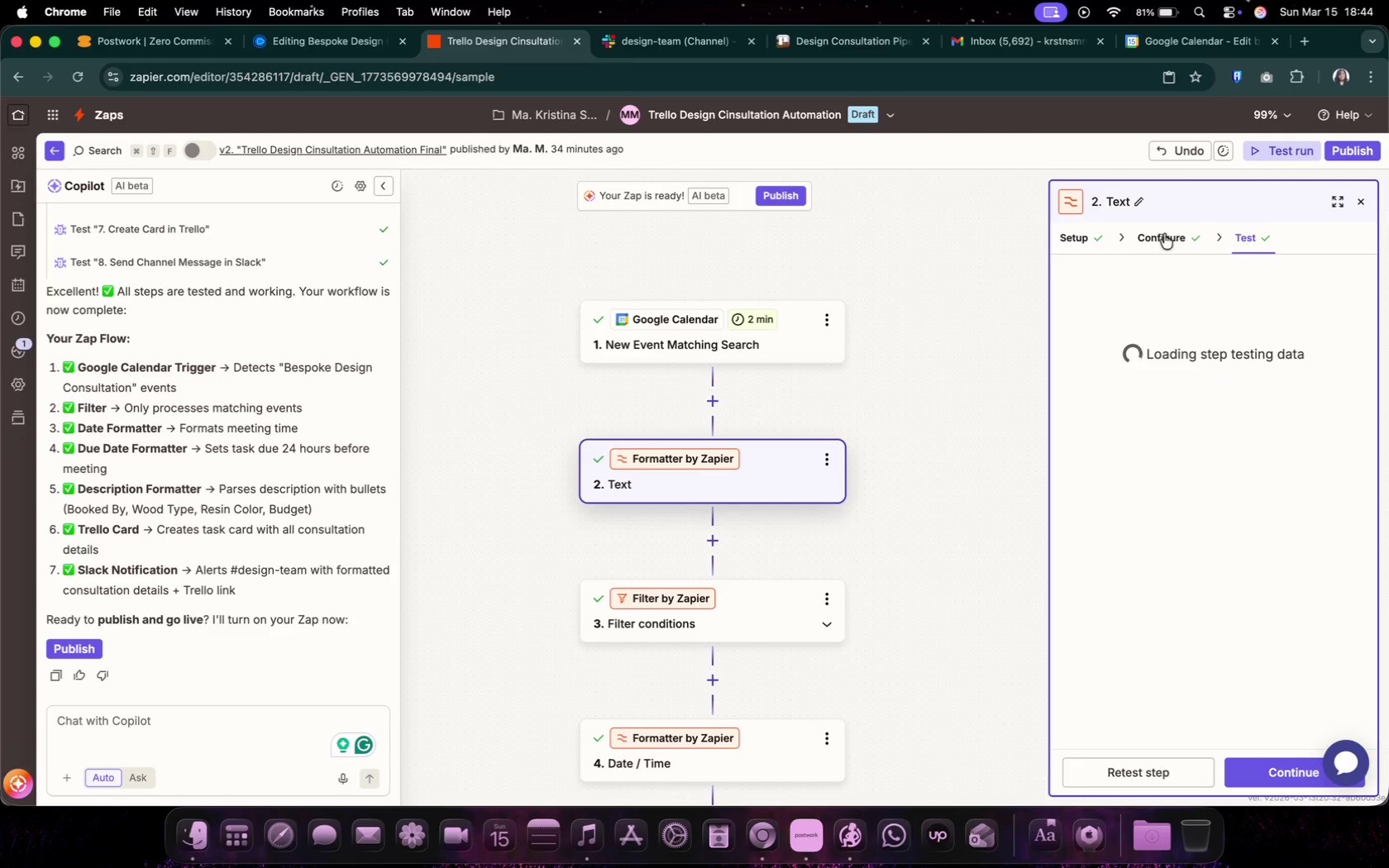 
left_click([1158, 233])
 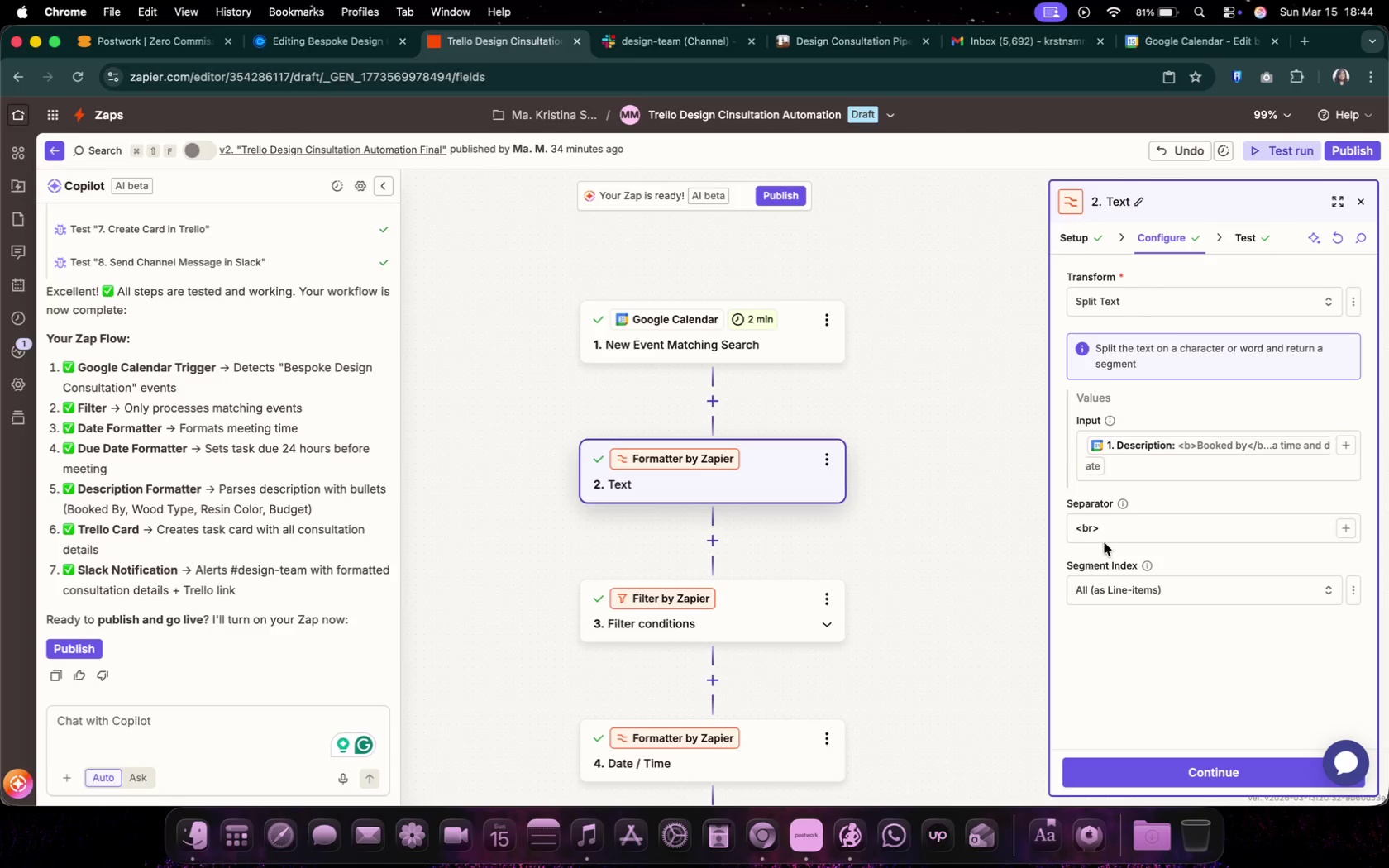 
left_click_drag(start_coordinate=[1112, 530], to_coordinate=[928, 507])
 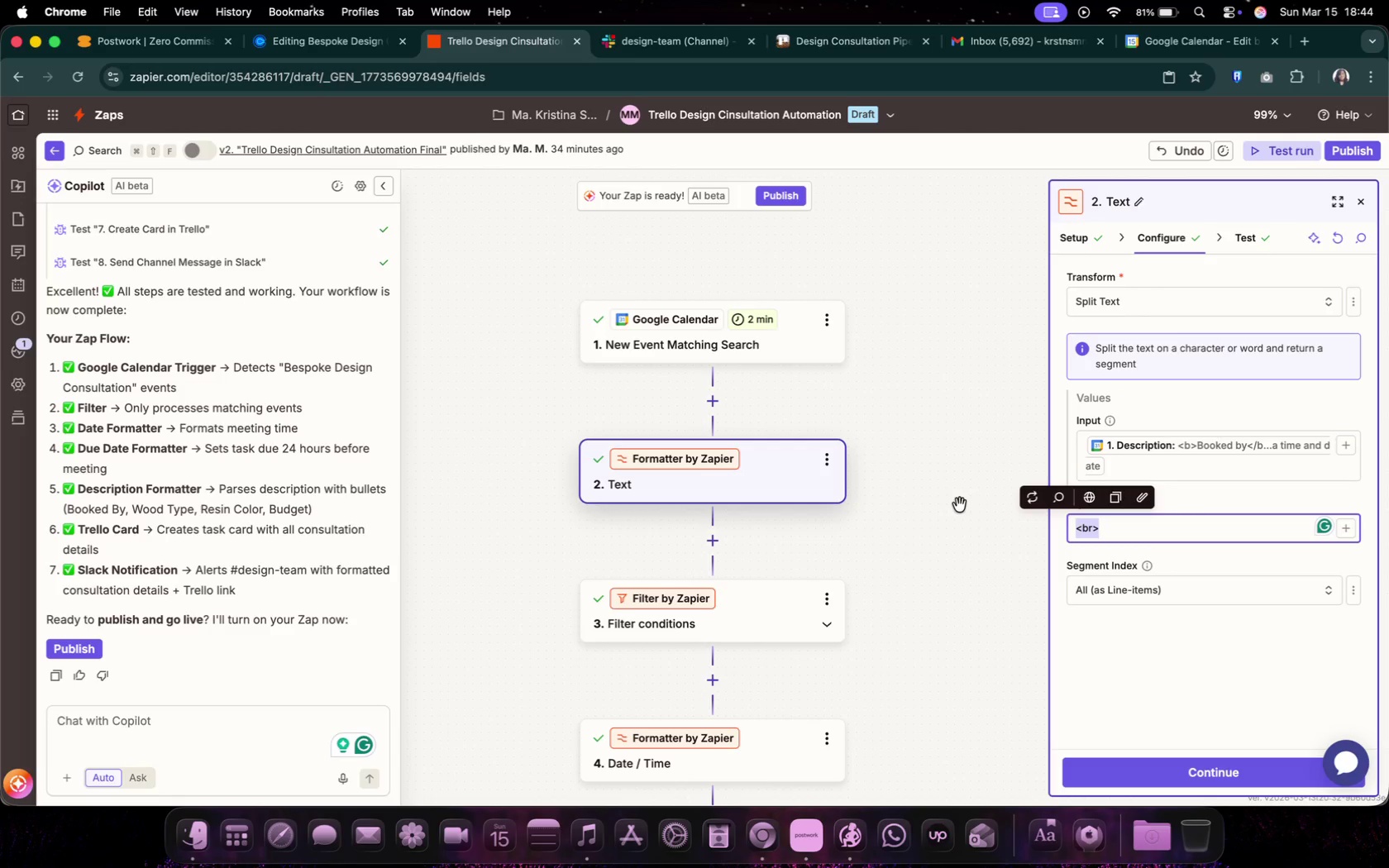 
key(Shift+ShiftLeft)
 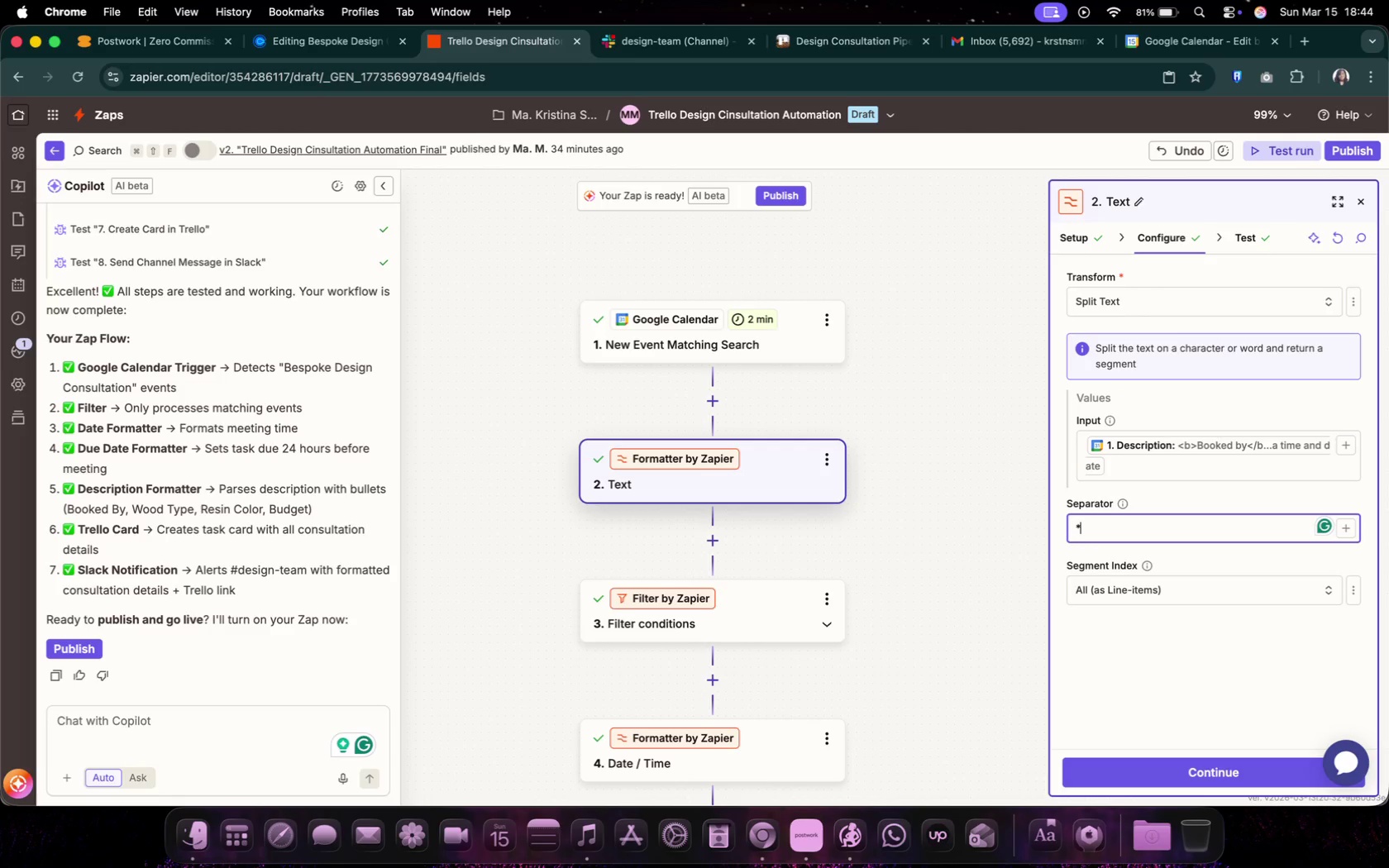 
key(Shift+8)
 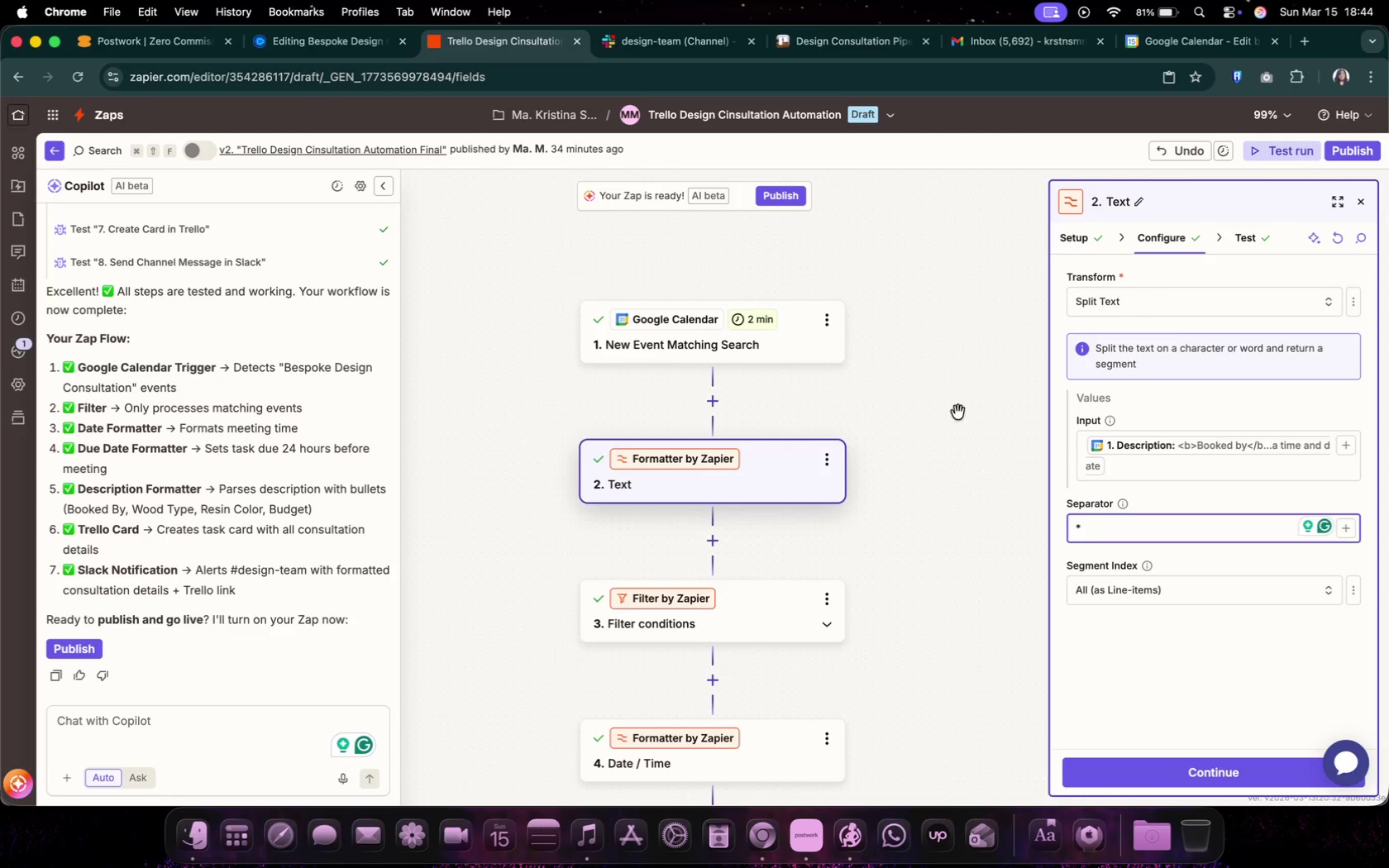 
key(Space)
 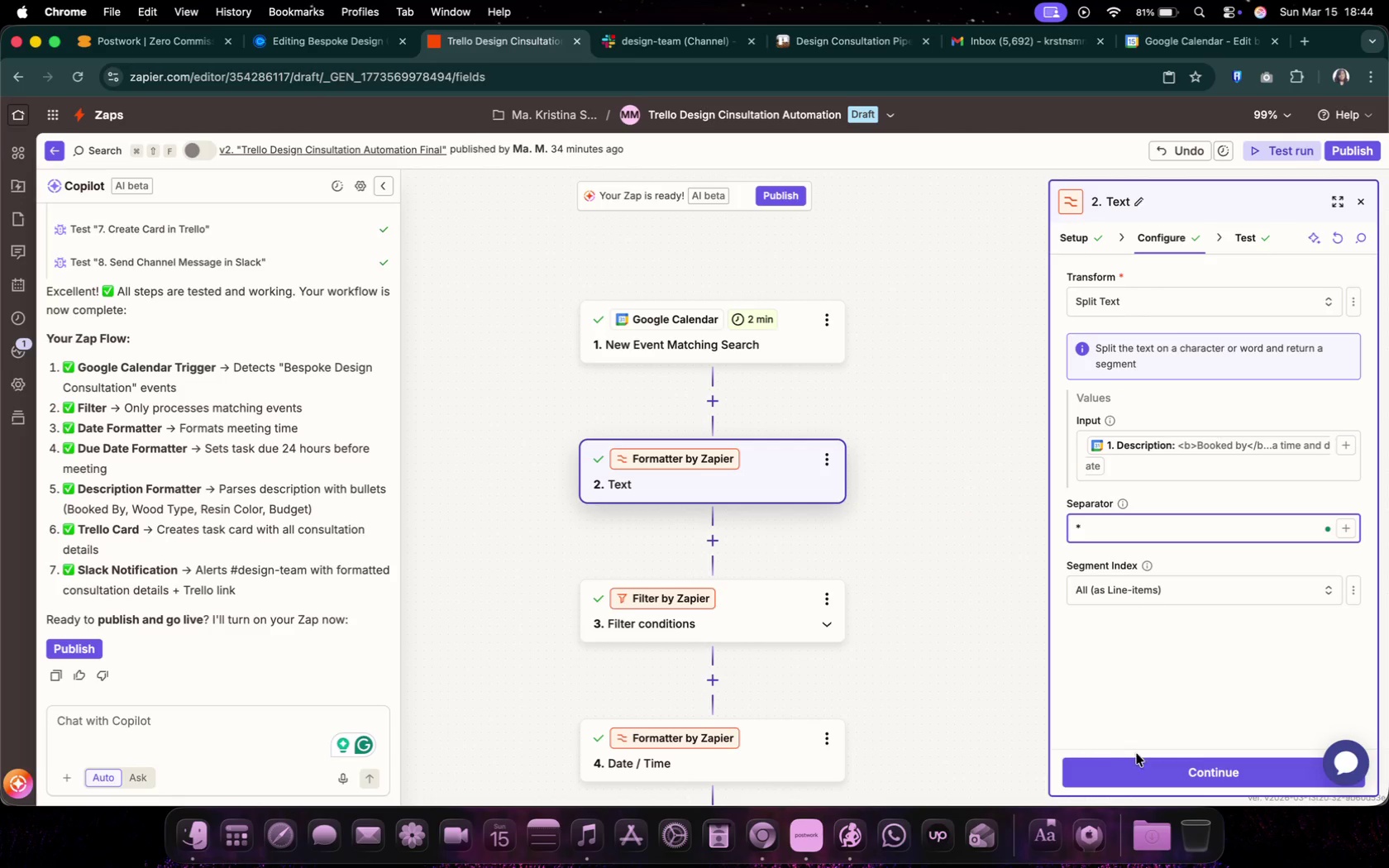 
left_click([1148, 765])
 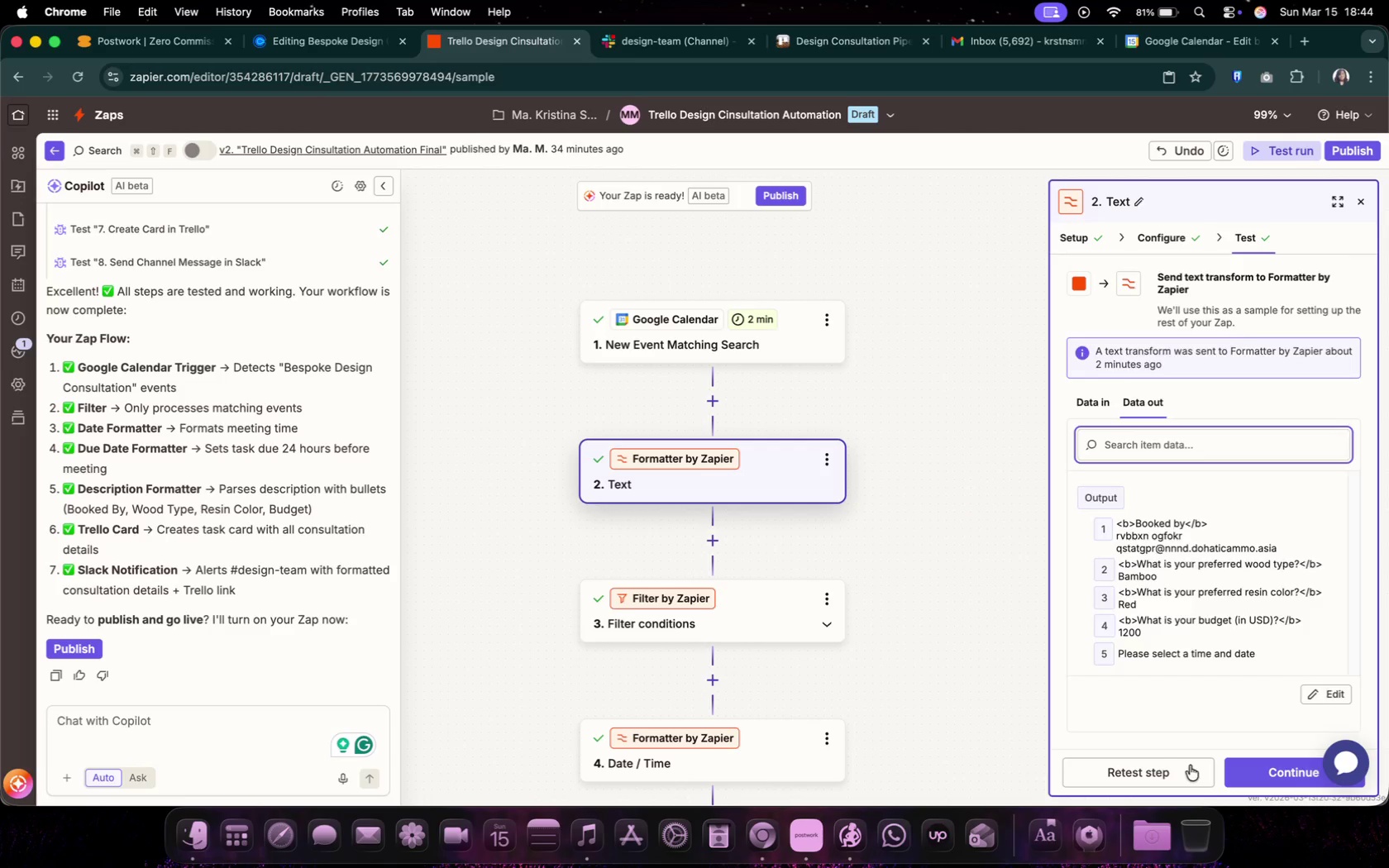 
left_click([1158, 766])
 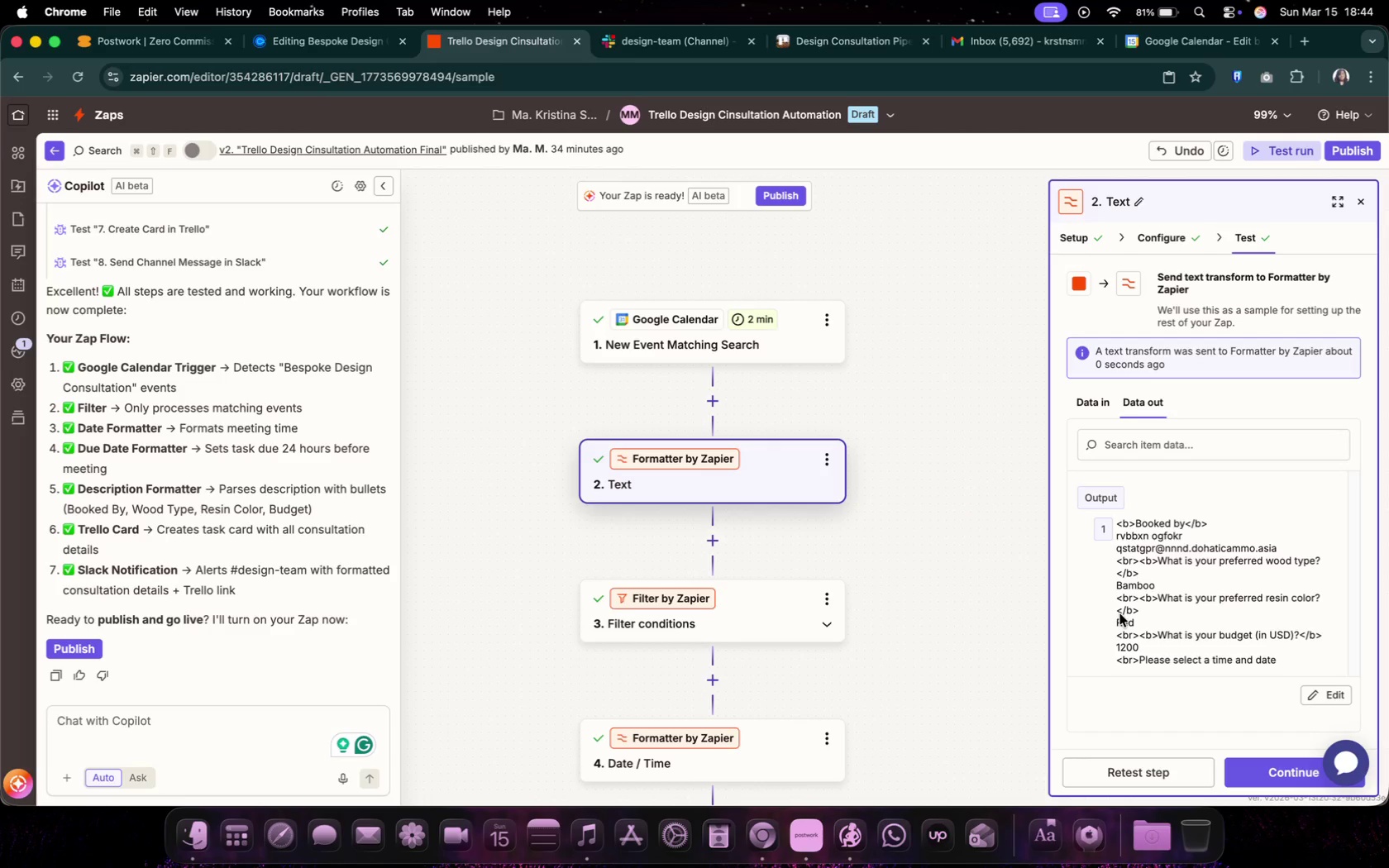 
left_click([1165, 775])
 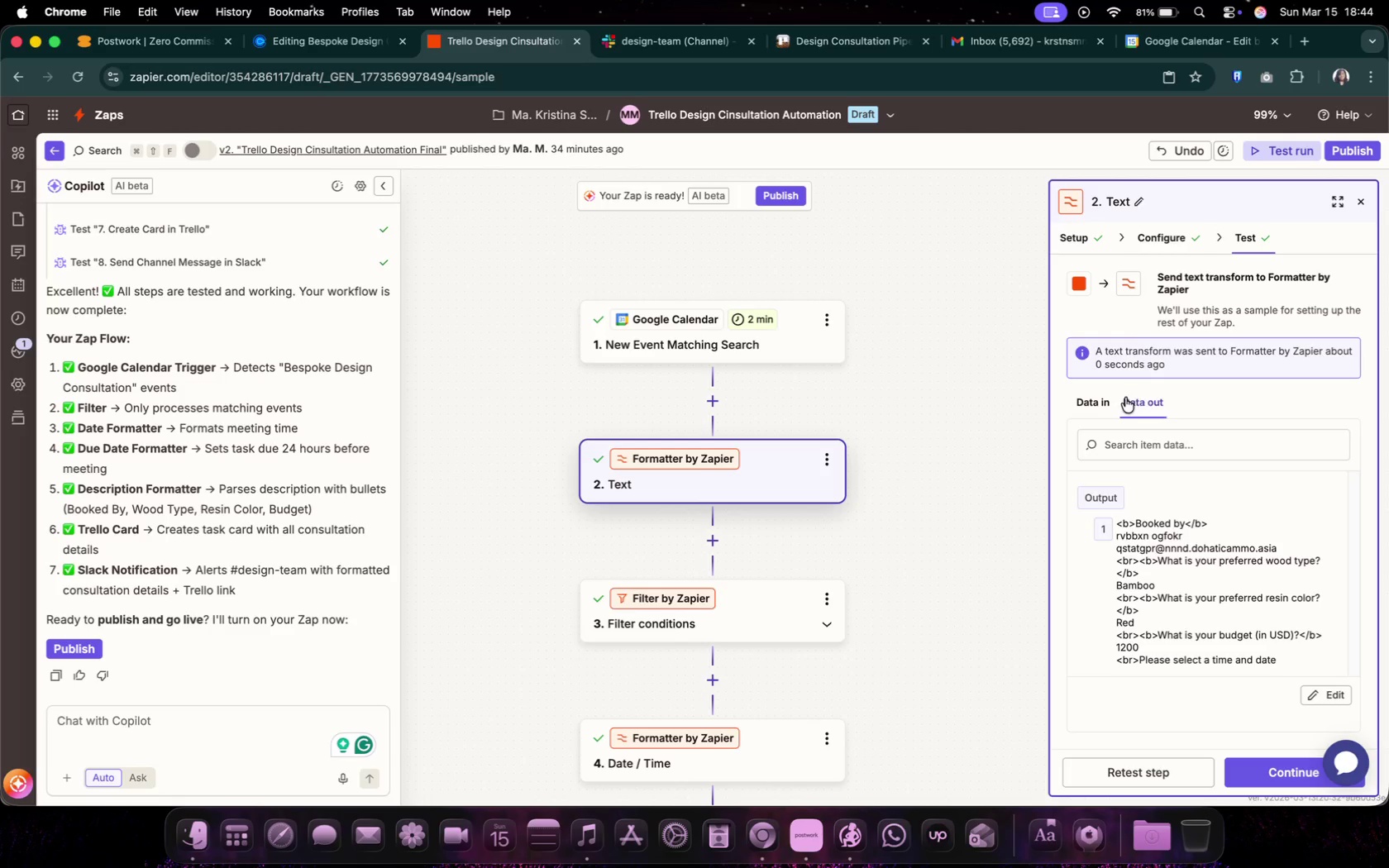 
left_click([1083, 399])
 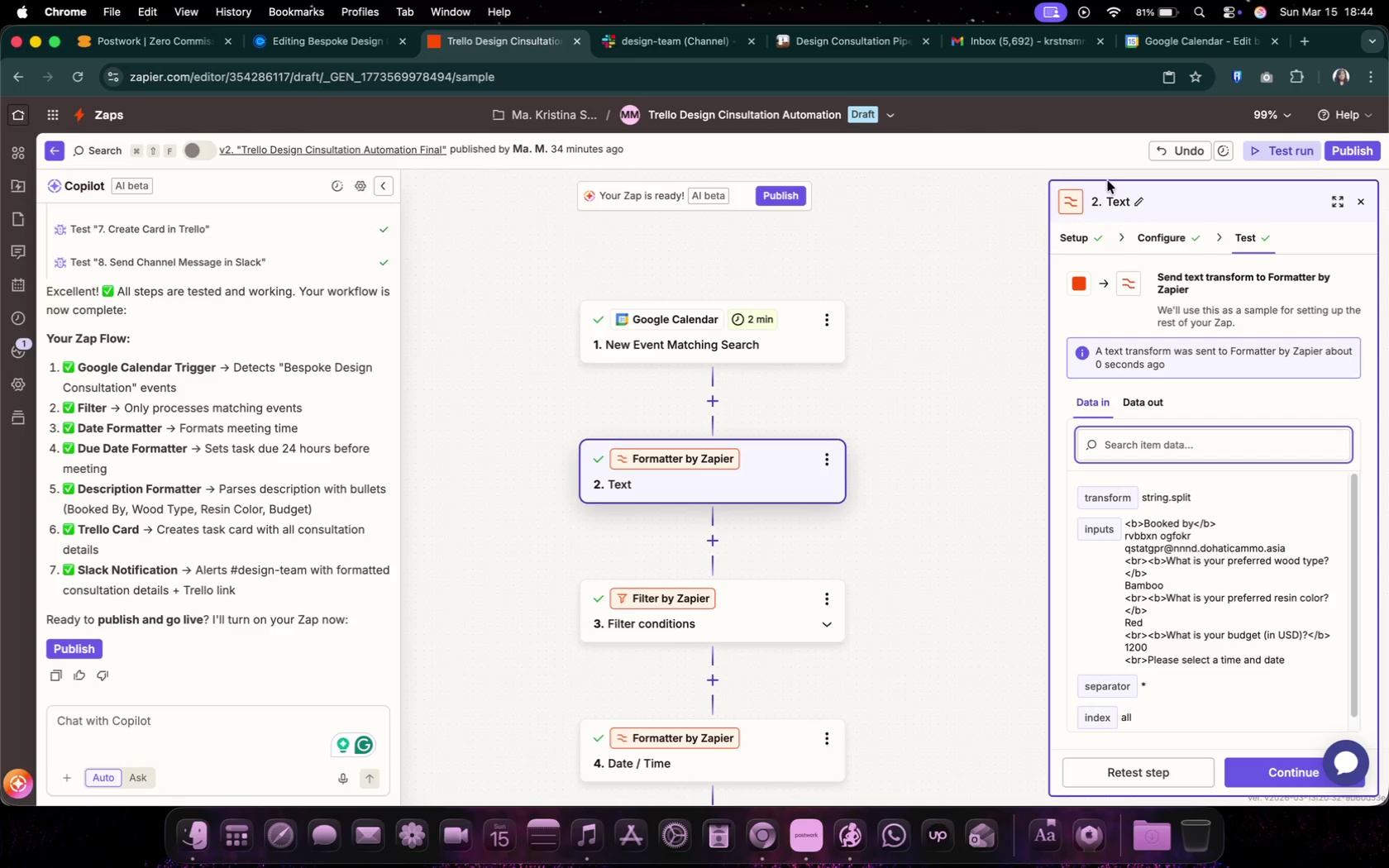 
left_click([1153, 246])
 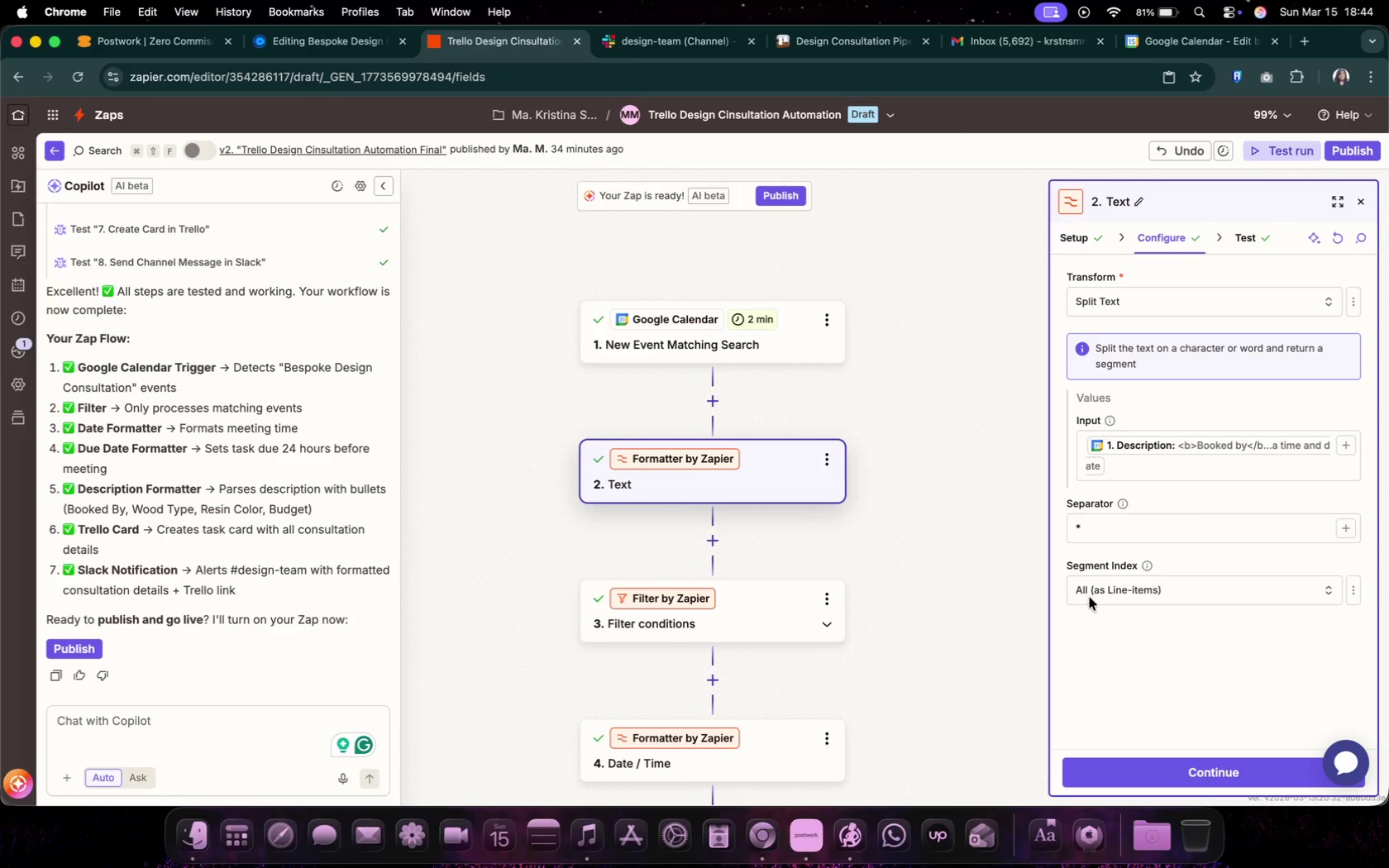 
left_click_drag(start_coordinate=[1125, 528], to_coordinate=[967, 511])
 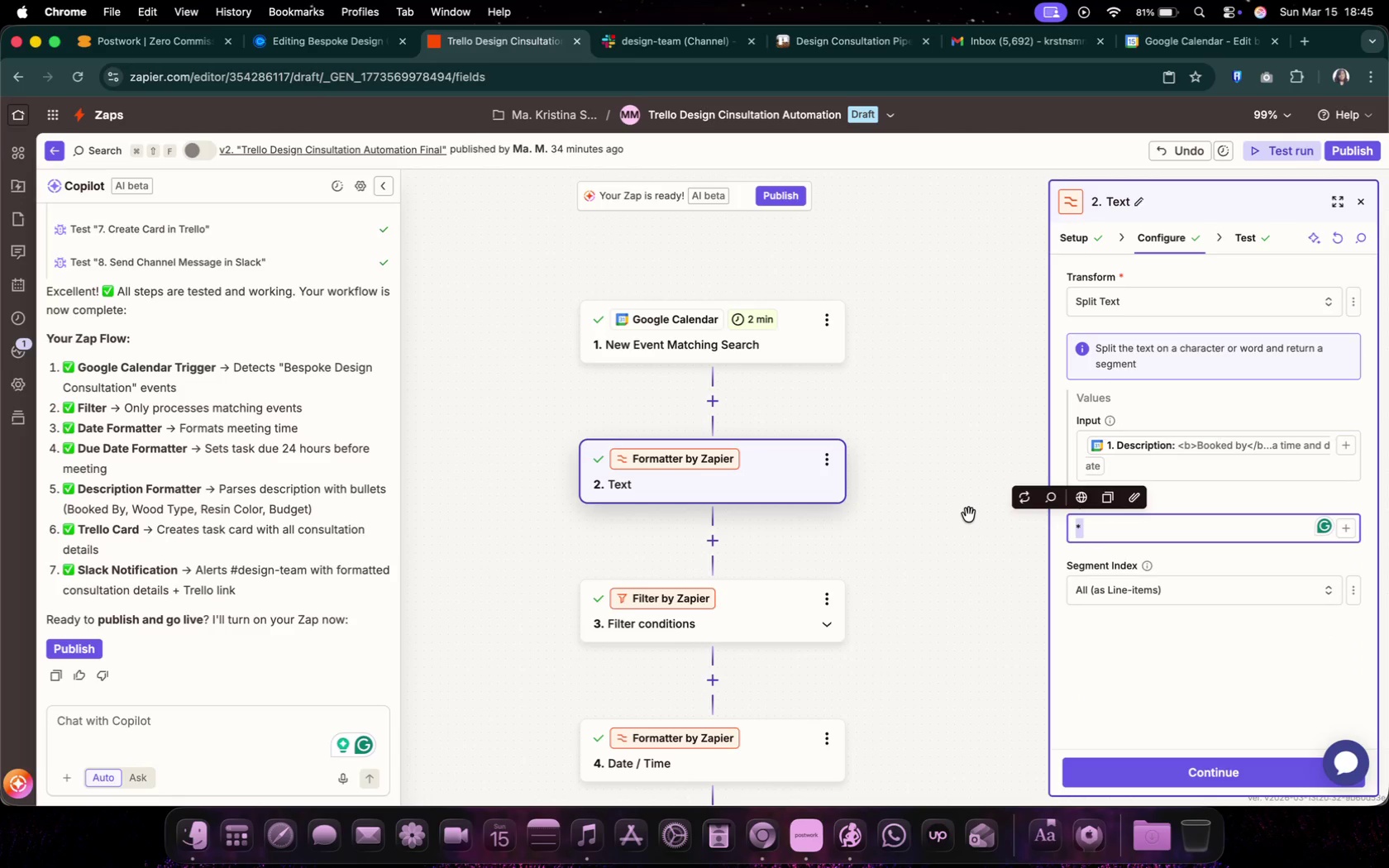 
type(<br>)
 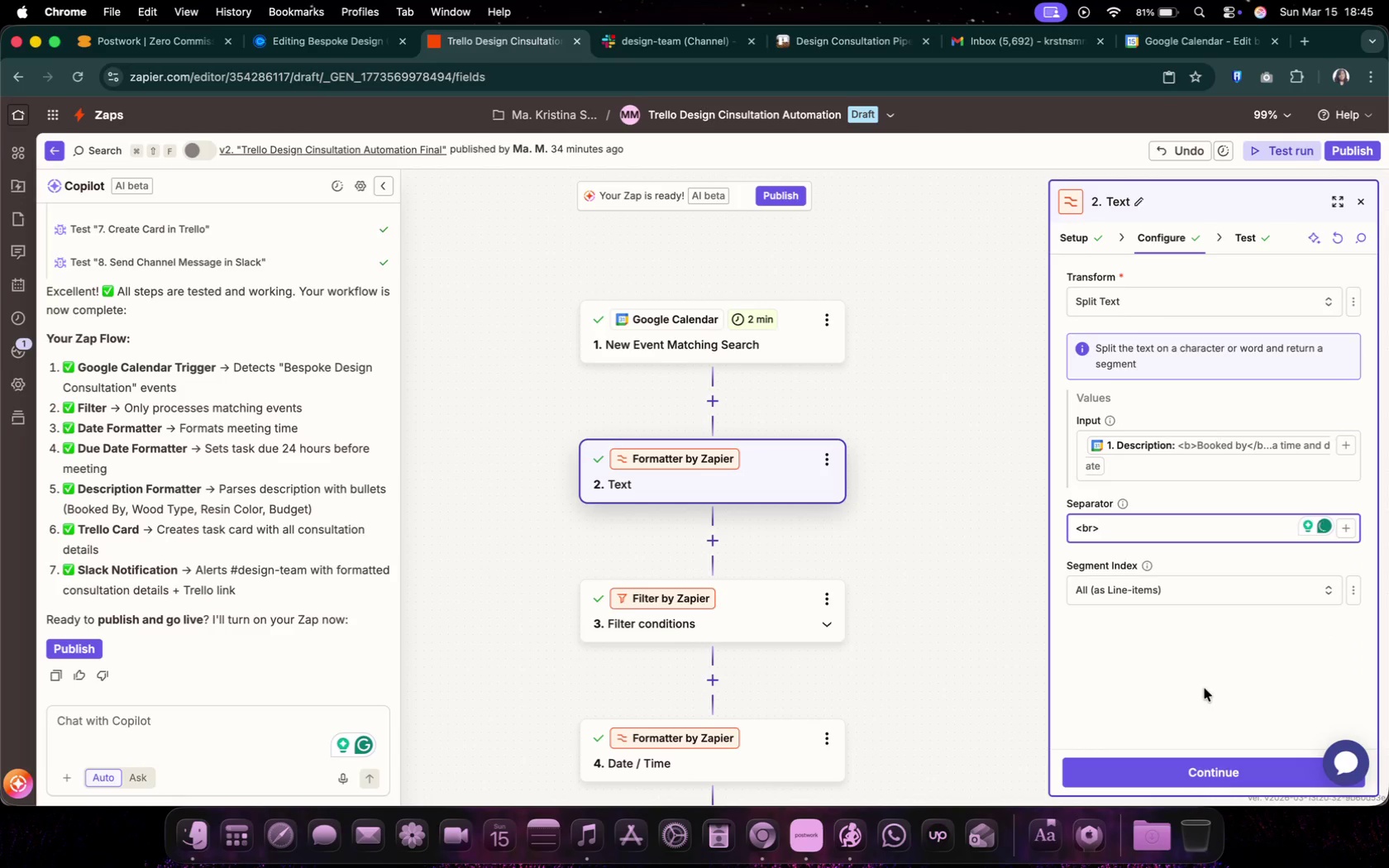 
left_click([1194, 760])
 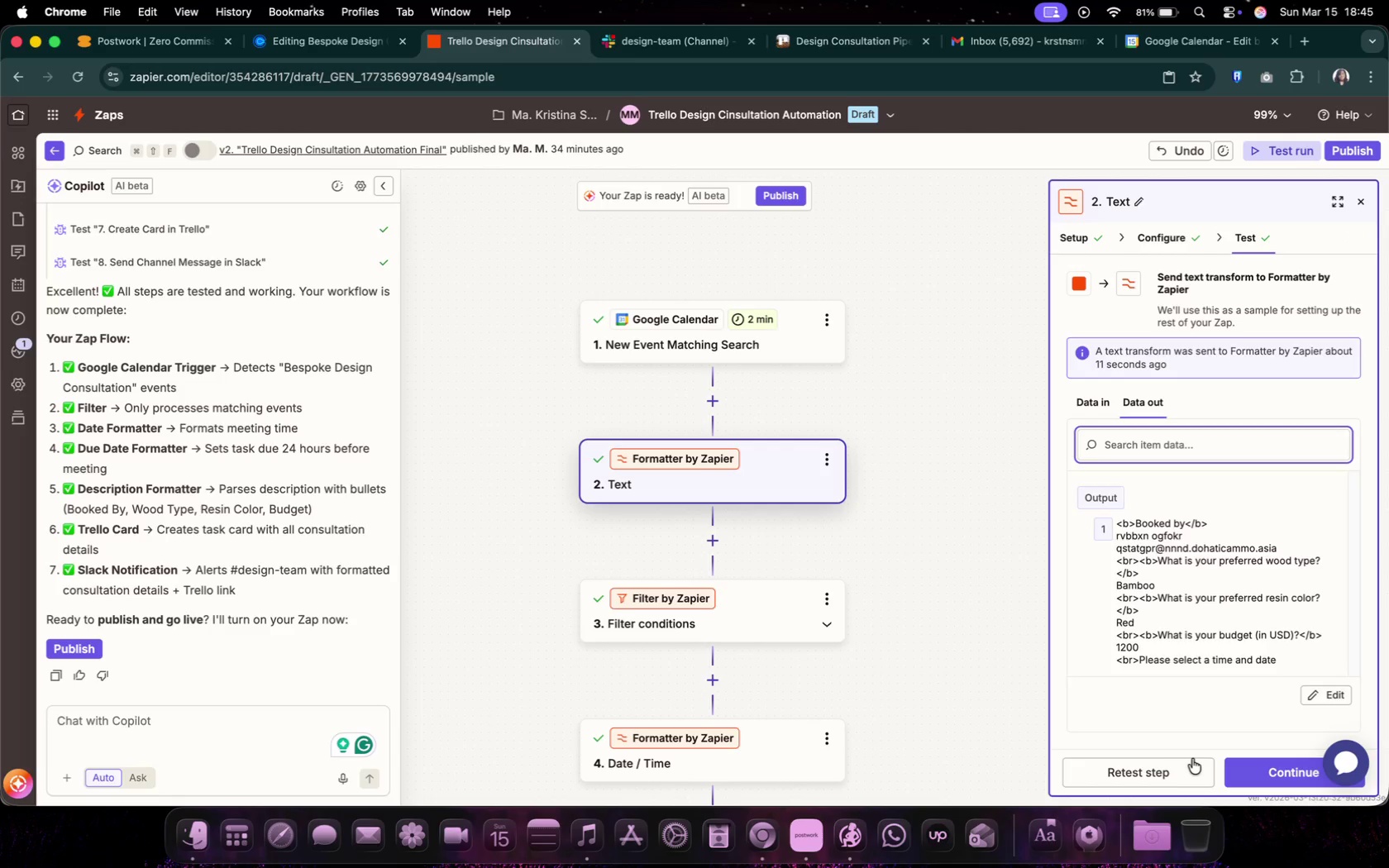 
left_click([1181, 759])
 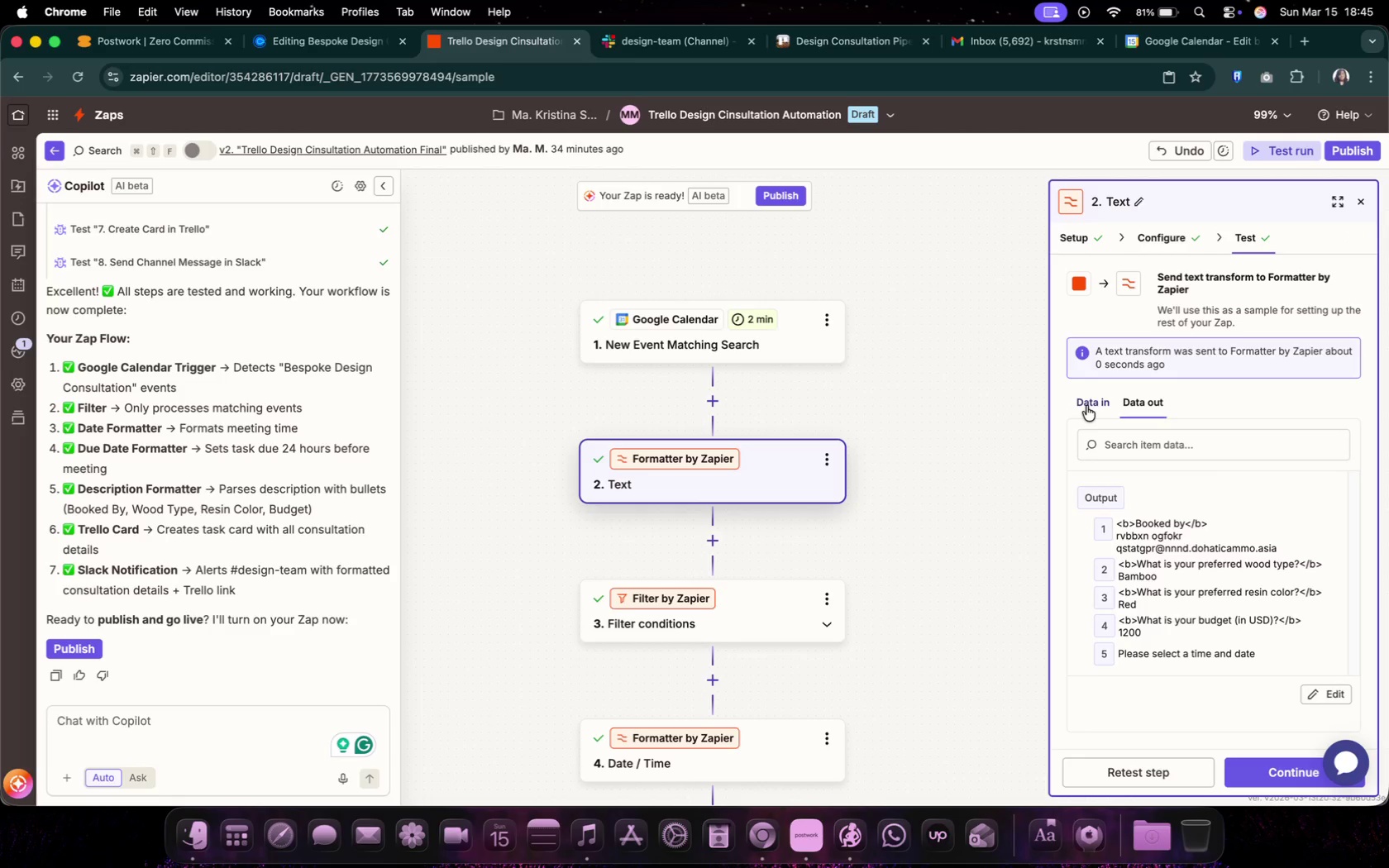 
wait(6.24)
 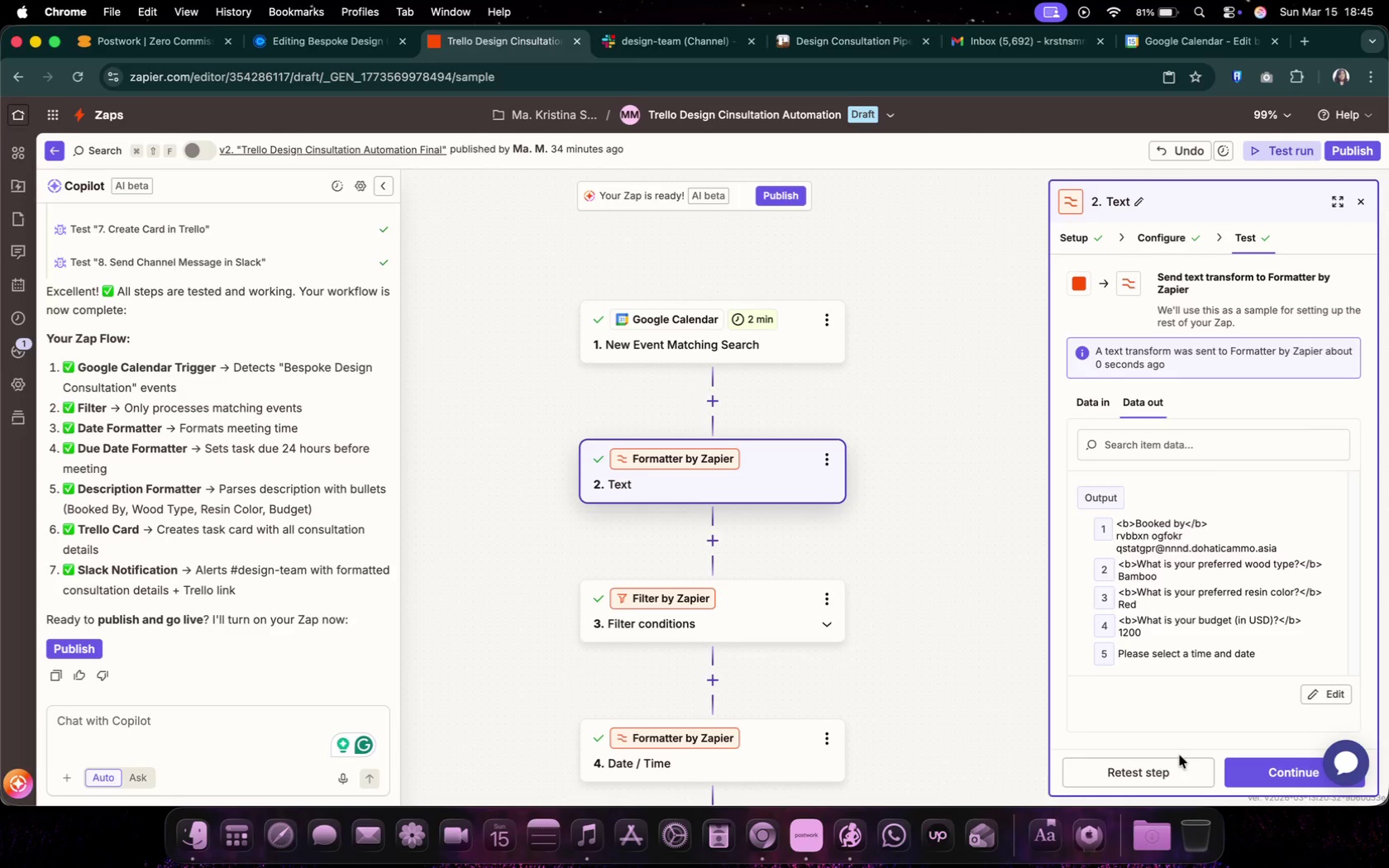 
left_click([1088, 407])
 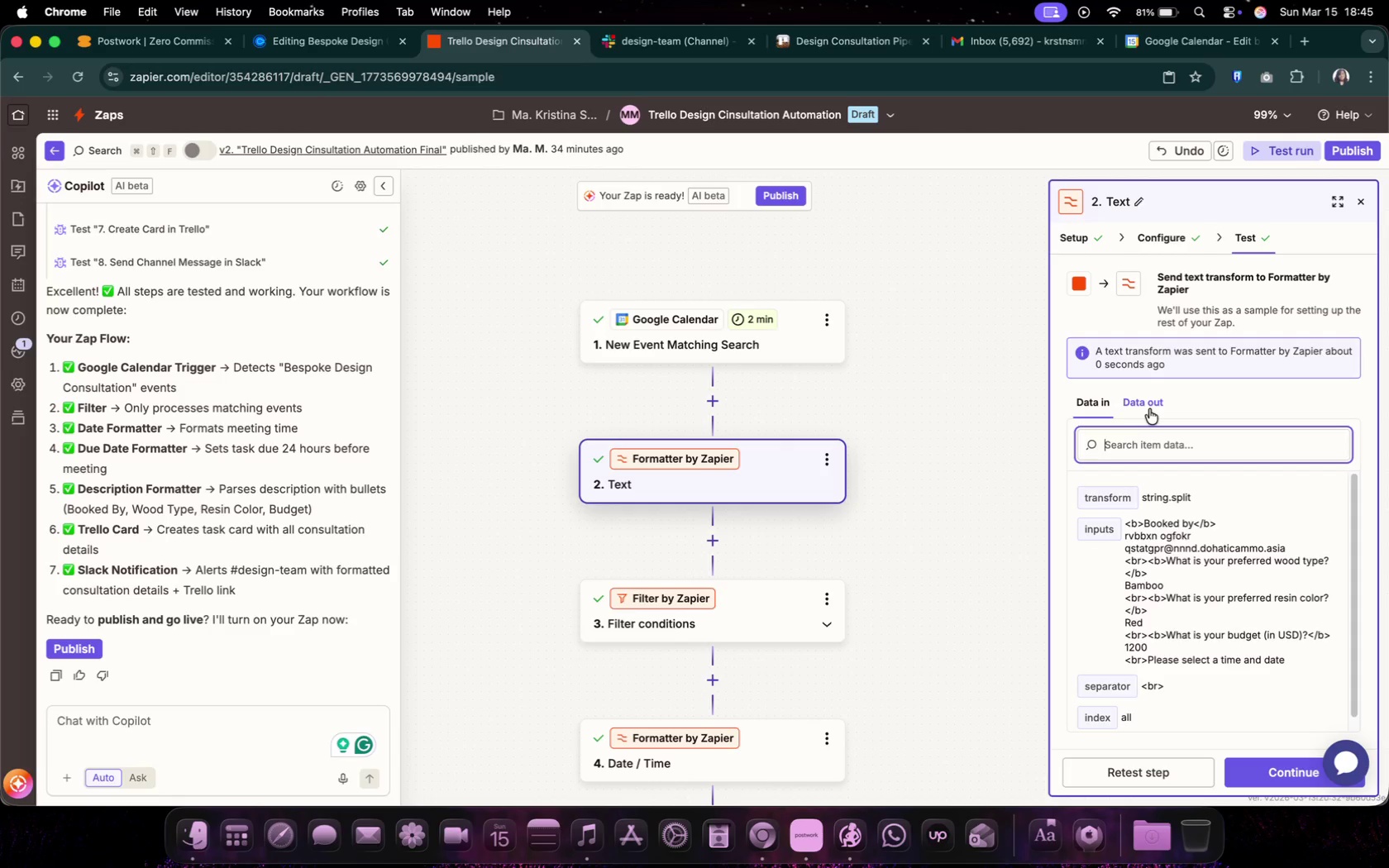 
left_click([1149, 409])
 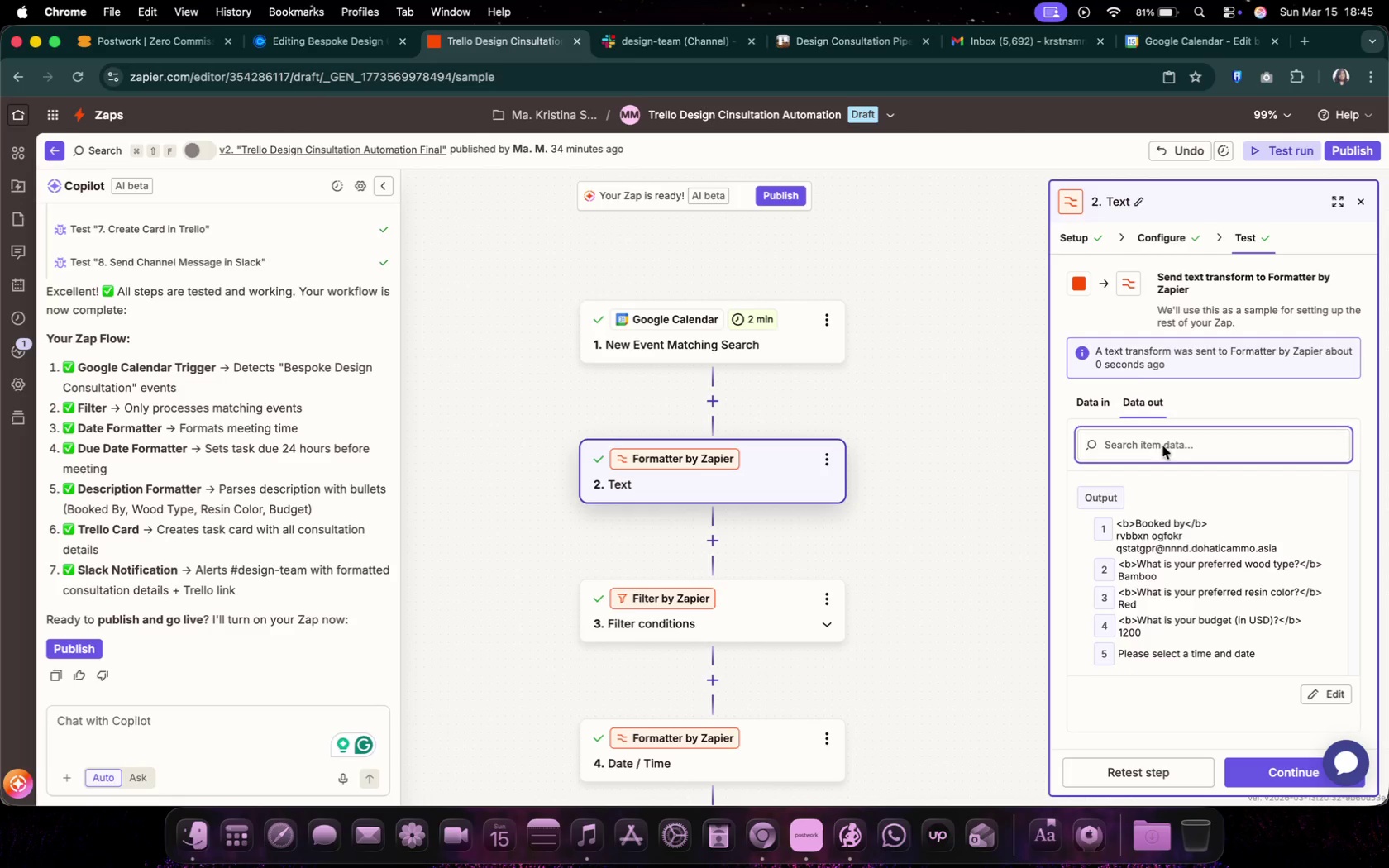 
left_click([1175, 231])
 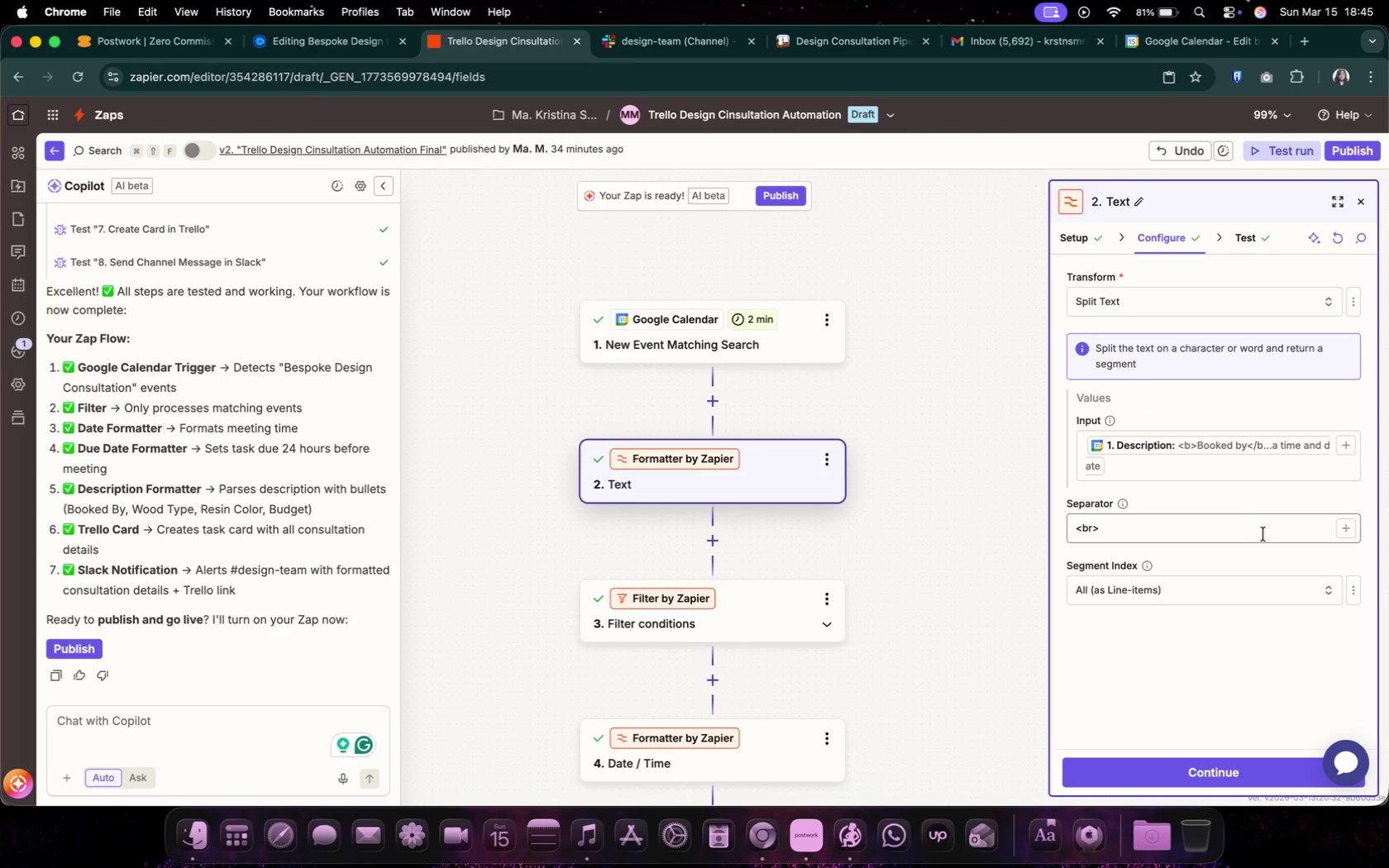 
left_click([1345, 528])
 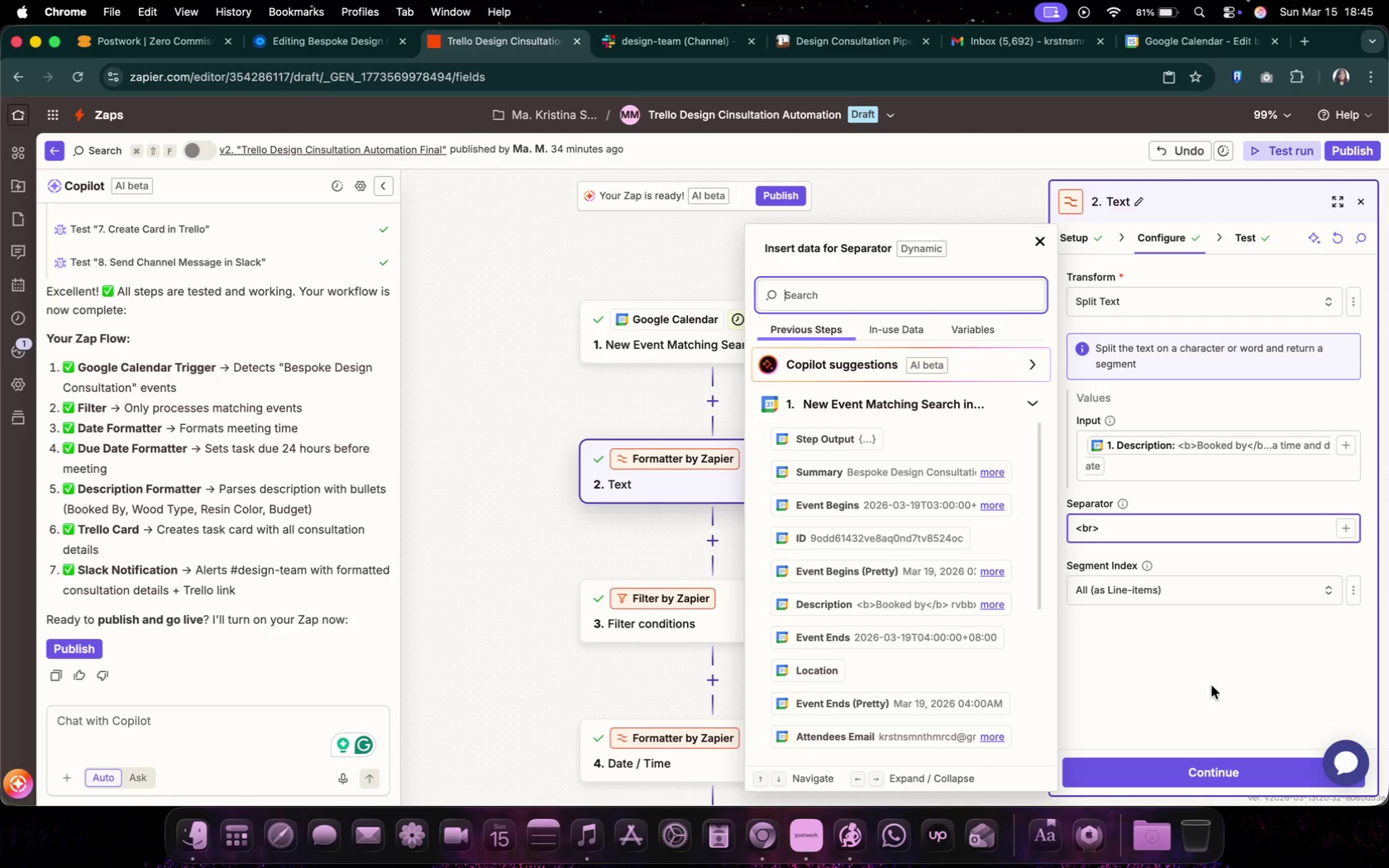 
wait(10.04)
 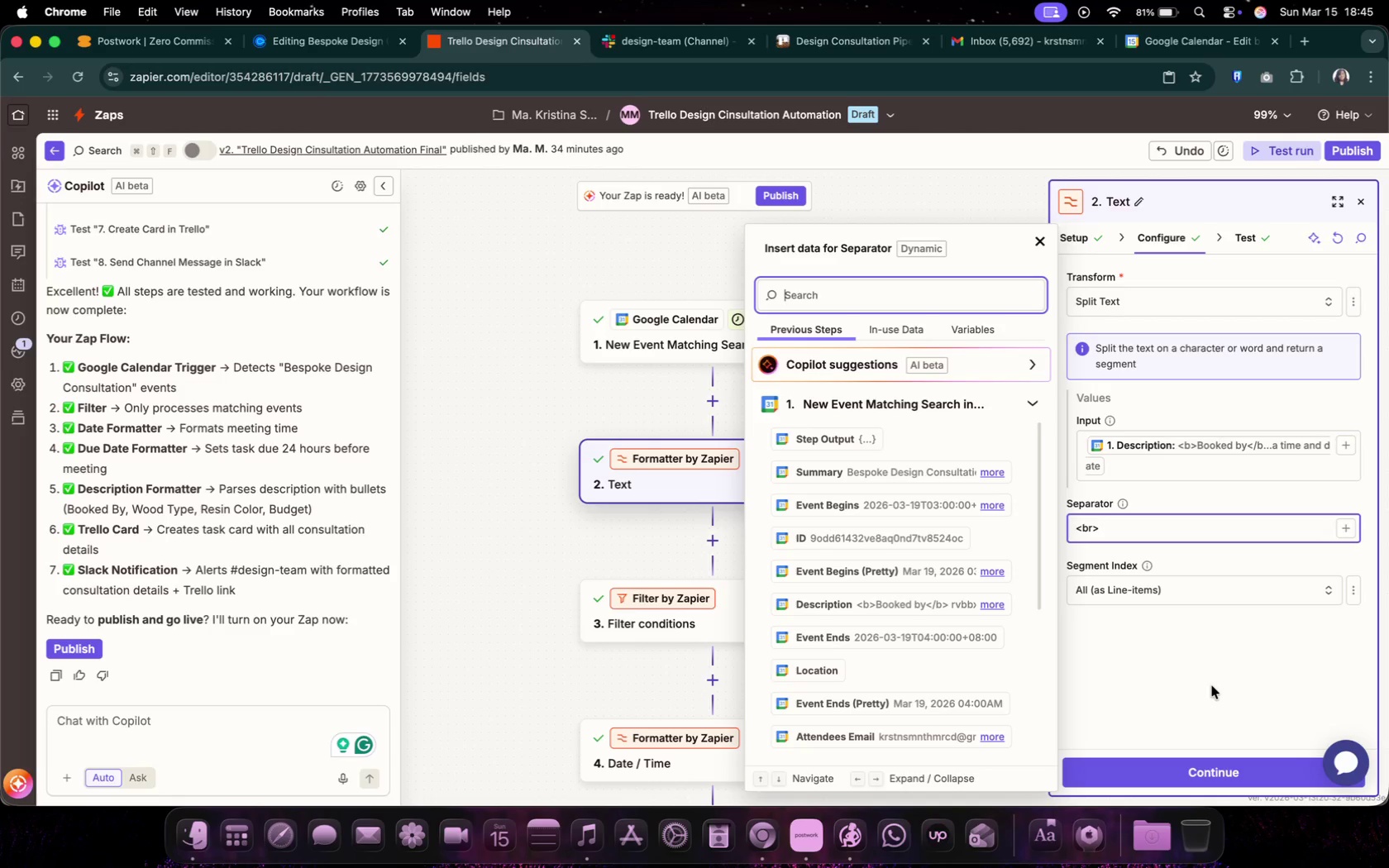 
left_click([1149, 532])
 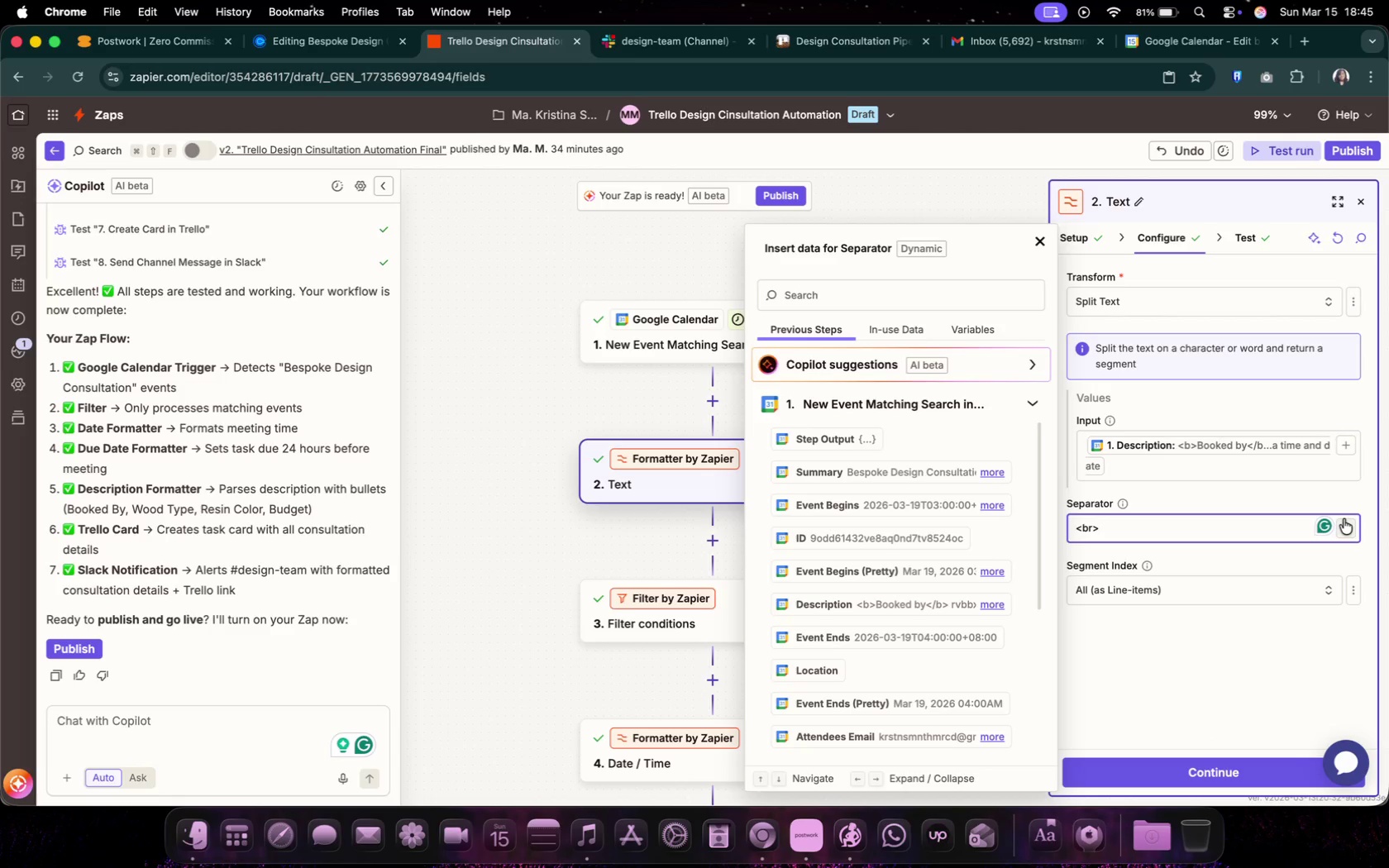 
key(Shift+ShiftLeft)
 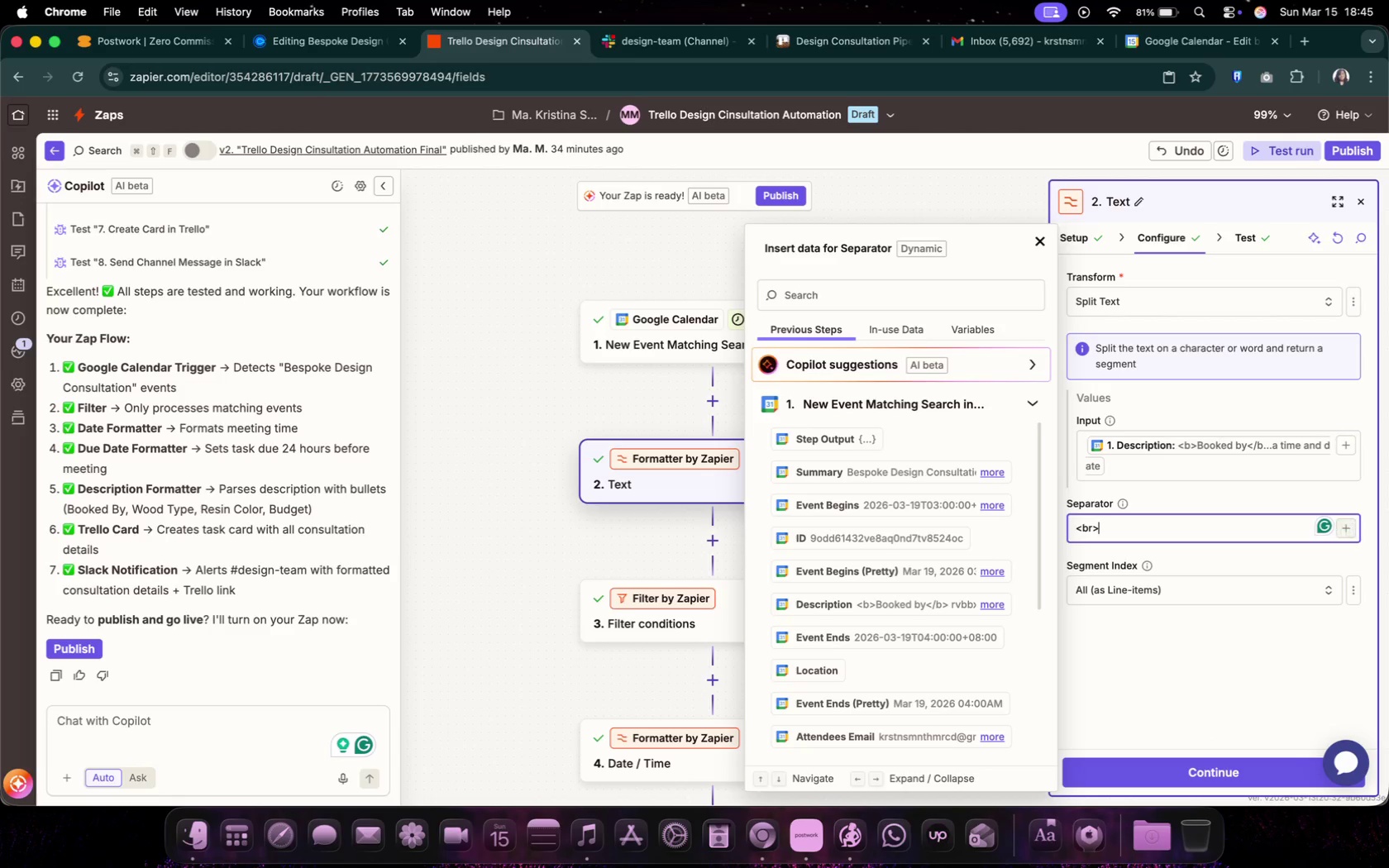 
key(Shift+Comma)
 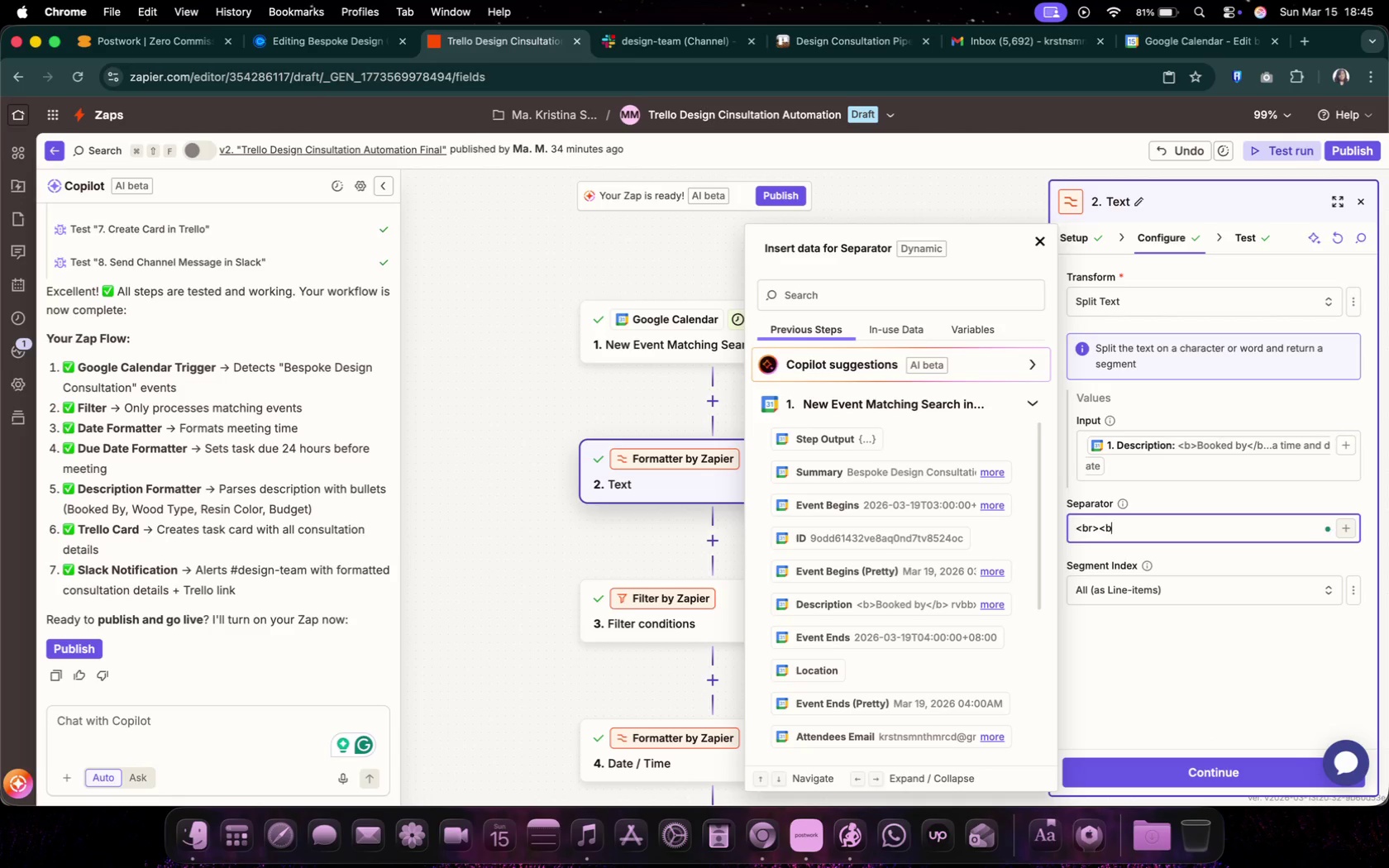 
key(B)
 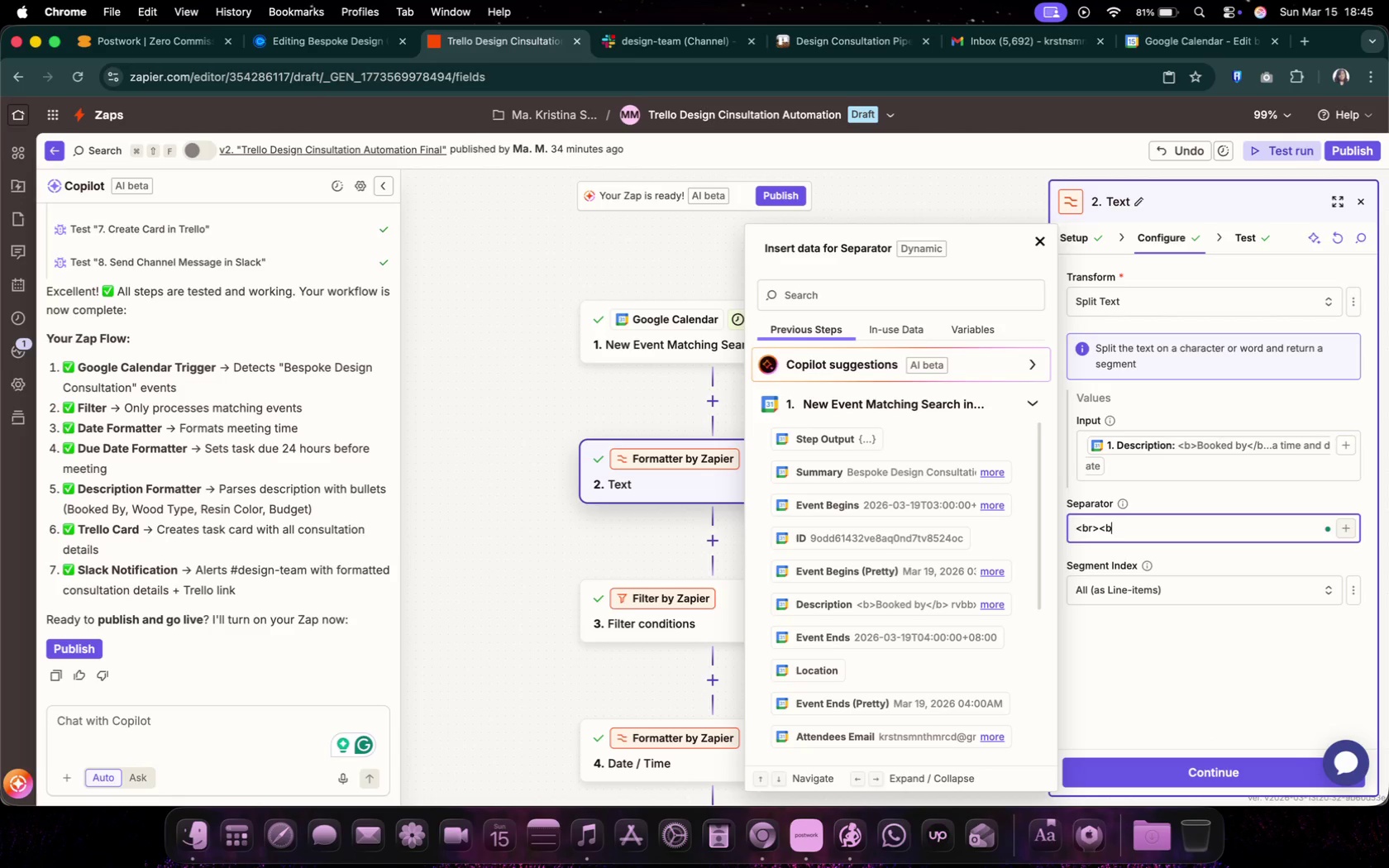 
key(Shift+ShiftLeft)
 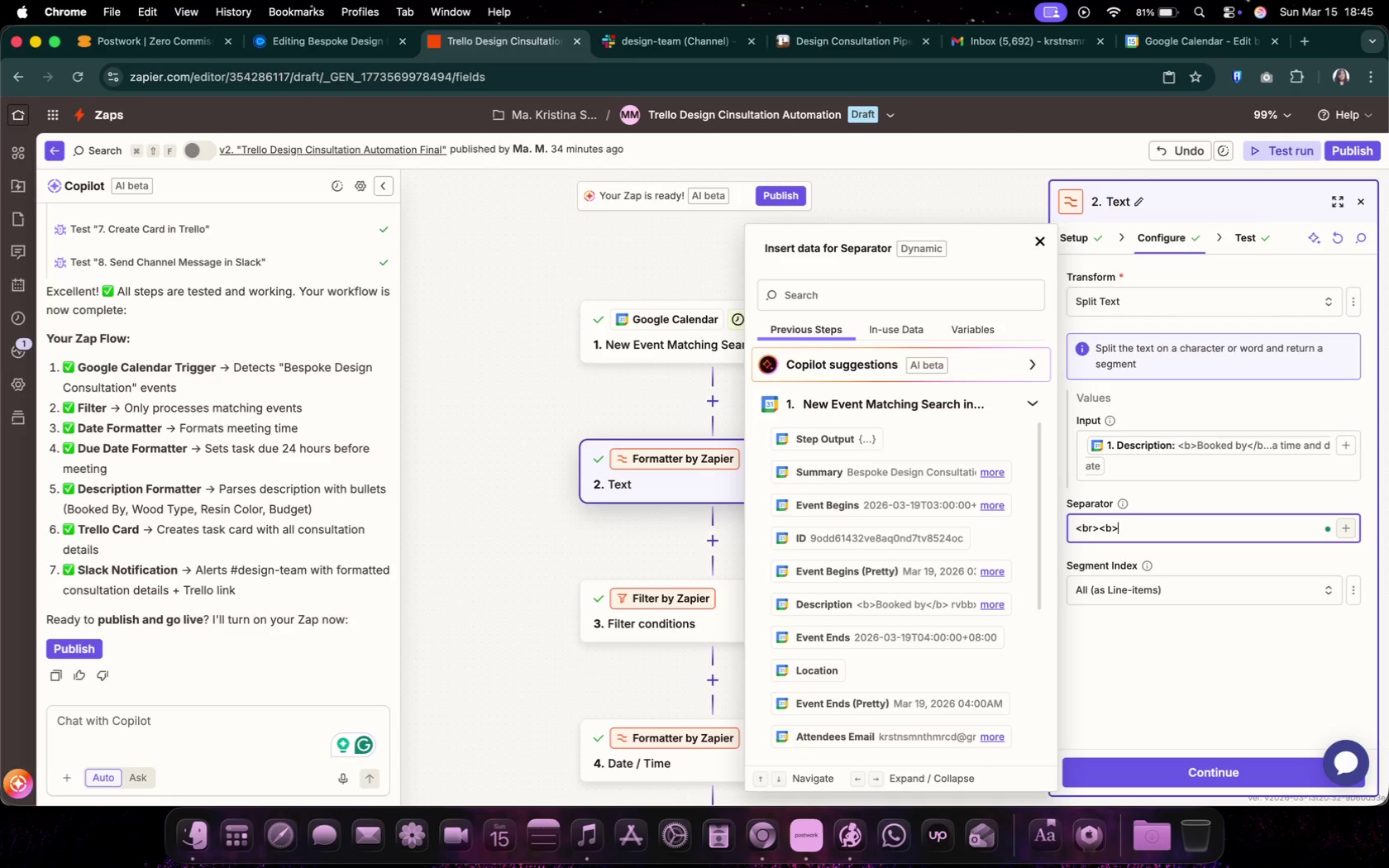 
key(Shift+Period)
 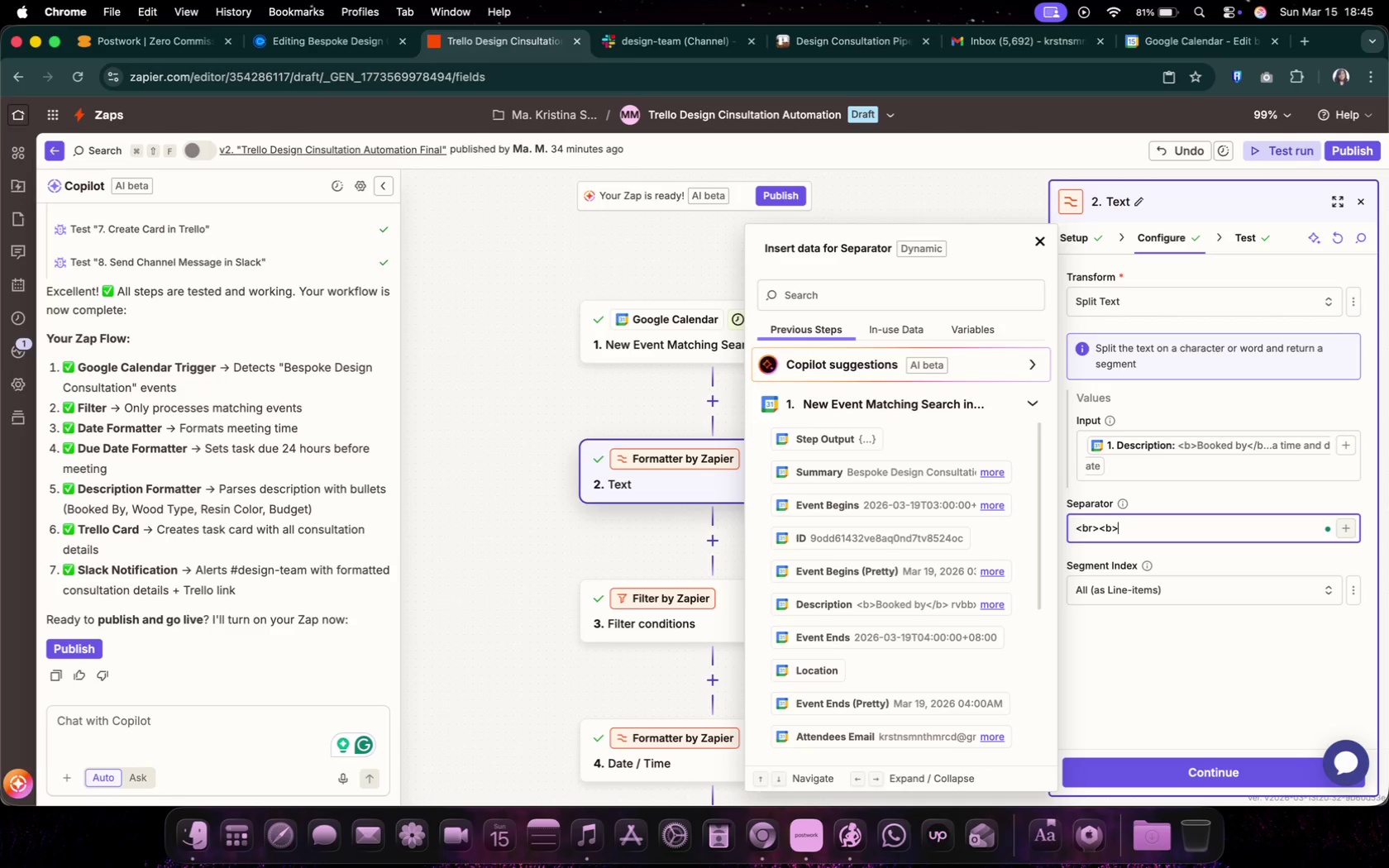 
key(Shift+Comma)
 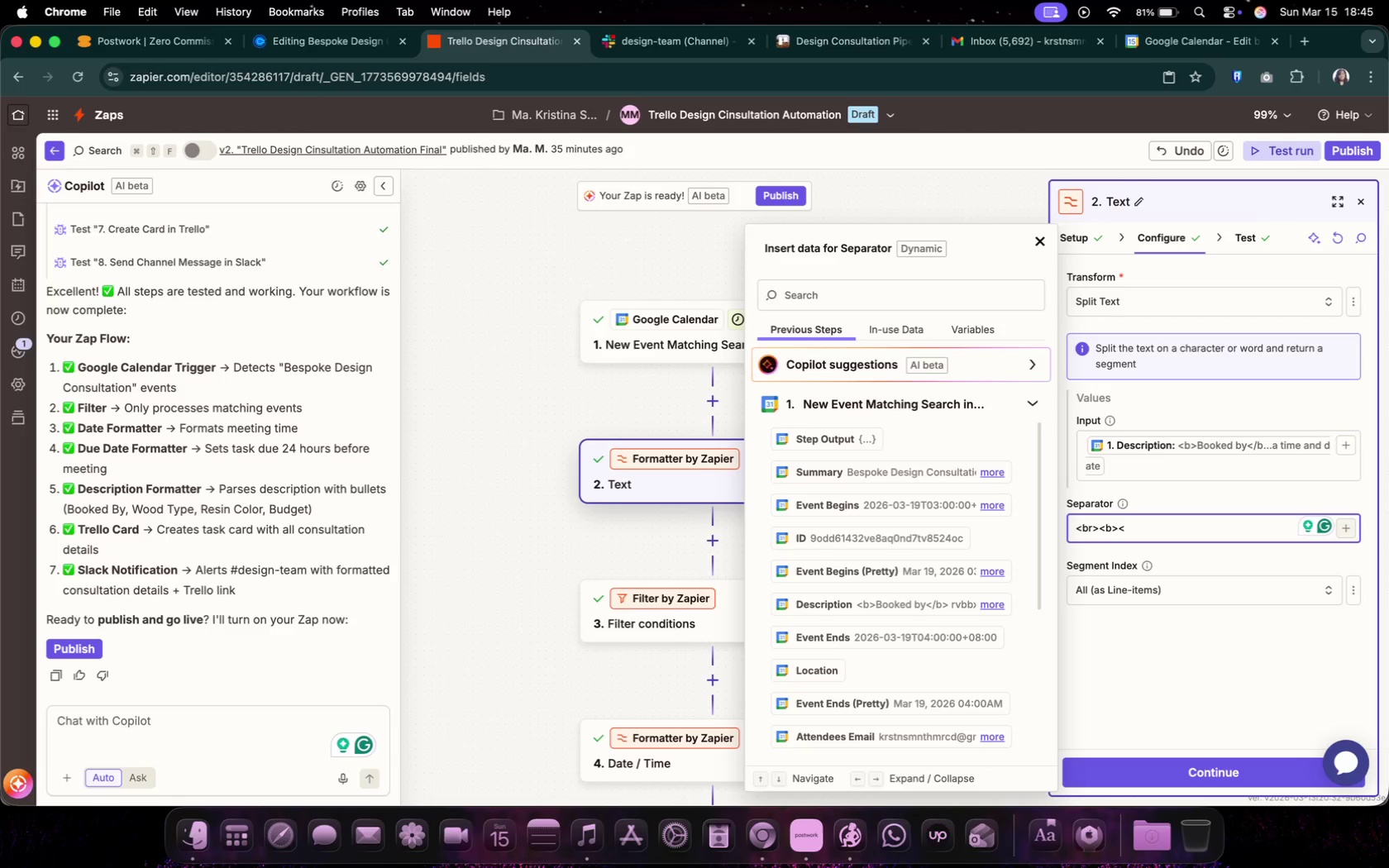 
key(Slash)
 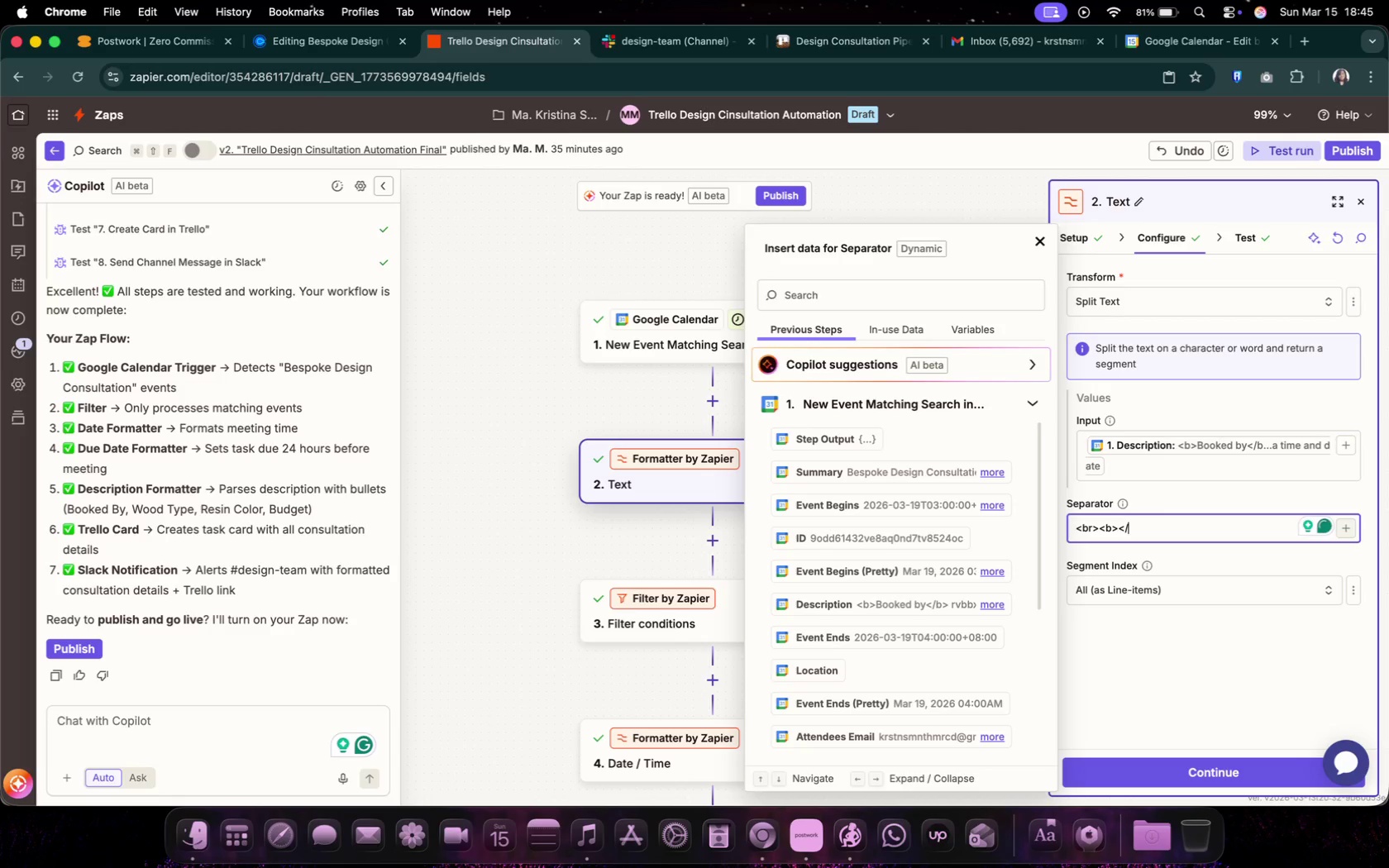 
key(B)
 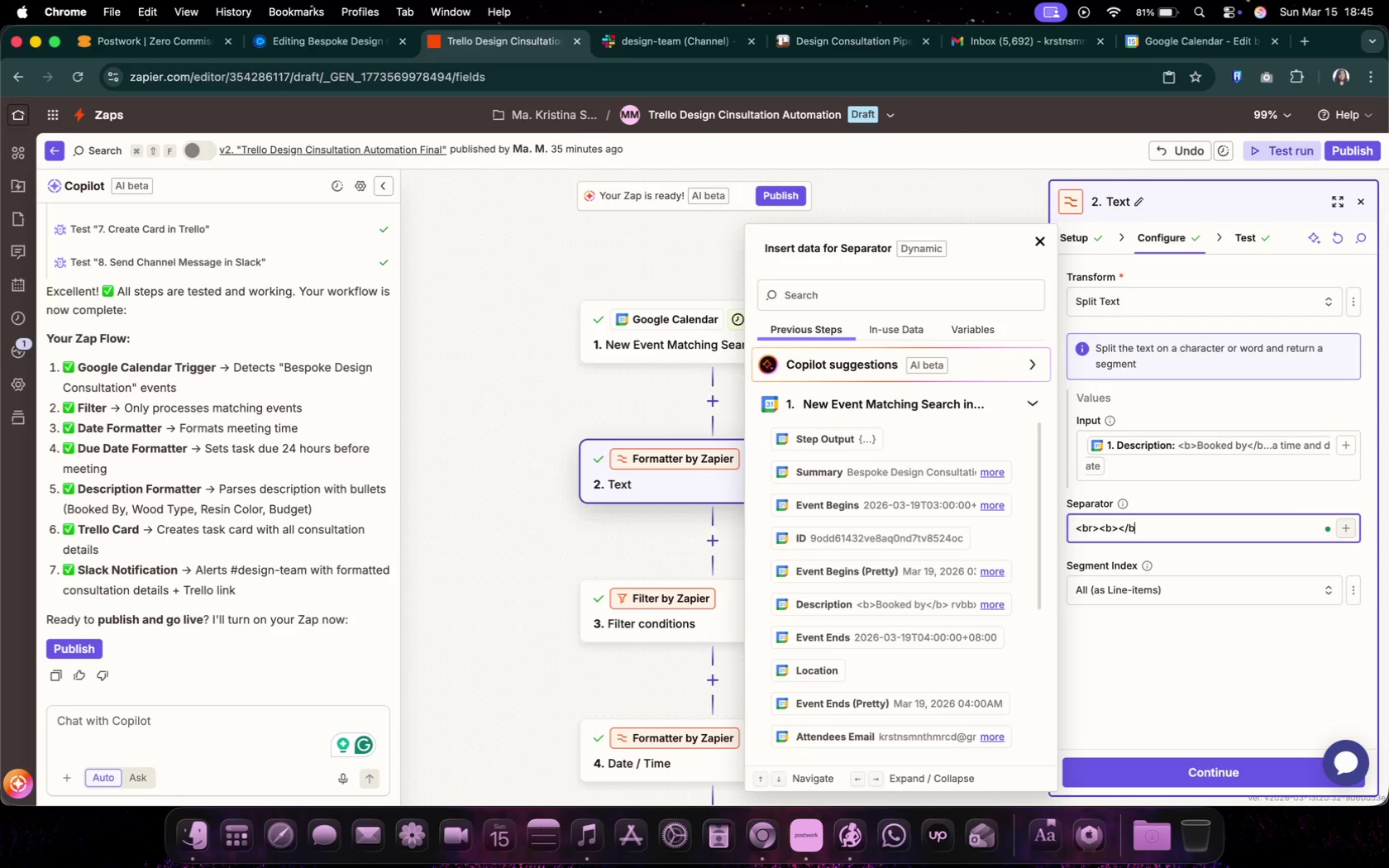 
key(Shift+Slash)
 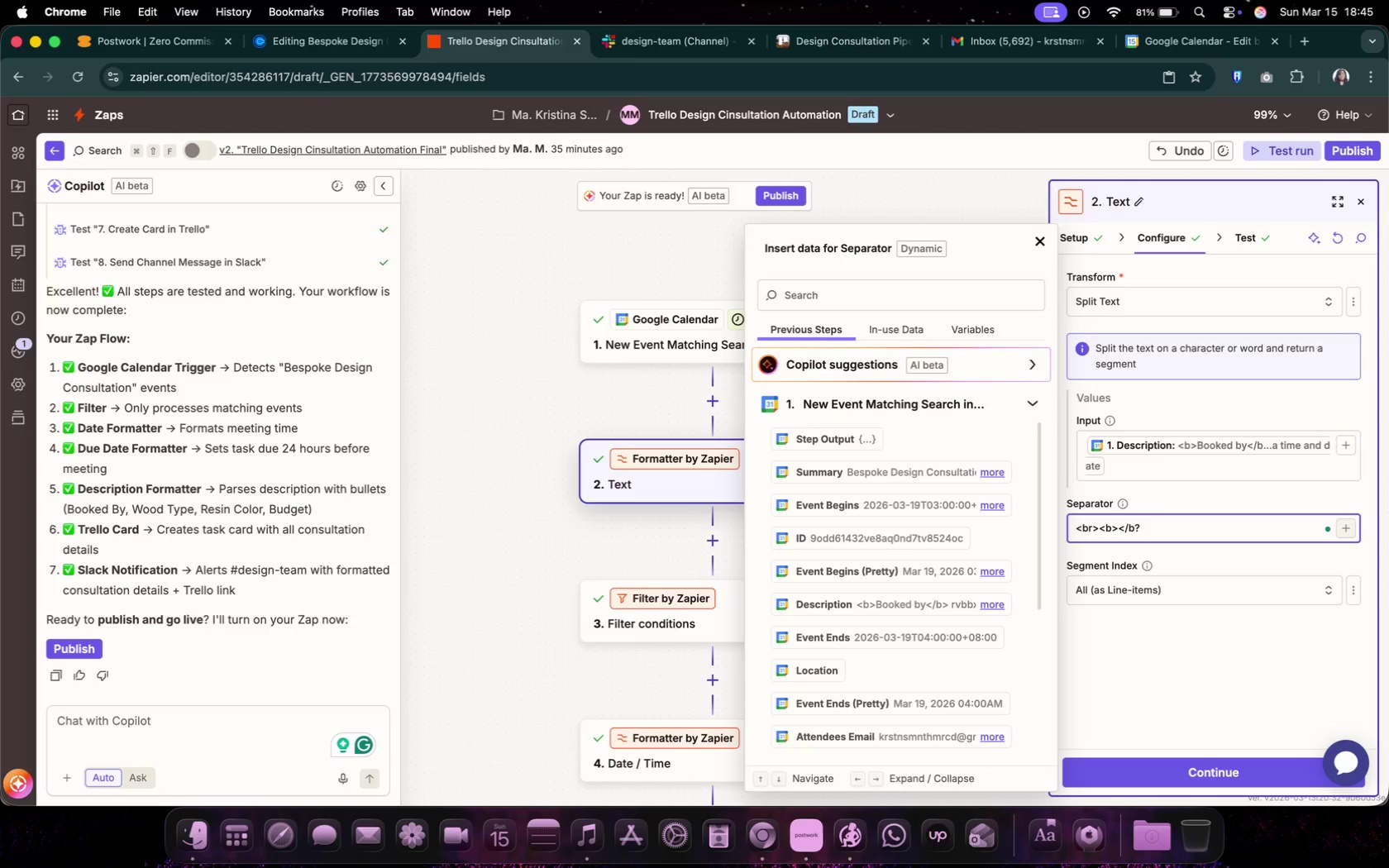 
key(Backspace)
 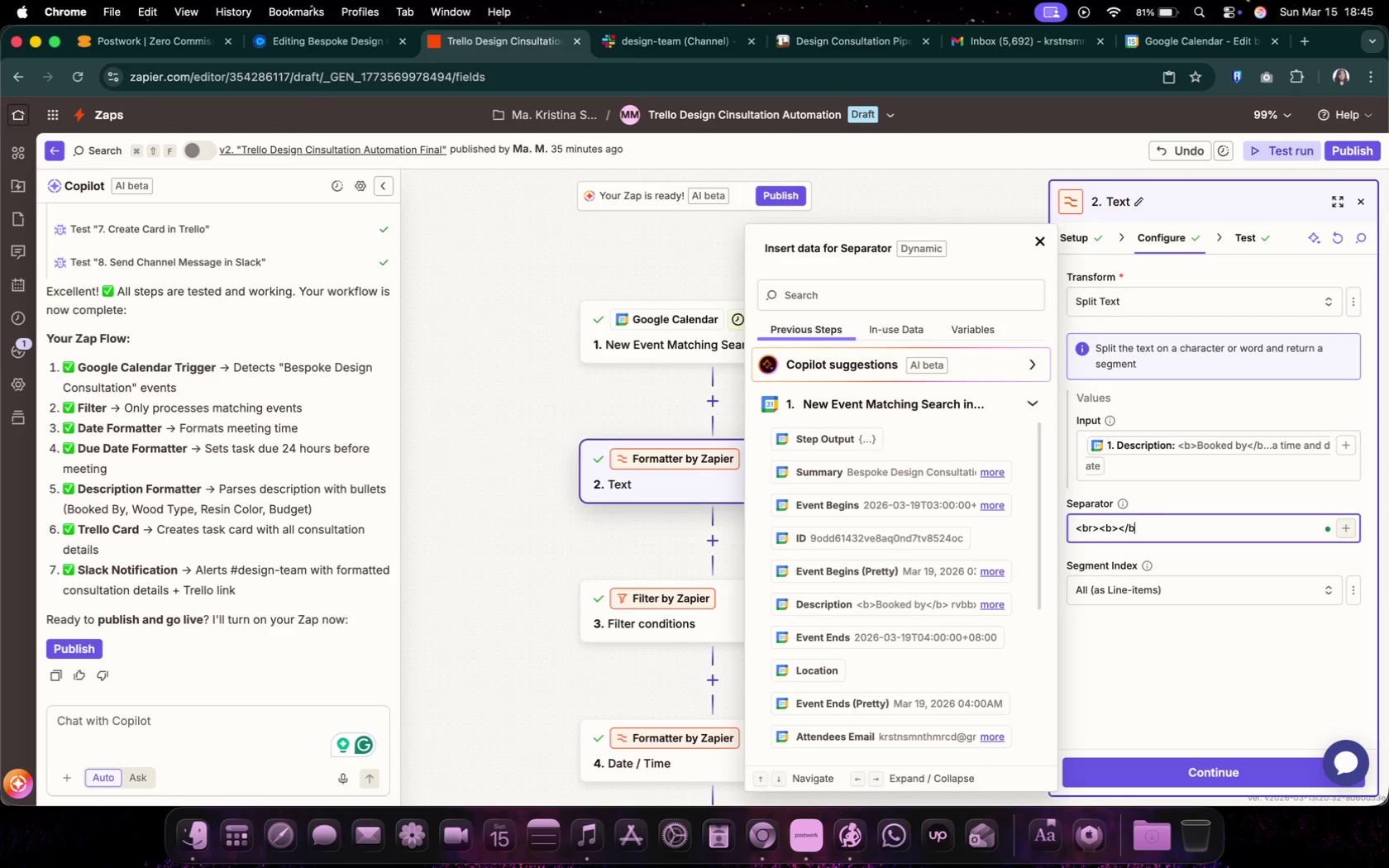 
key(Shift+ShiftLeft)
 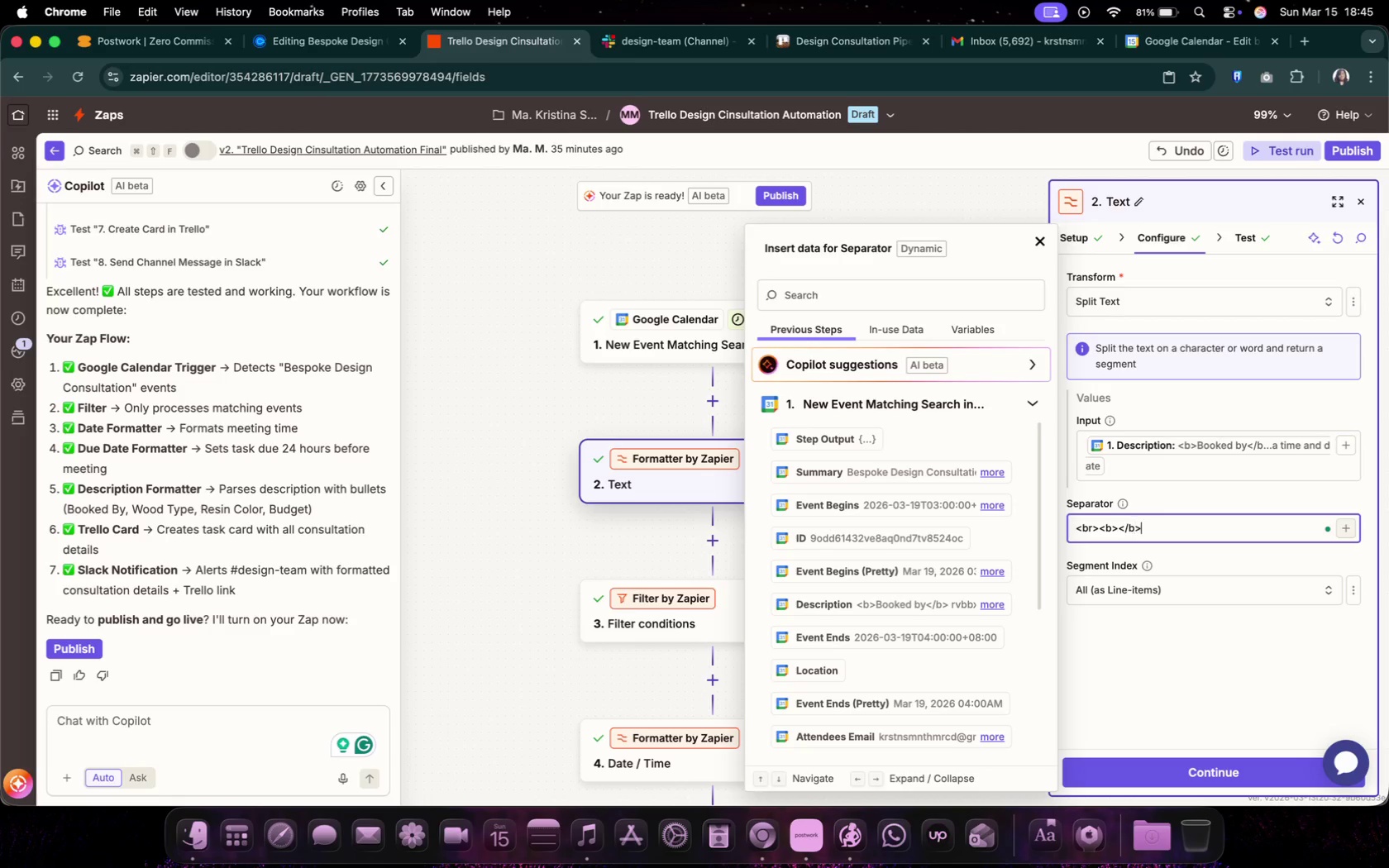 
key(Shift+Period)
 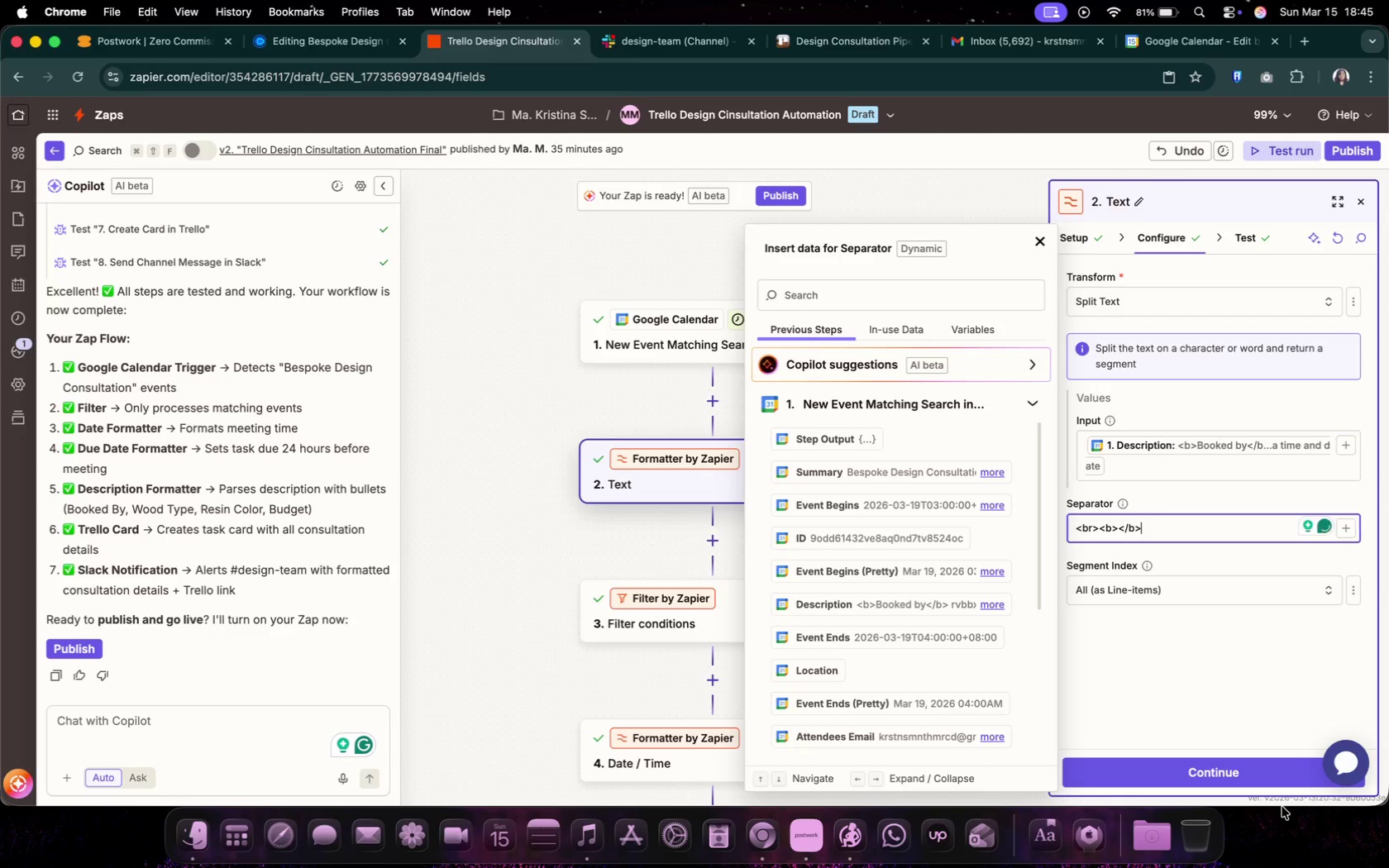 
left_click([1269, 780])
 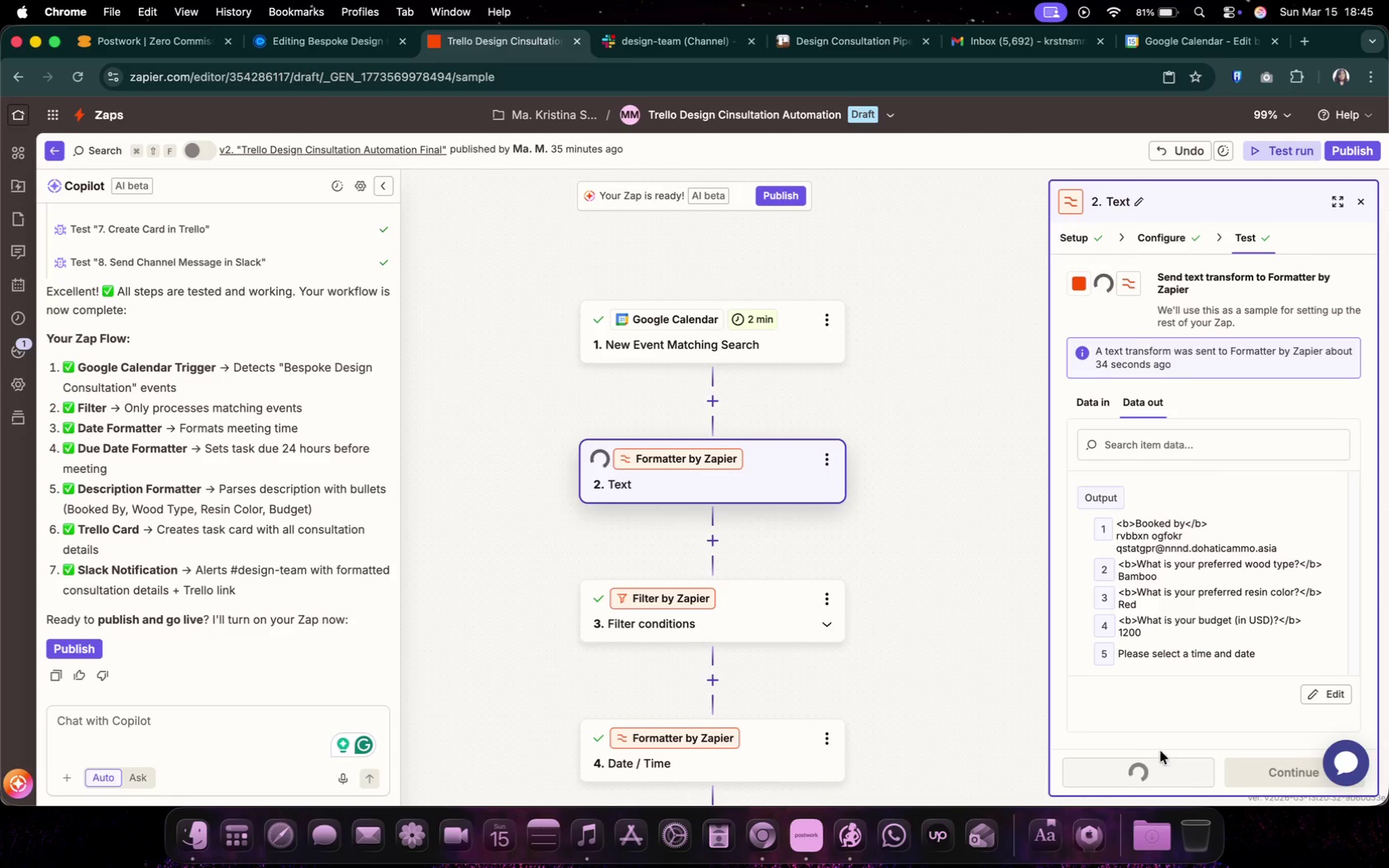 
mouse_move([1149, 681])
 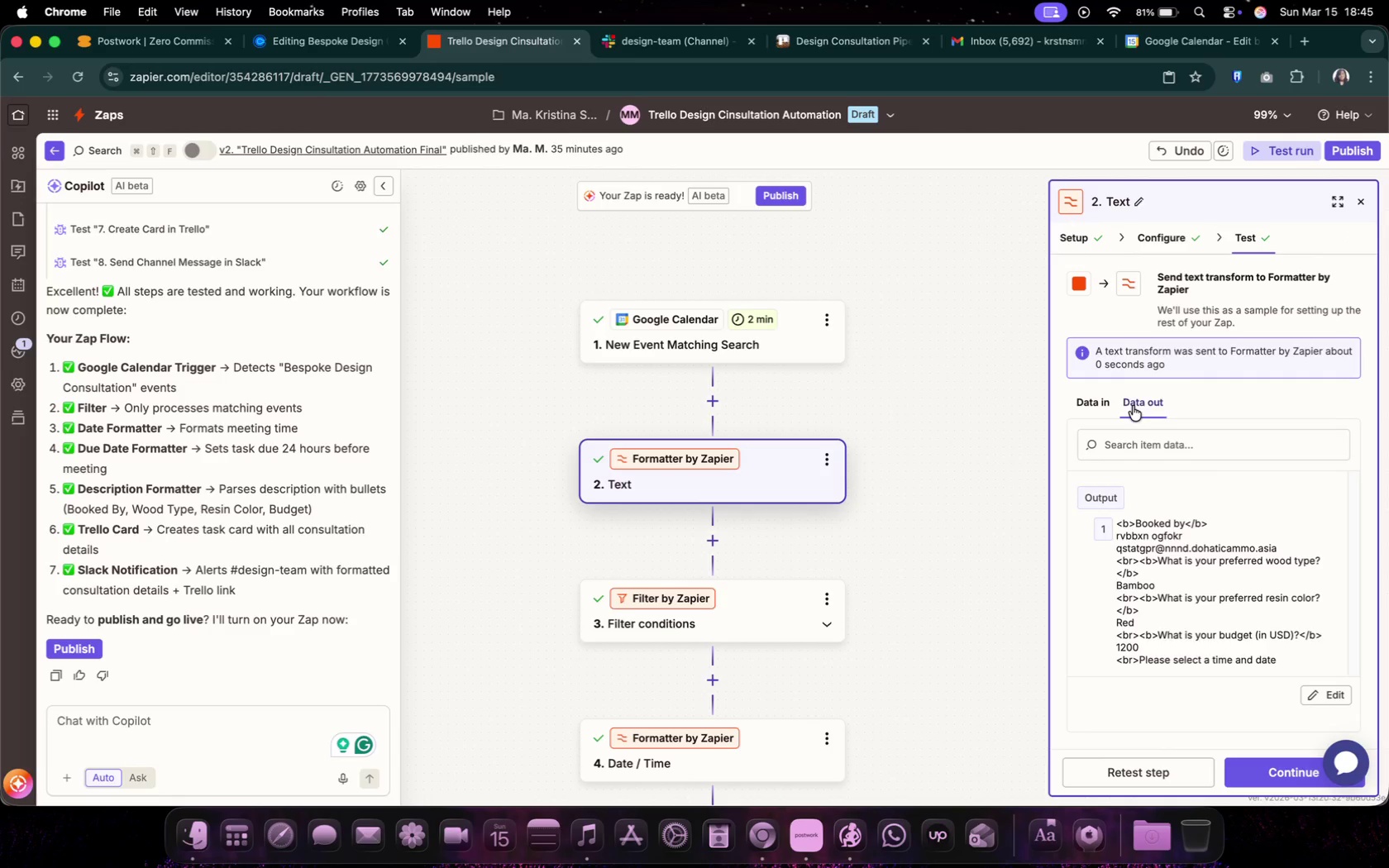 
left_click([1105, 397])
 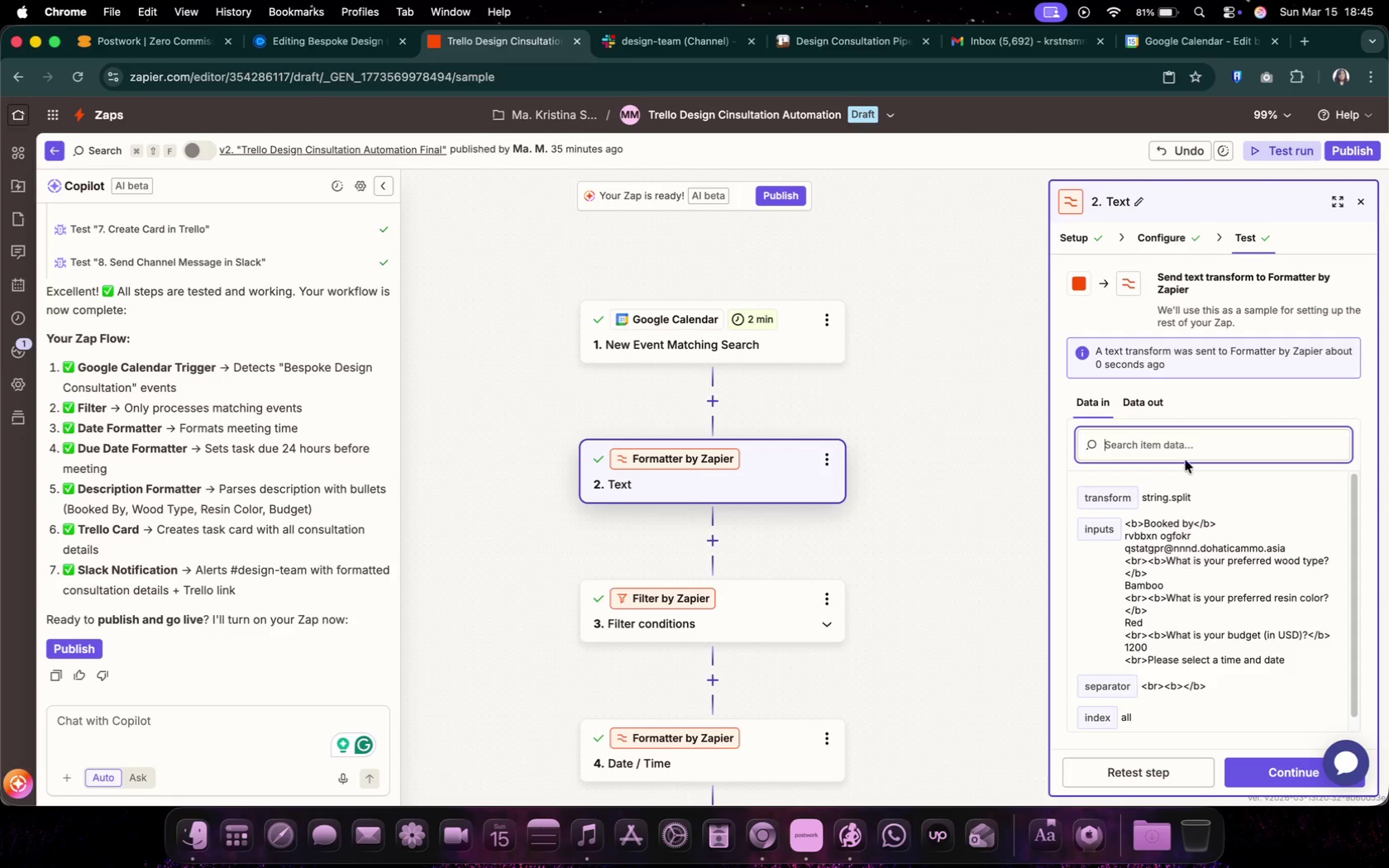 
left_click([1145, 404])
 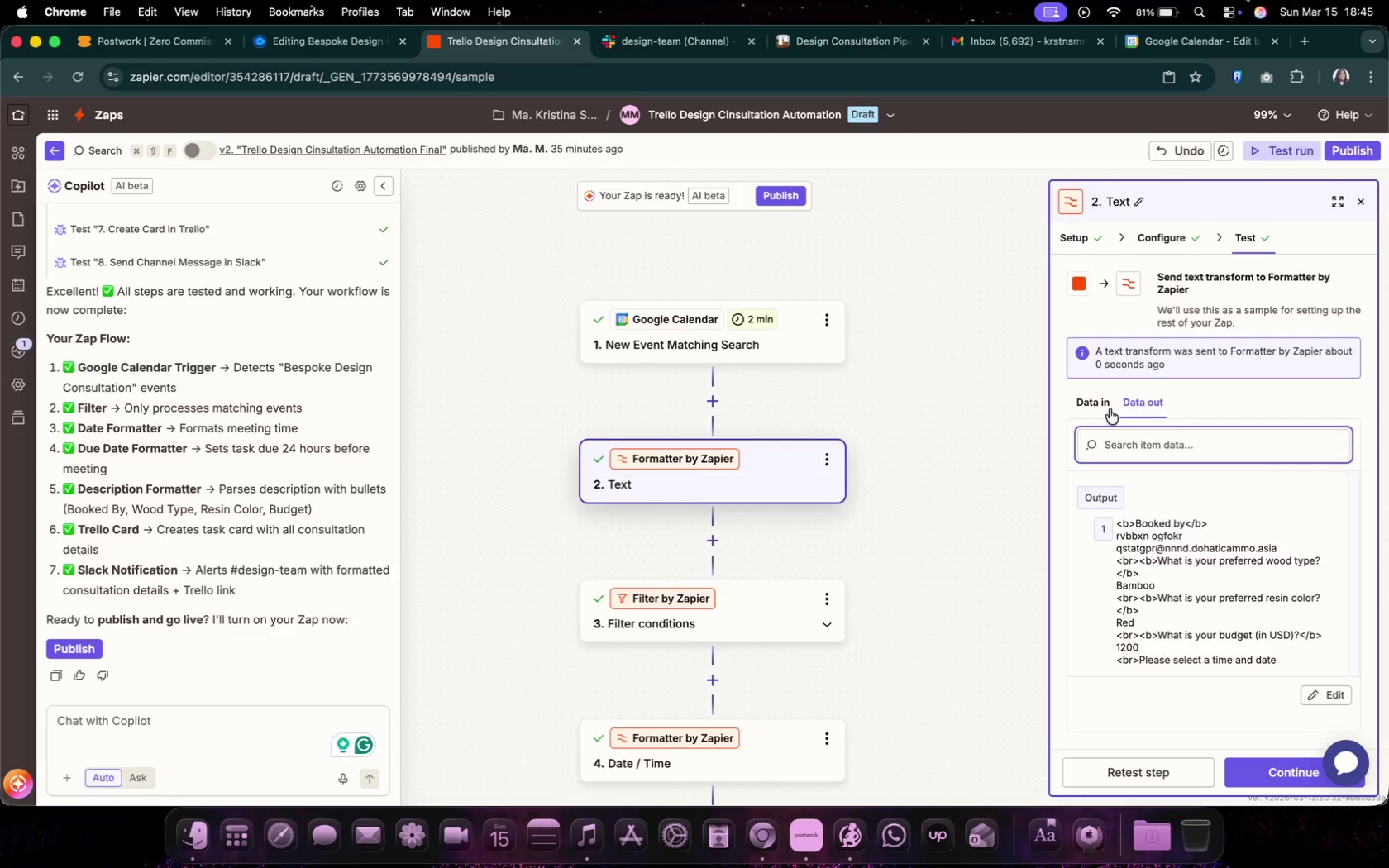 
left_click([1098, 409])
 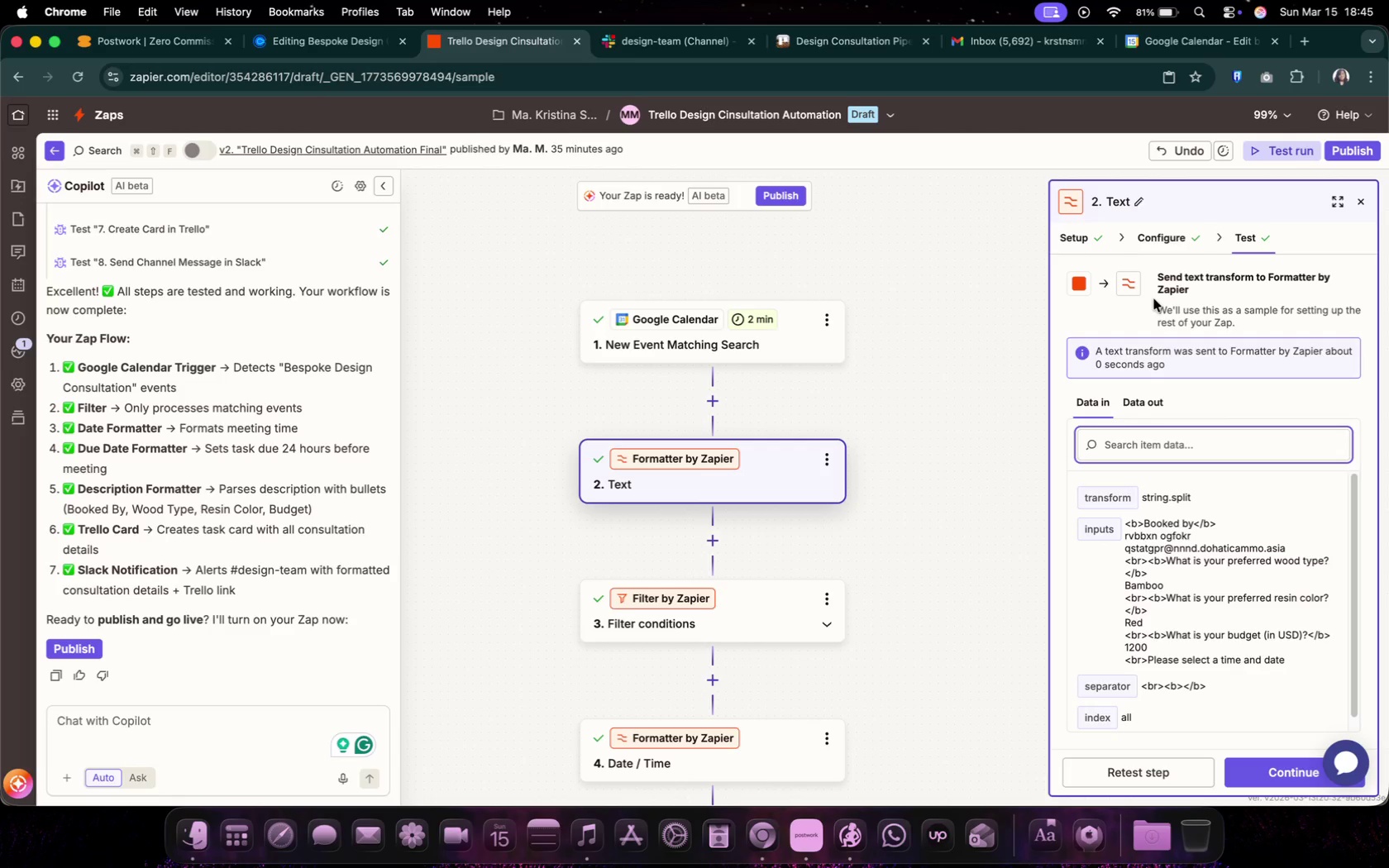 
left_click([1150, 231])
 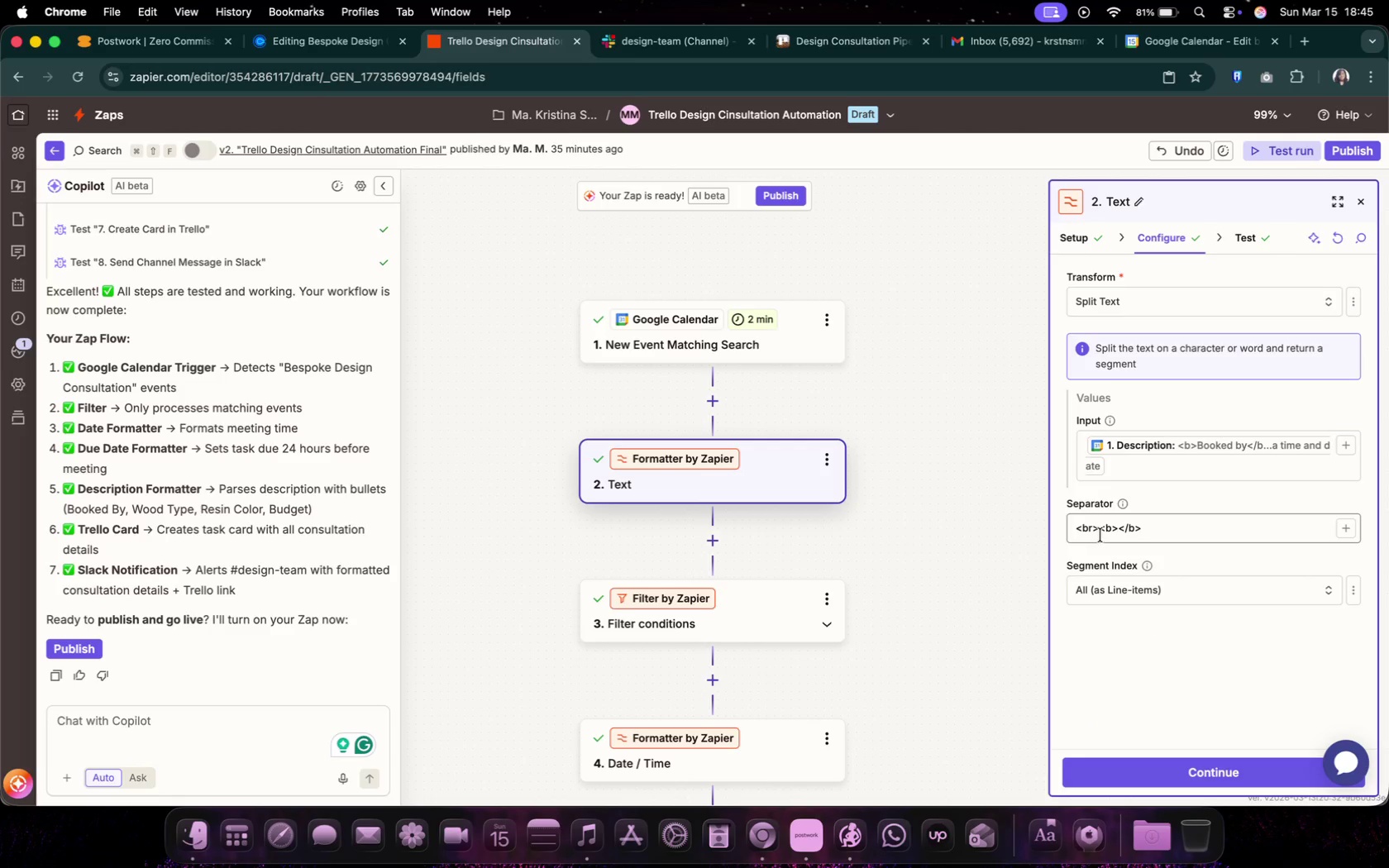 
left_click_drag(start_coordinate=[1102, 532], to_coordinate=[1244, 544])
 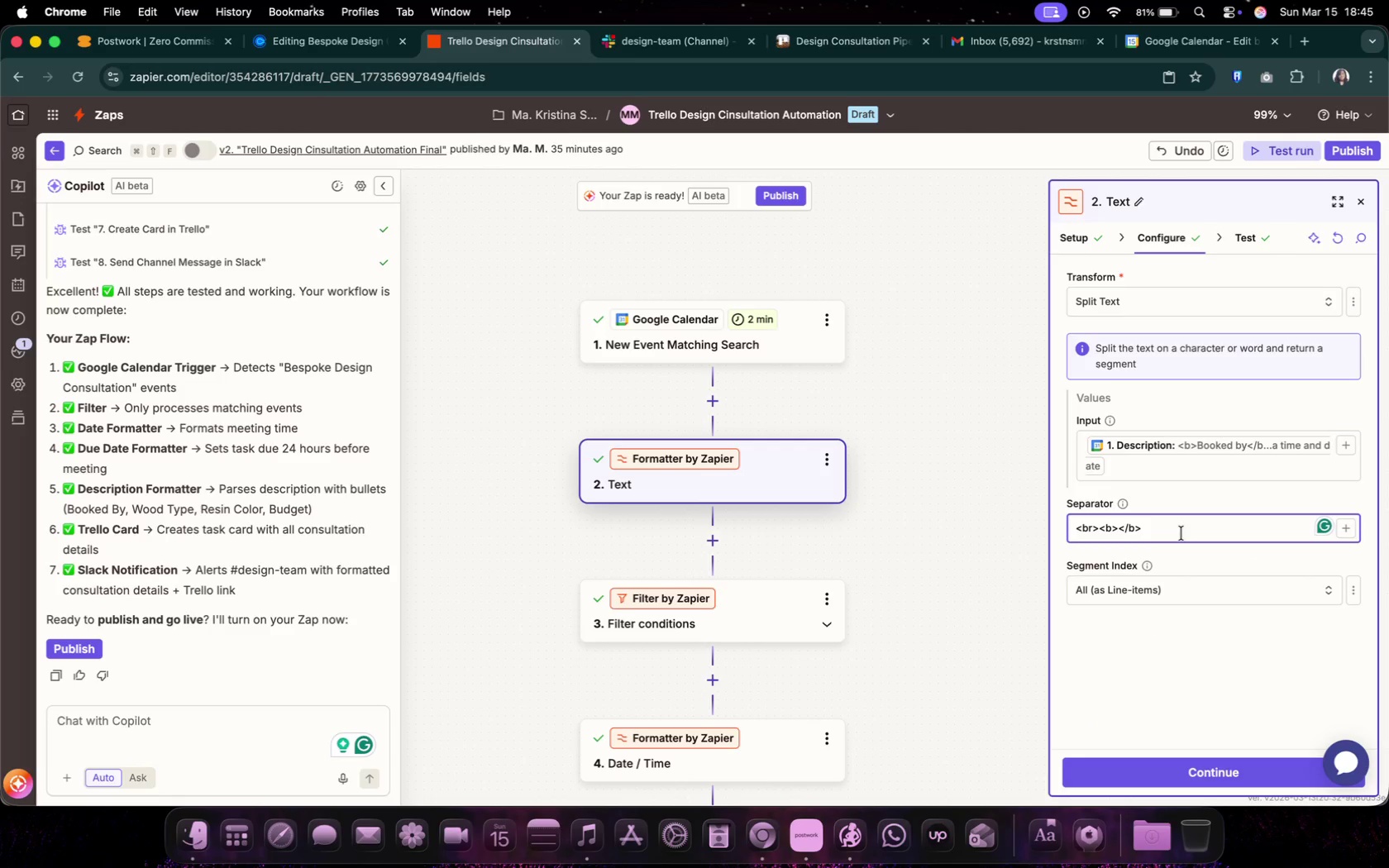 
left_click_drag(start_coordinate=[1181, 533], to_coordinate=[1097, 520])
 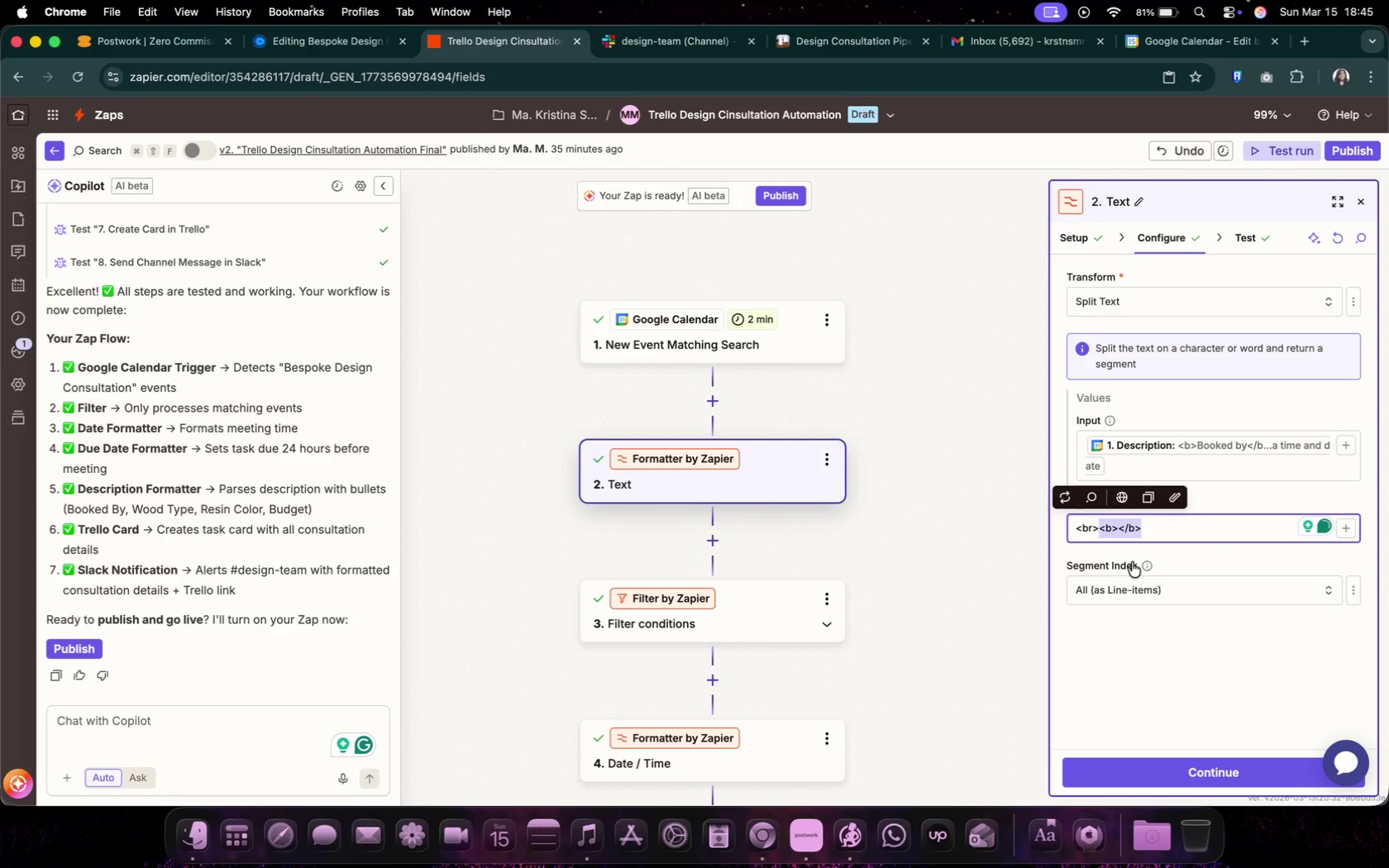 
key(Meta+X)
 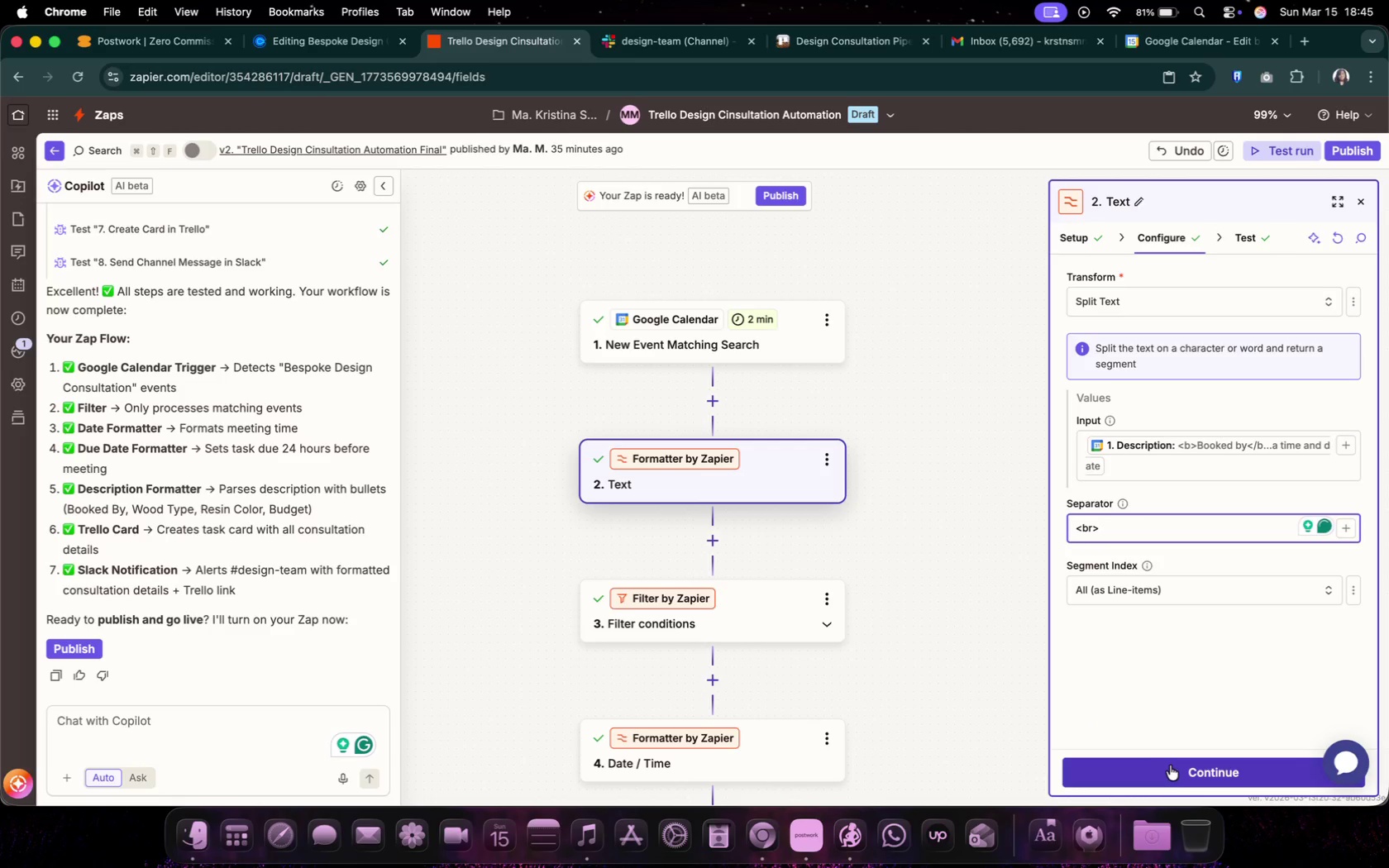 
left_click([1170, 765])
 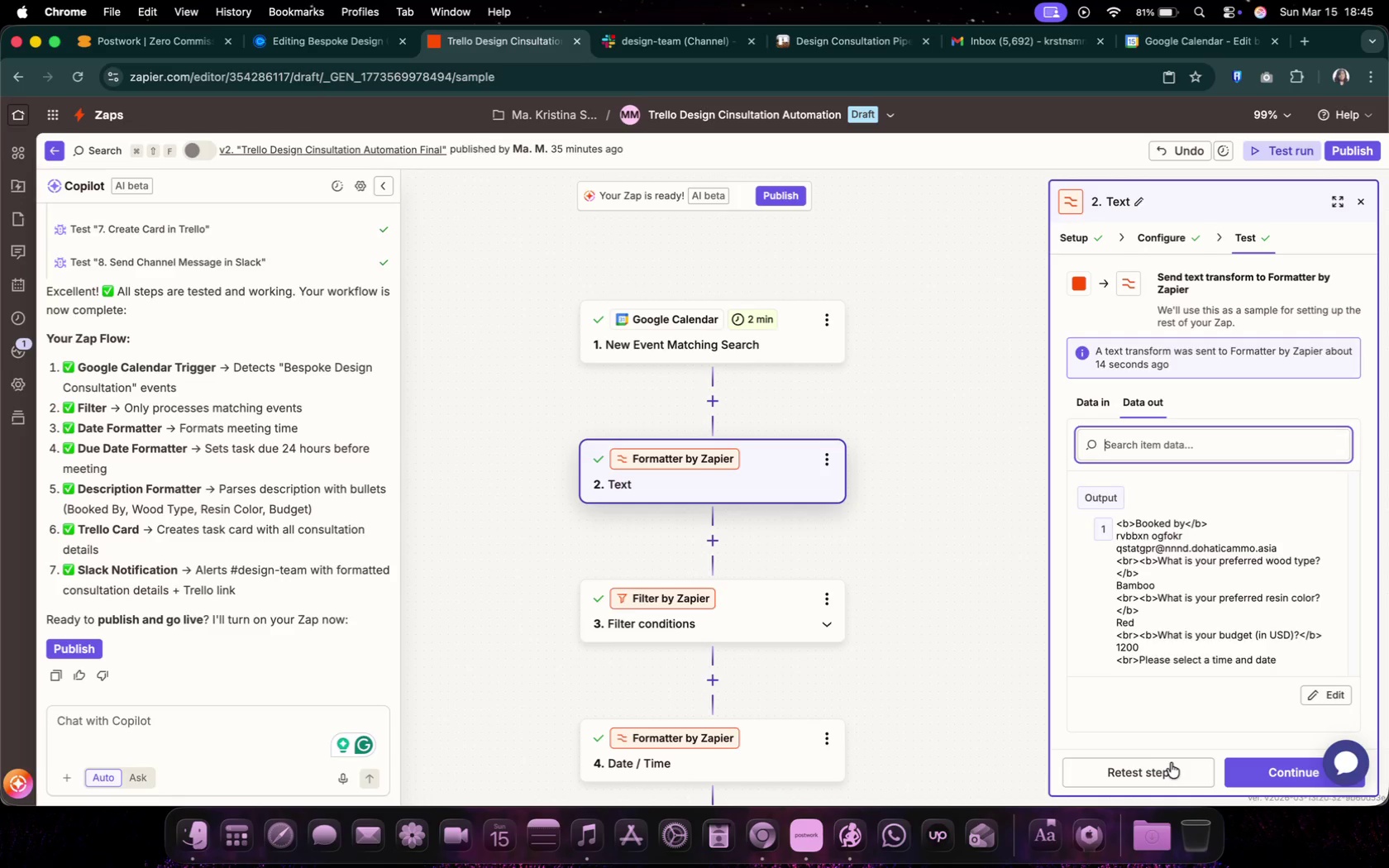 
left_click([1172, 765])
 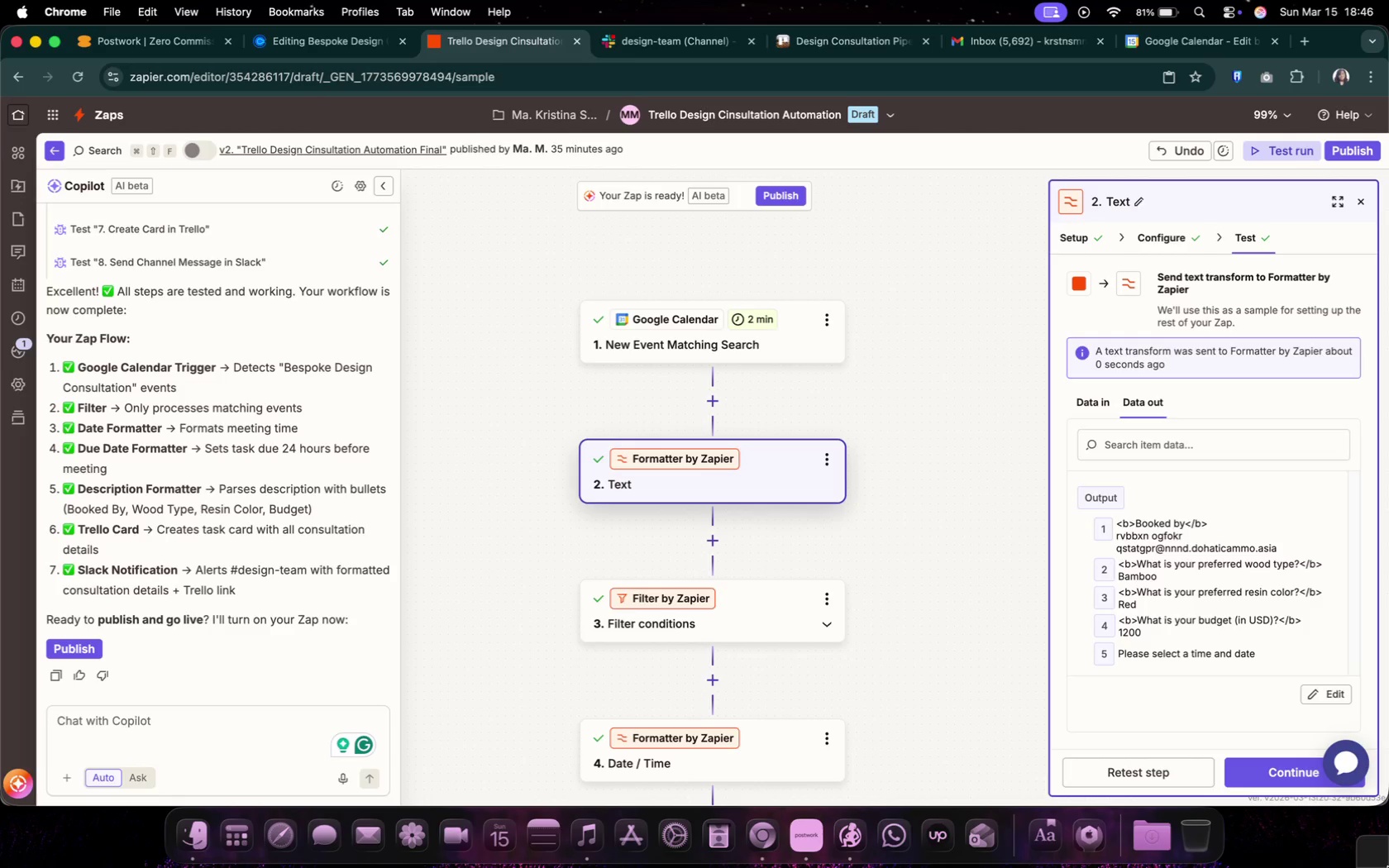 
wait(8.95)
 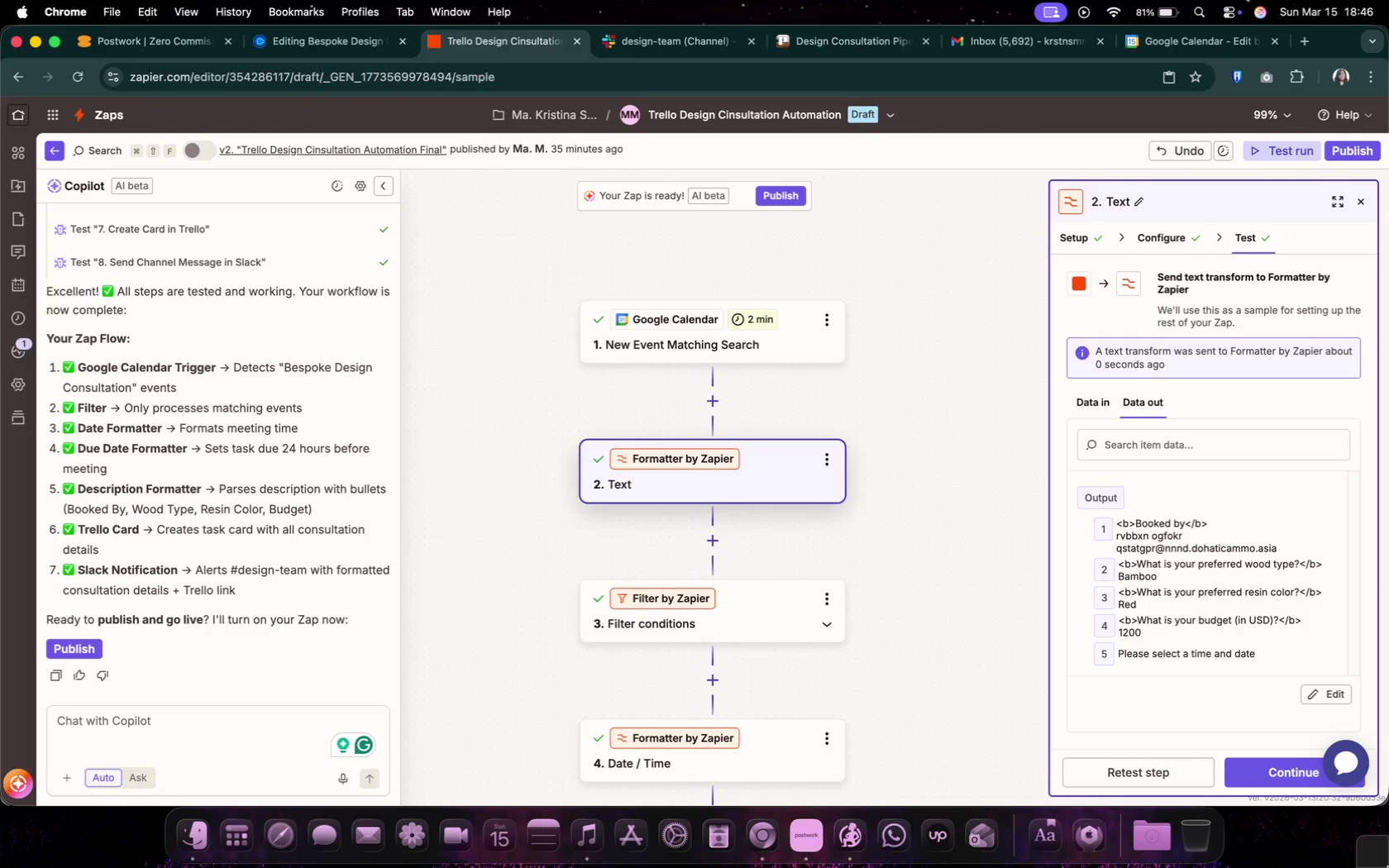 
left_click([709, 546])
 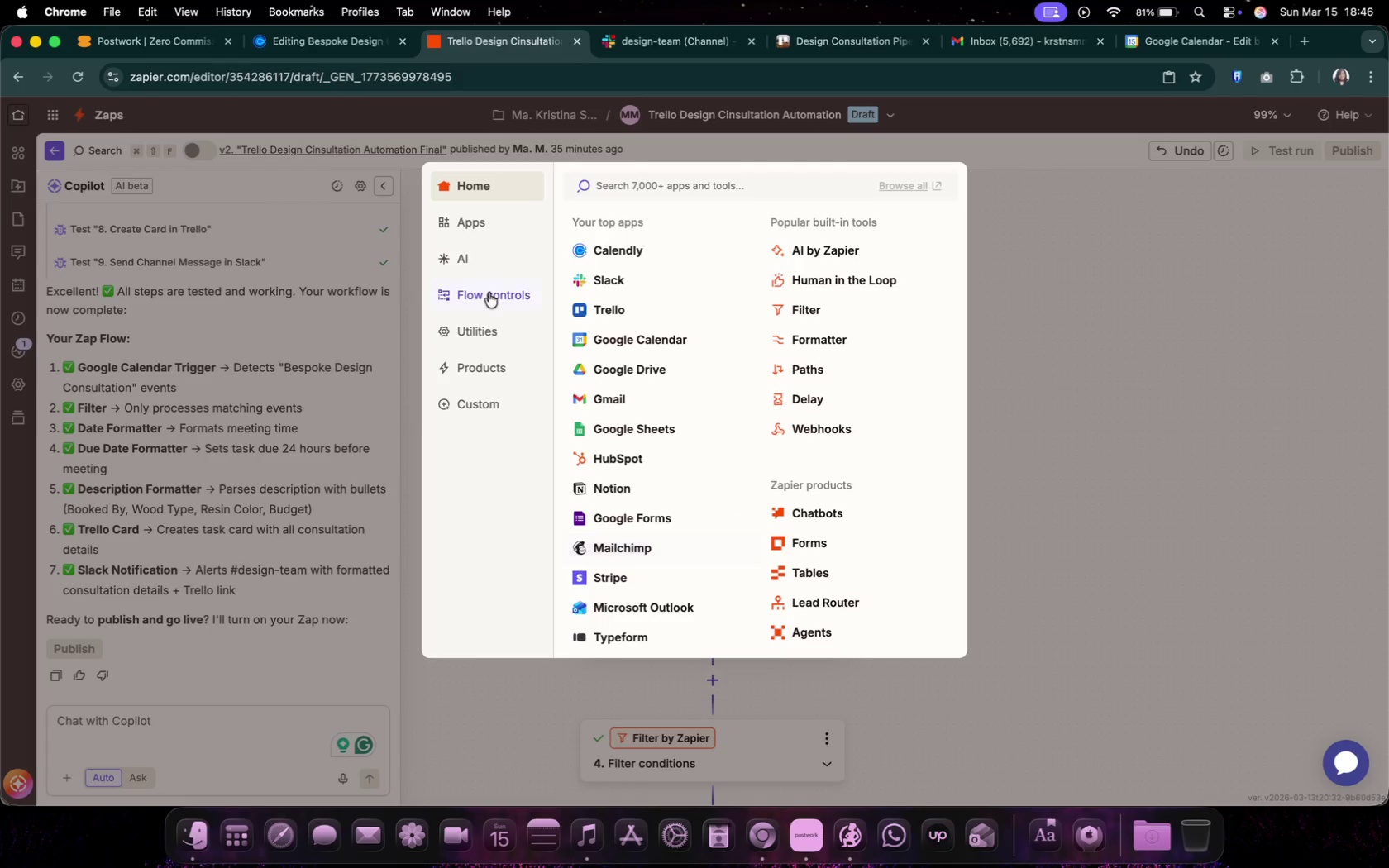 
mouse_move([484, 371])
 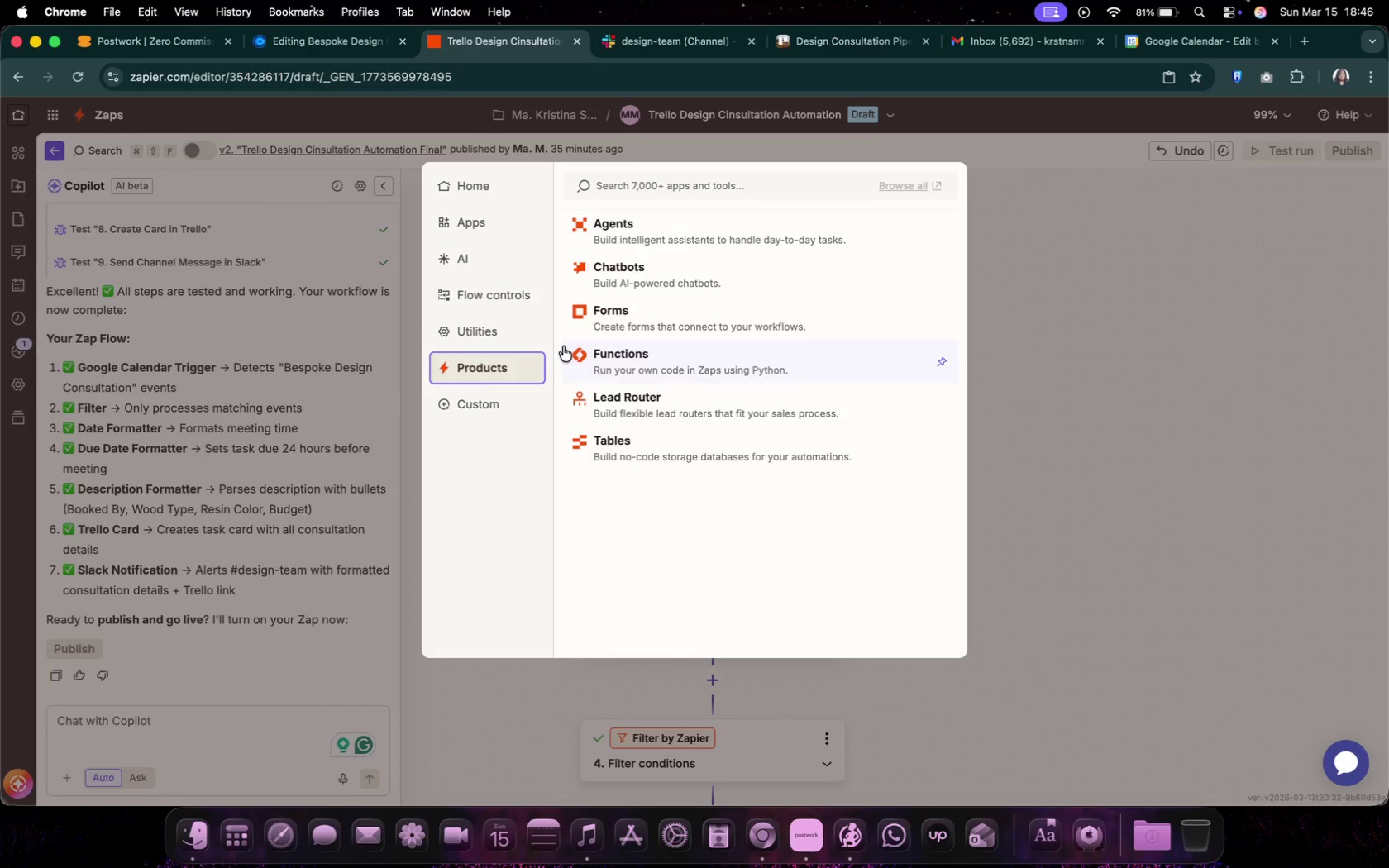 
left_click([515, 346])
 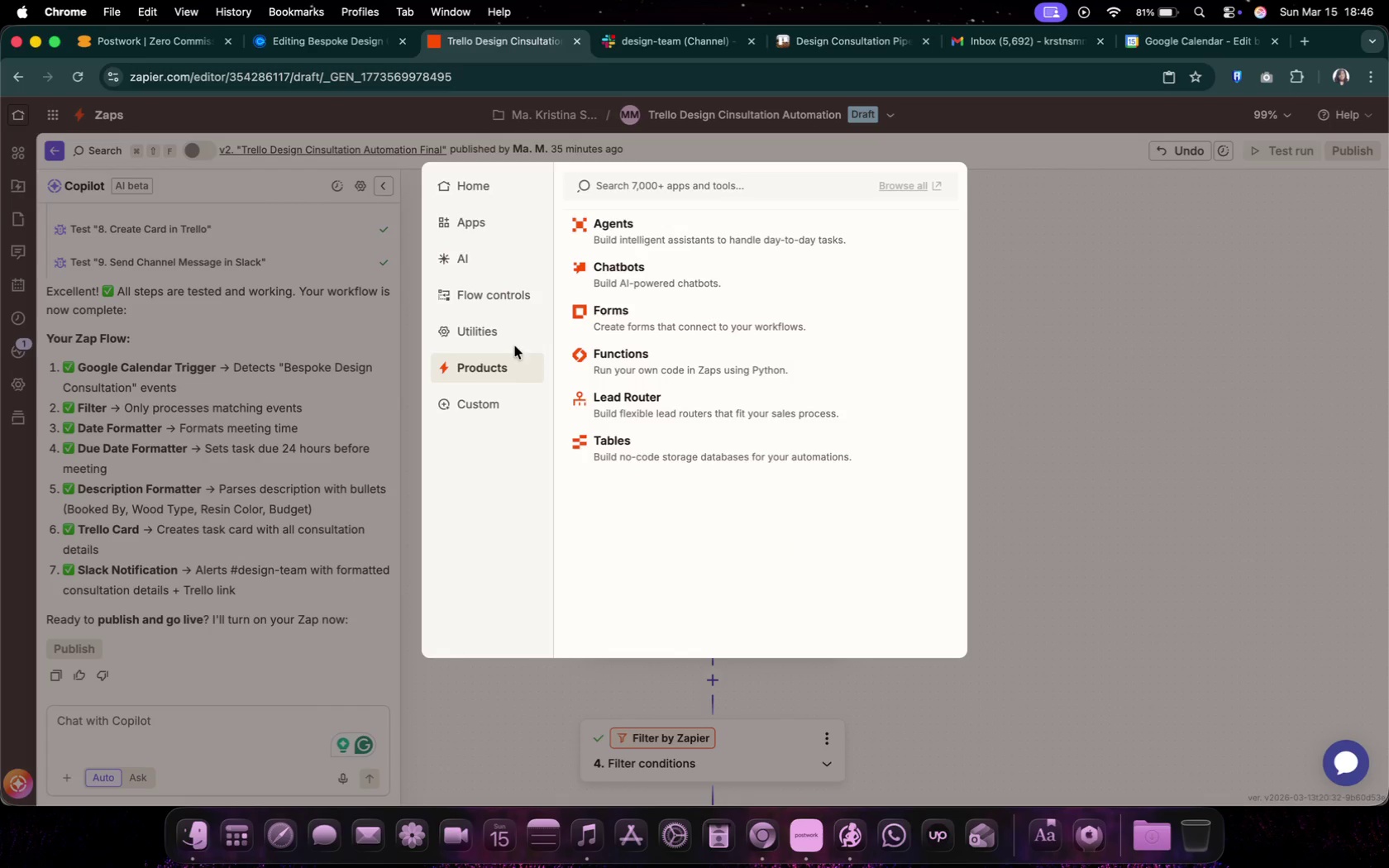 
left_click([510, 338])
 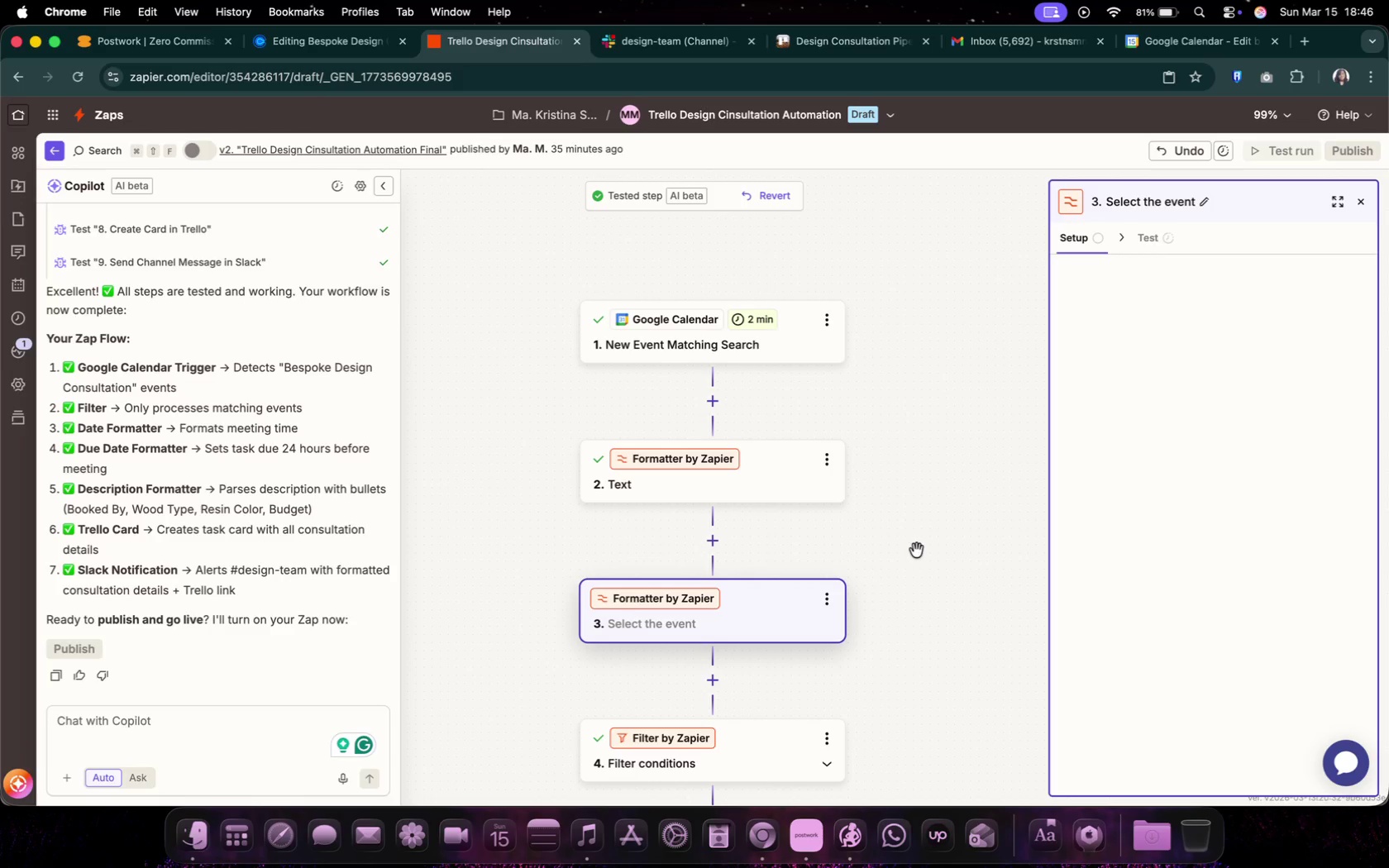 
wait(6.38)
 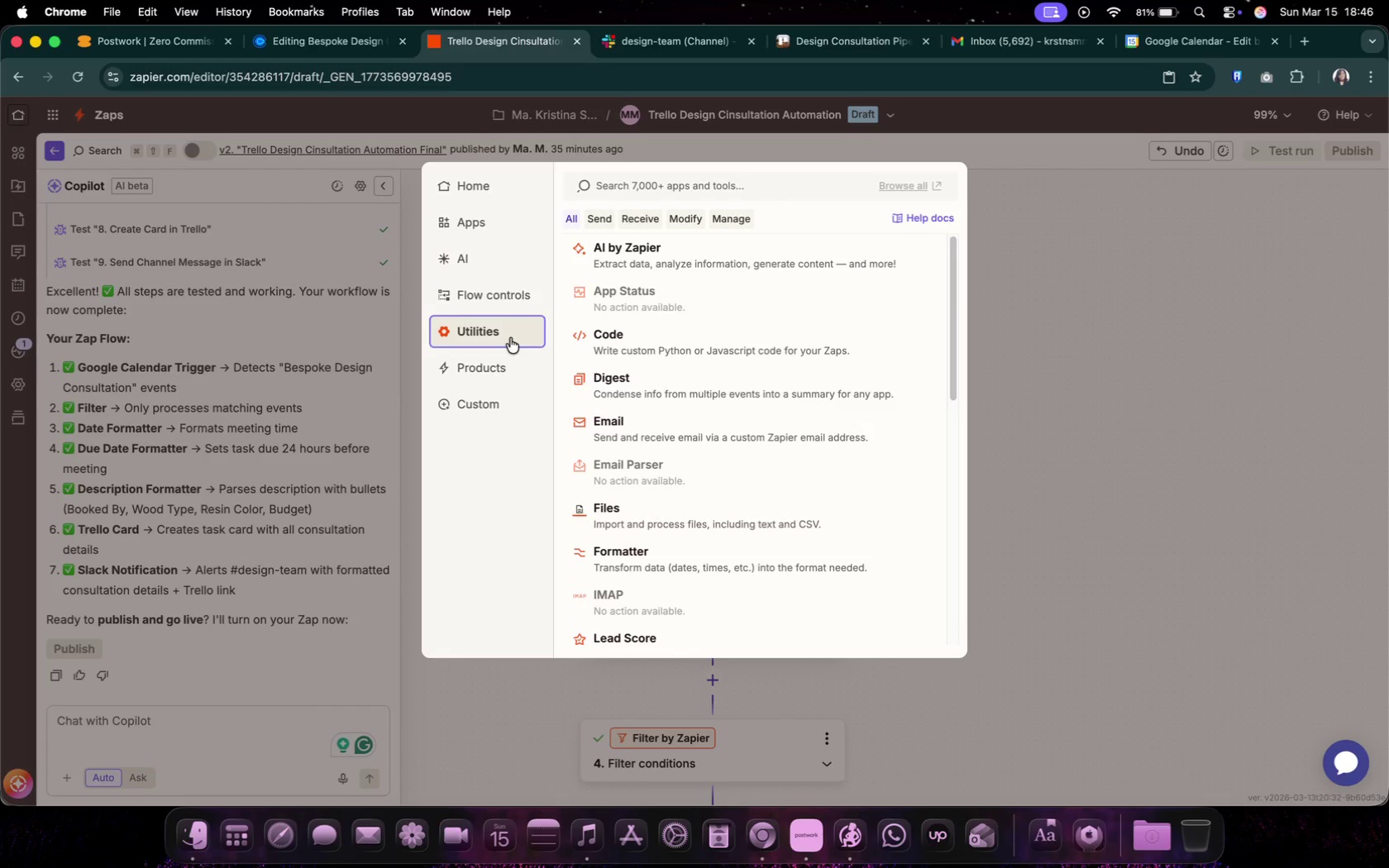 
left_click([1120, 378])
 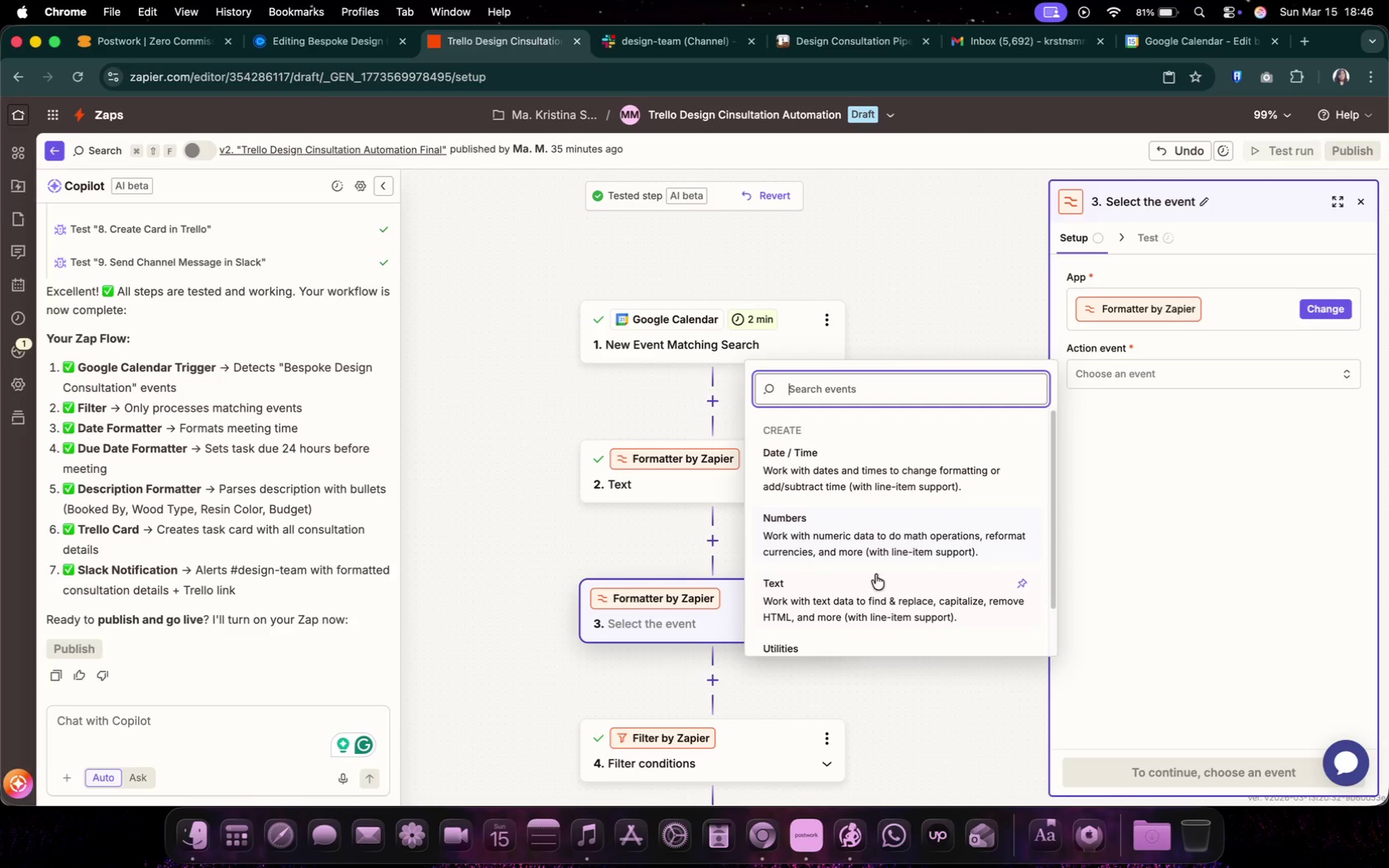 
left_click([874, 596])
 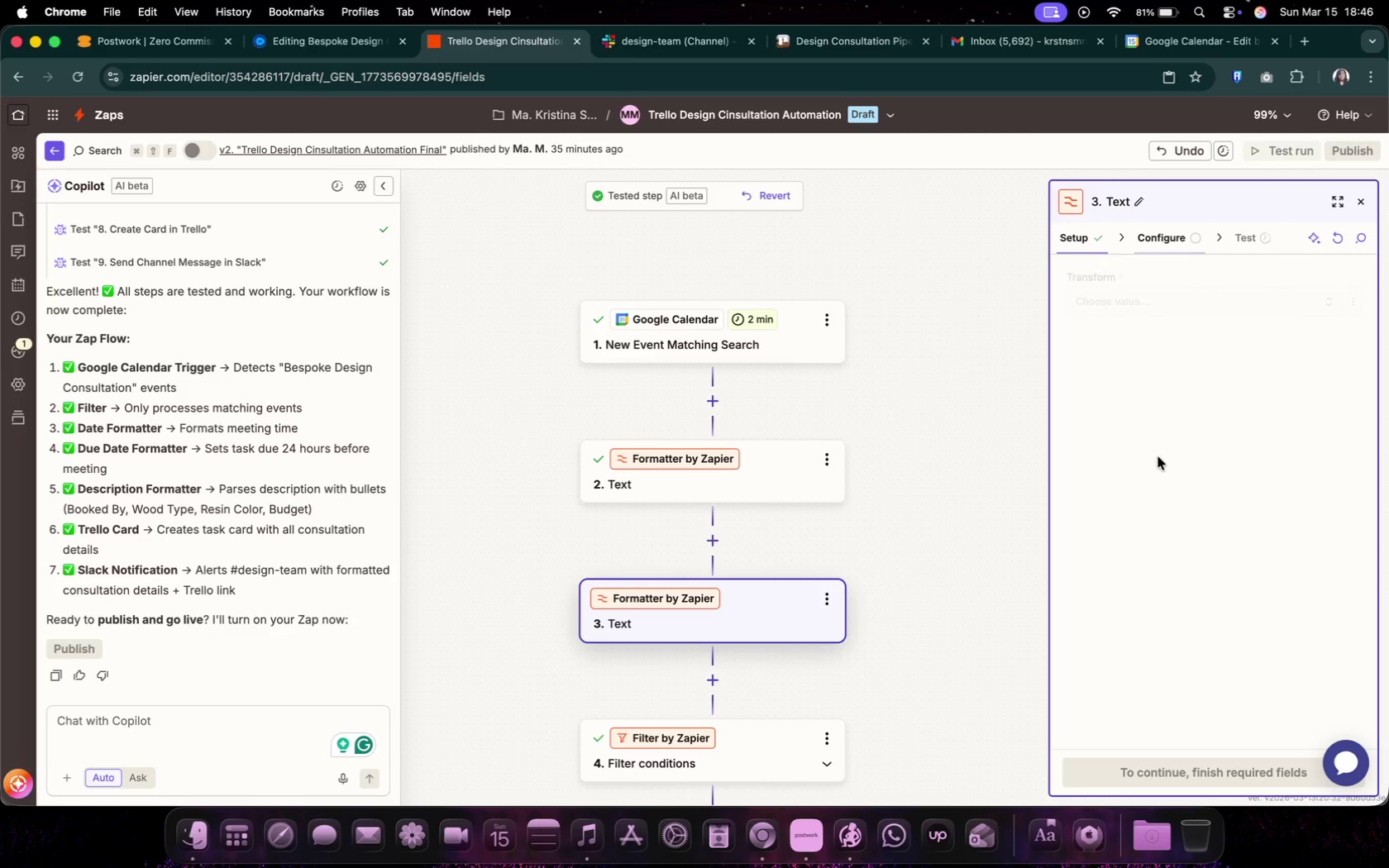 
left_click([1122, 304])
 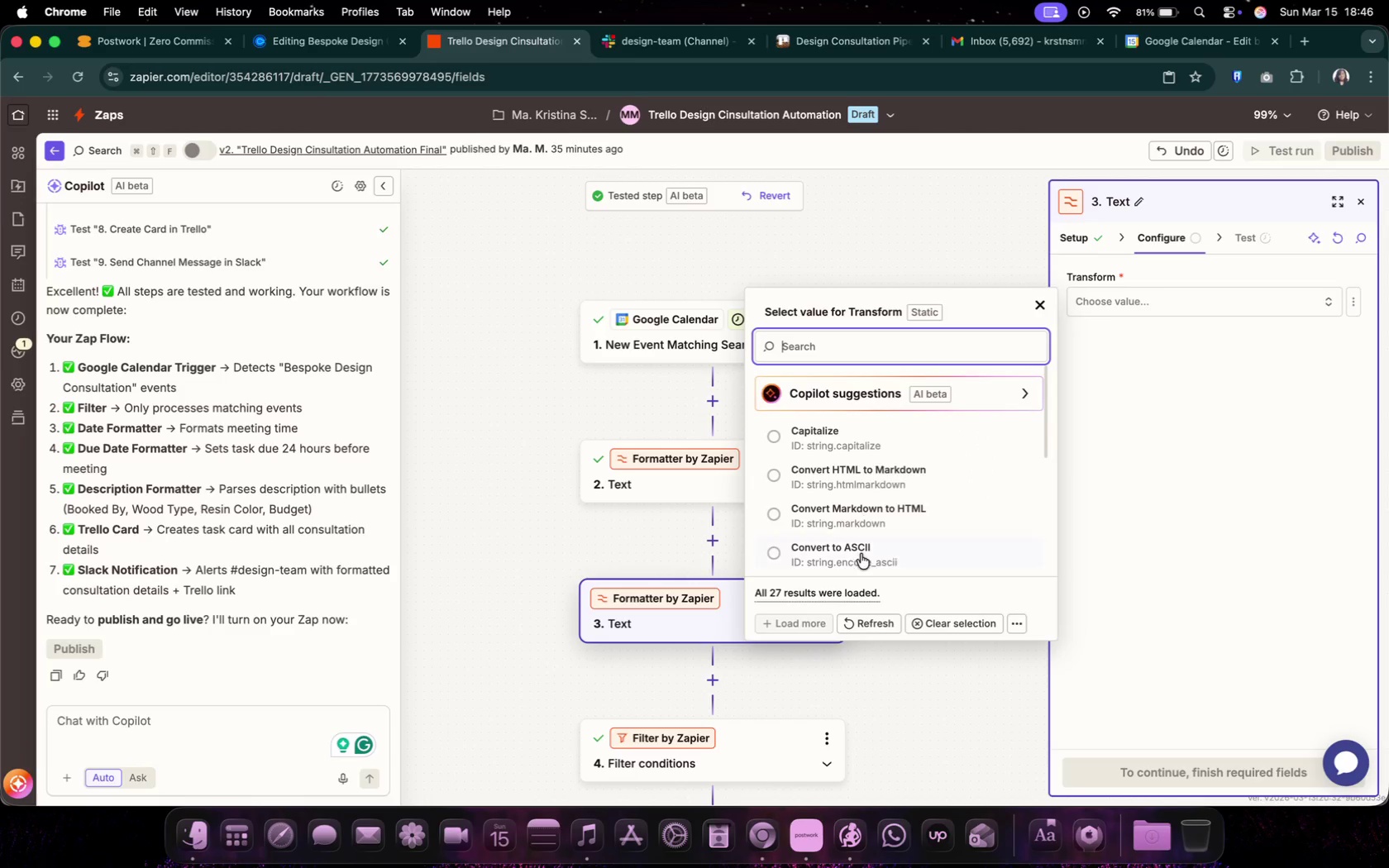 
scroll: coordinate [866, 538], scroll_direction: down, amount: 53.0
 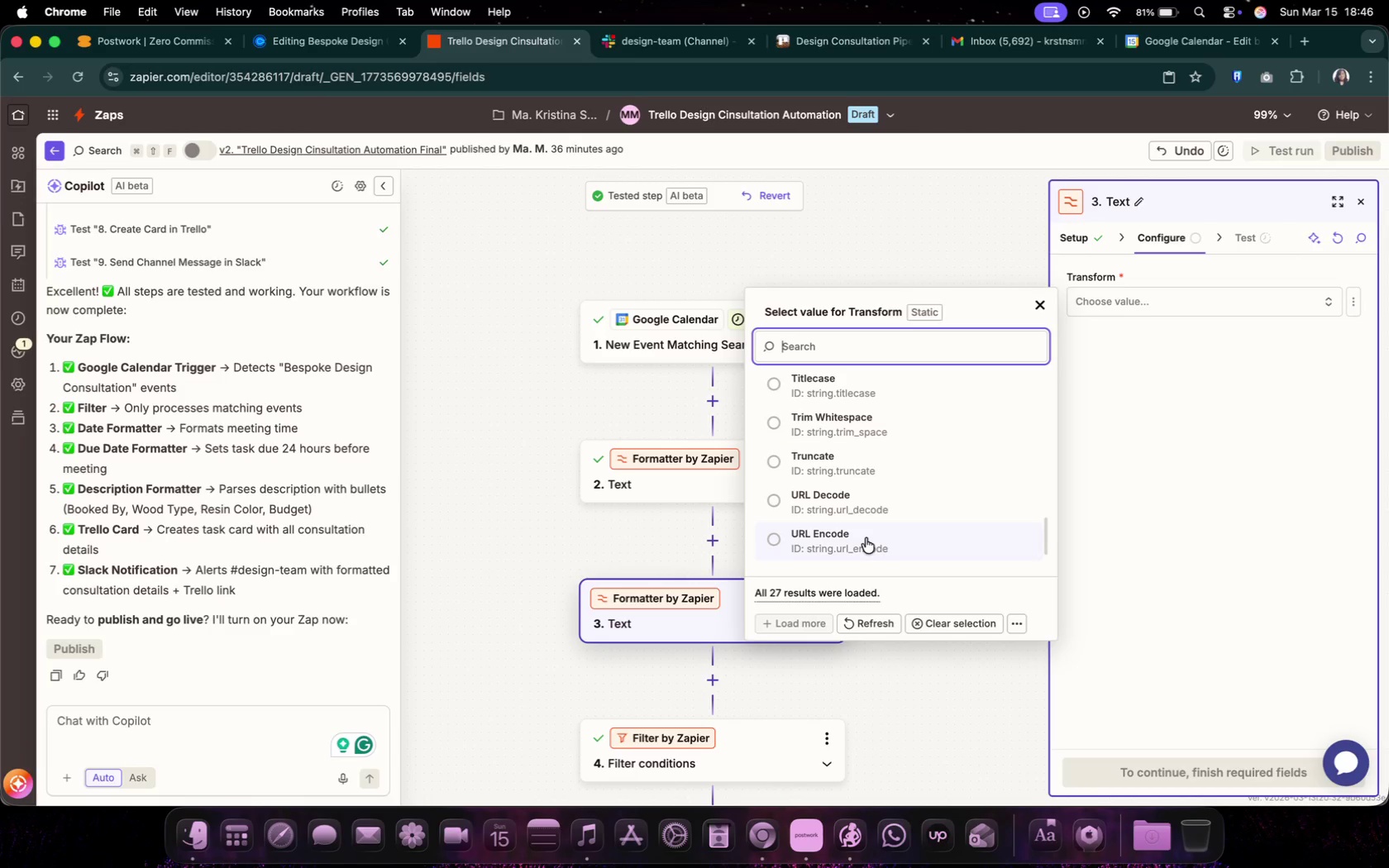 
scroll: coordinate [866, 538], scroll_direction: up, amount: 2.0
 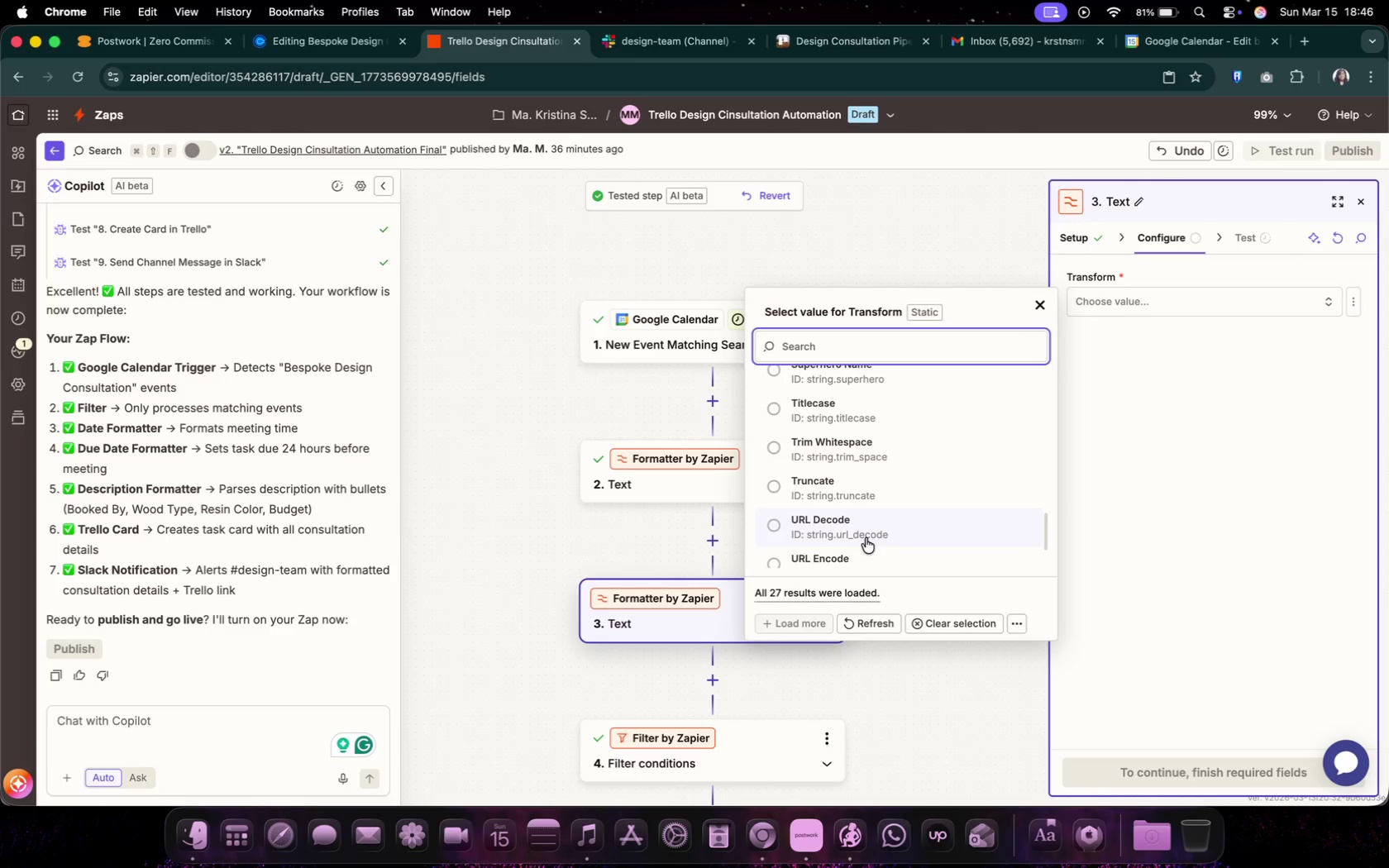 
scroll: coordinate [868, 534], scroll_direction: down, amount: 16.0
 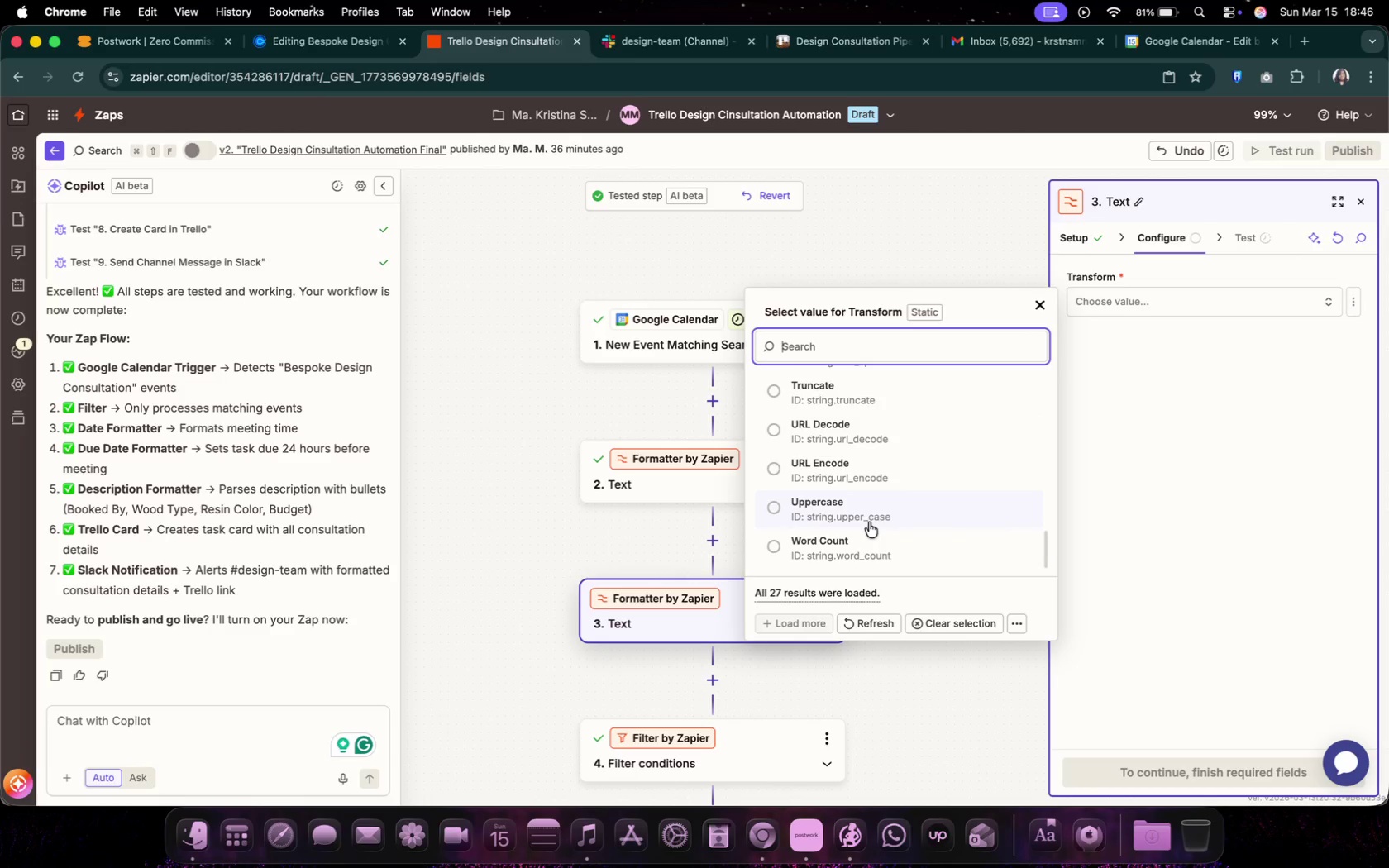 
scroll: coordinate [877, 519], scroll_direction: up, amount: 32.0
 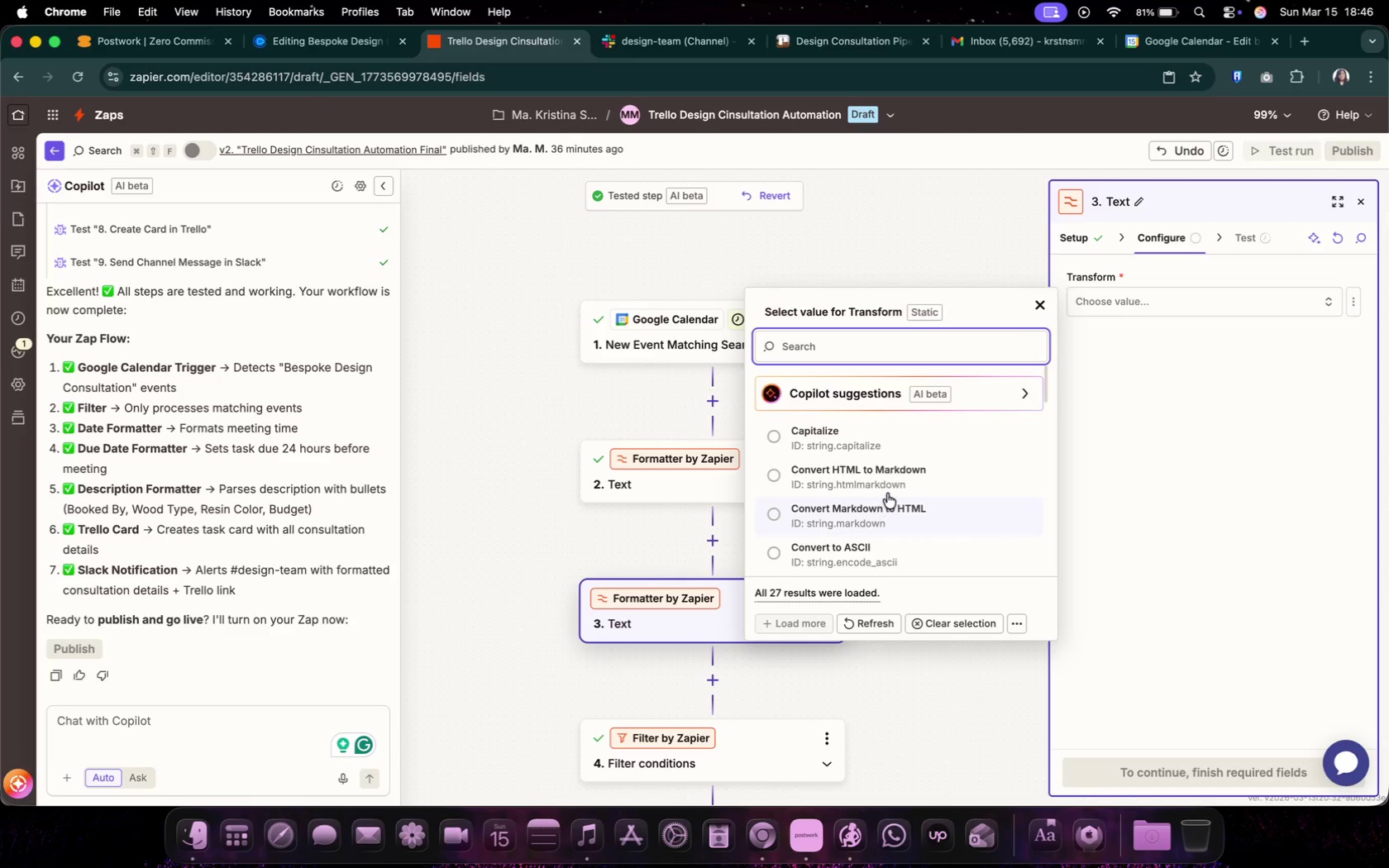 
scroll: coordinate [886, 492], scroll_direction: down, amount: 20.0
 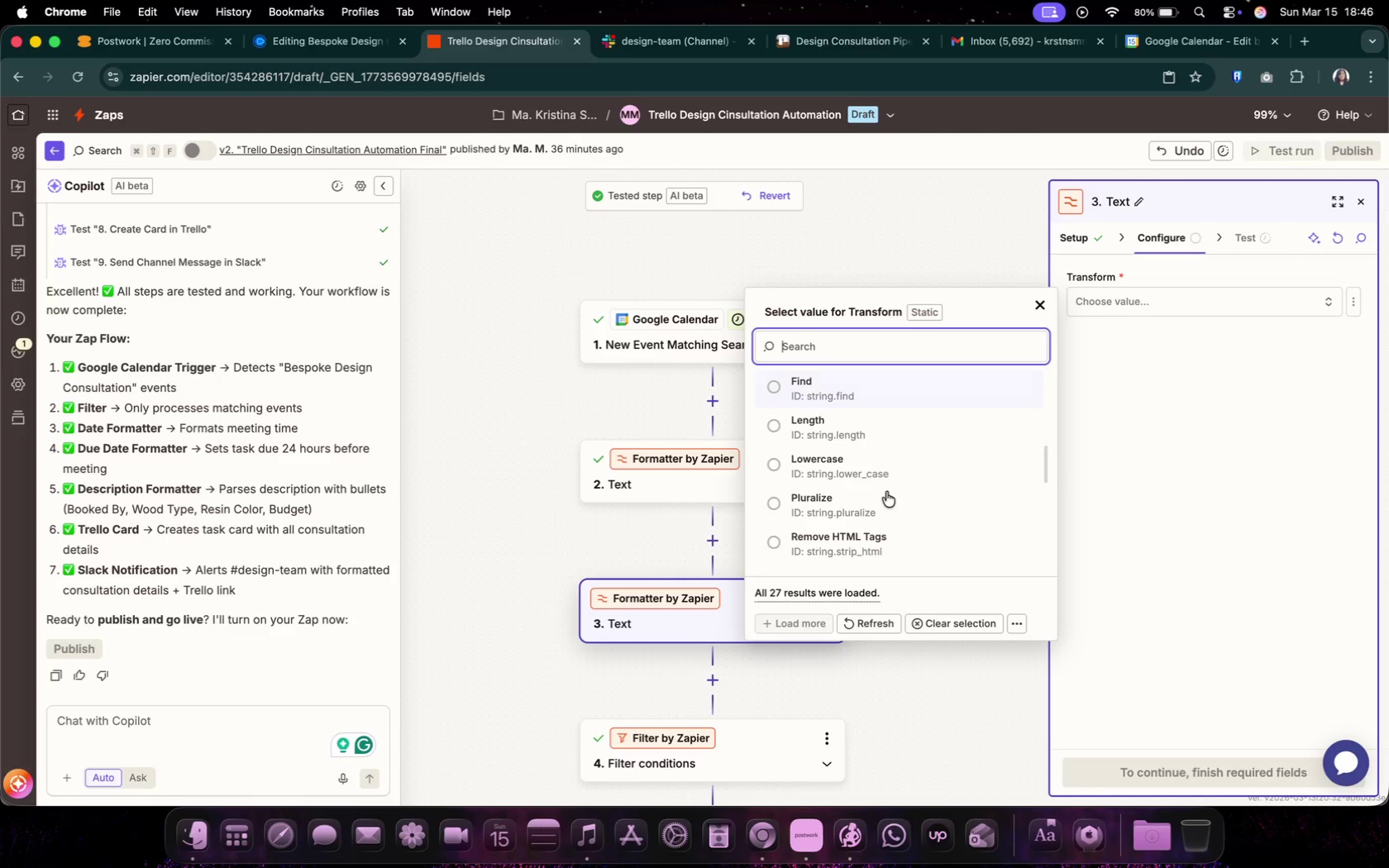 
scroll: coordinate [885, 492], scroll_direction: none, amount: 0.0
 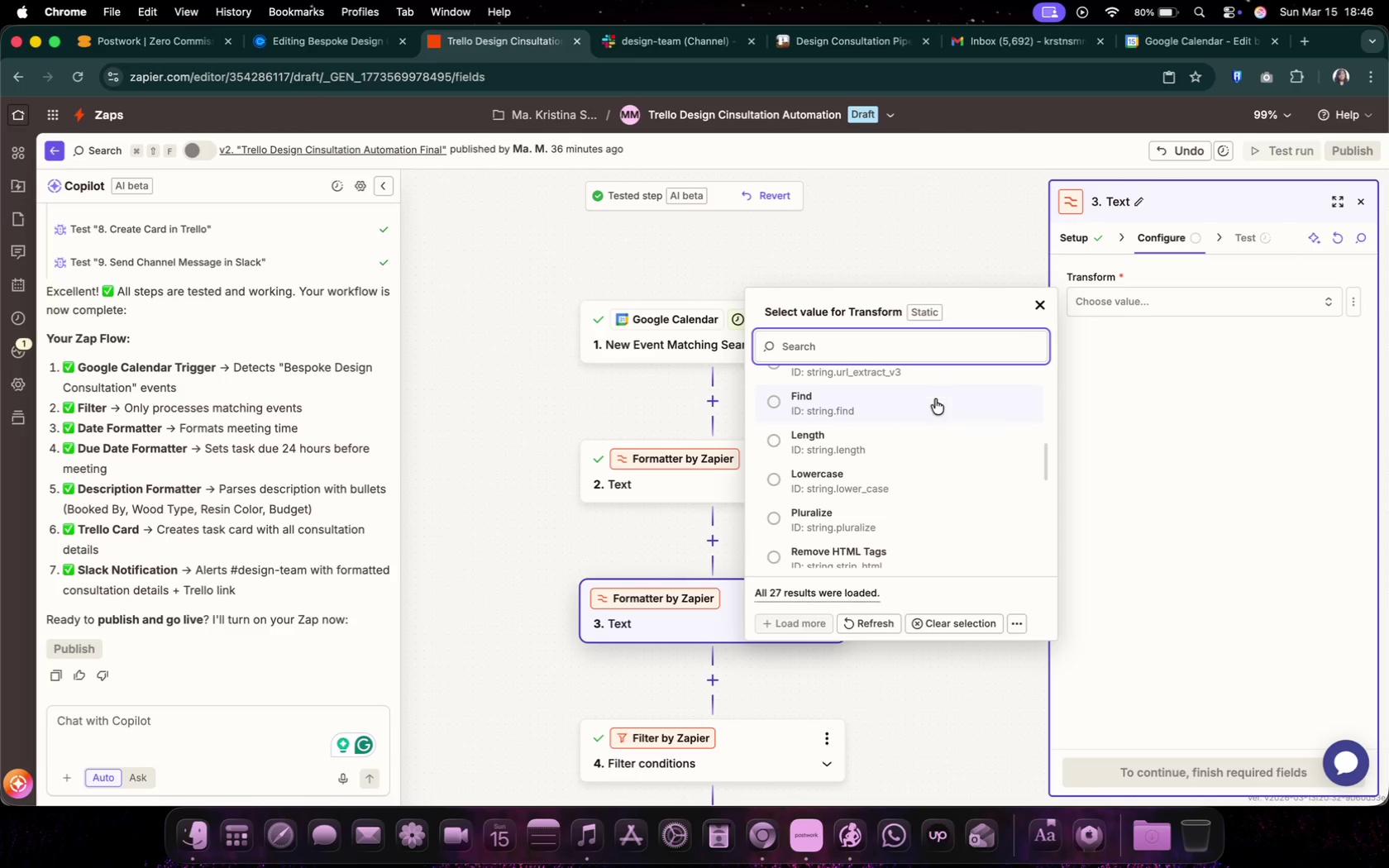 
left_click([934, 403])
 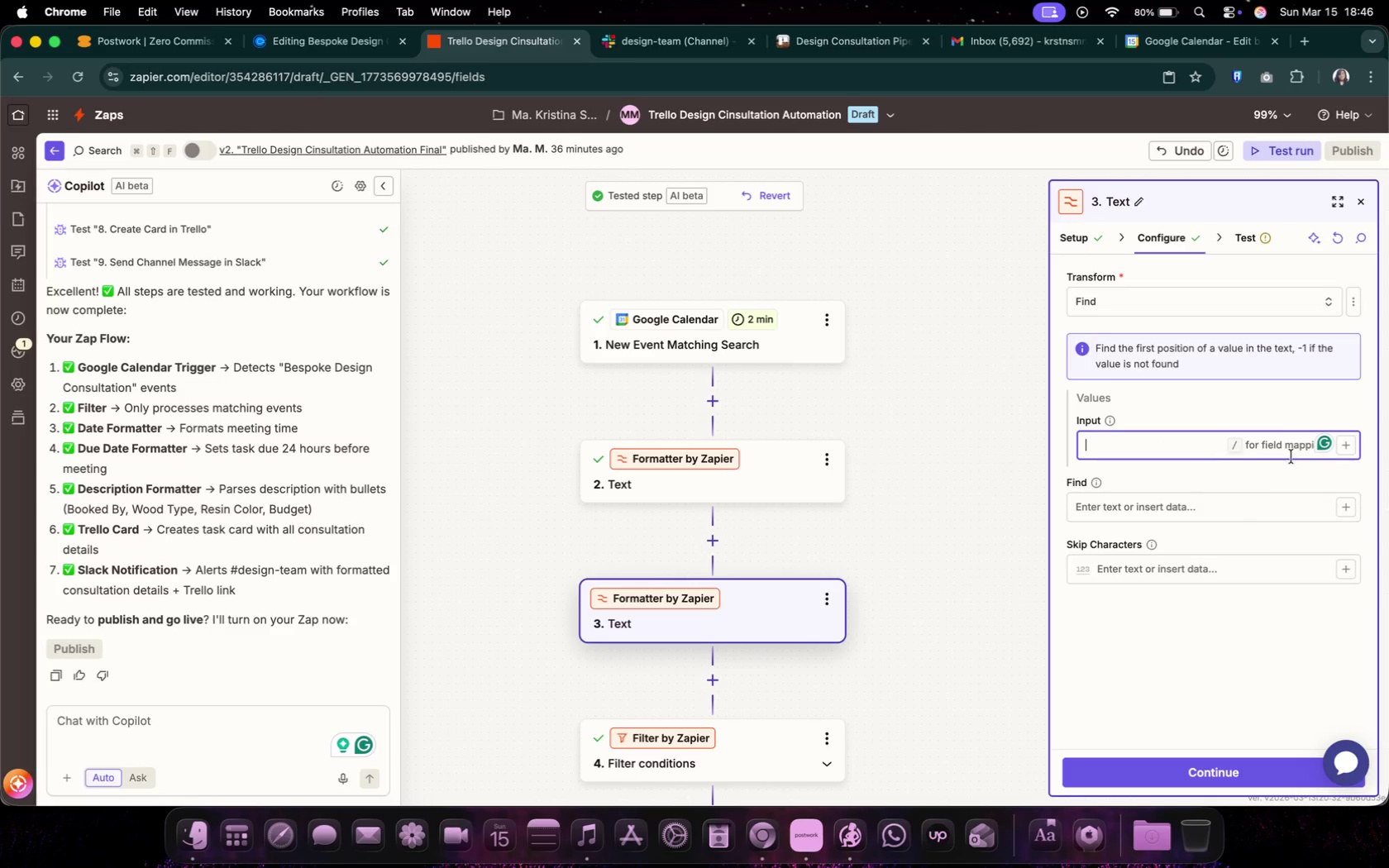 
wait(5.21)
 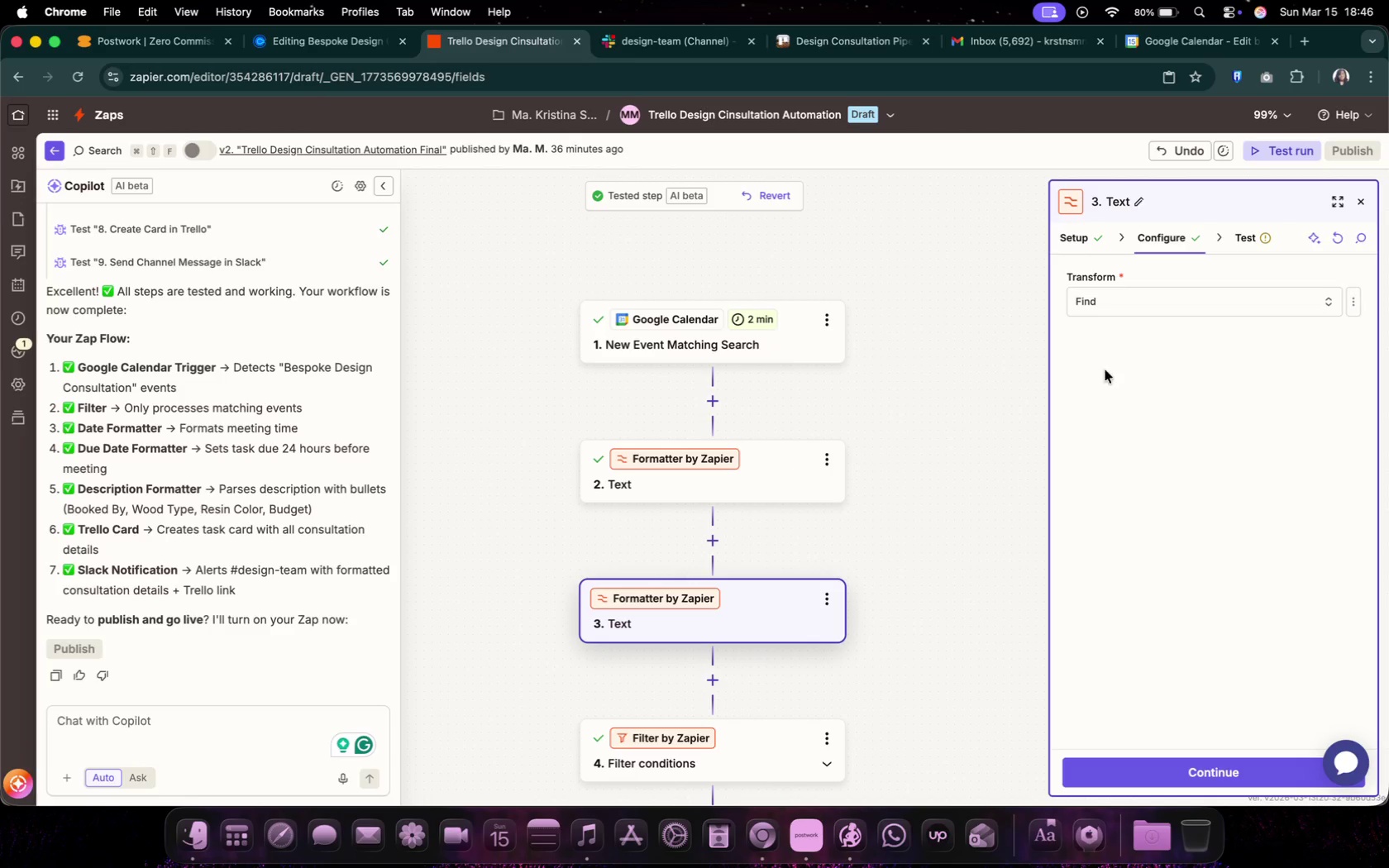 
left_click([1346, 442])
 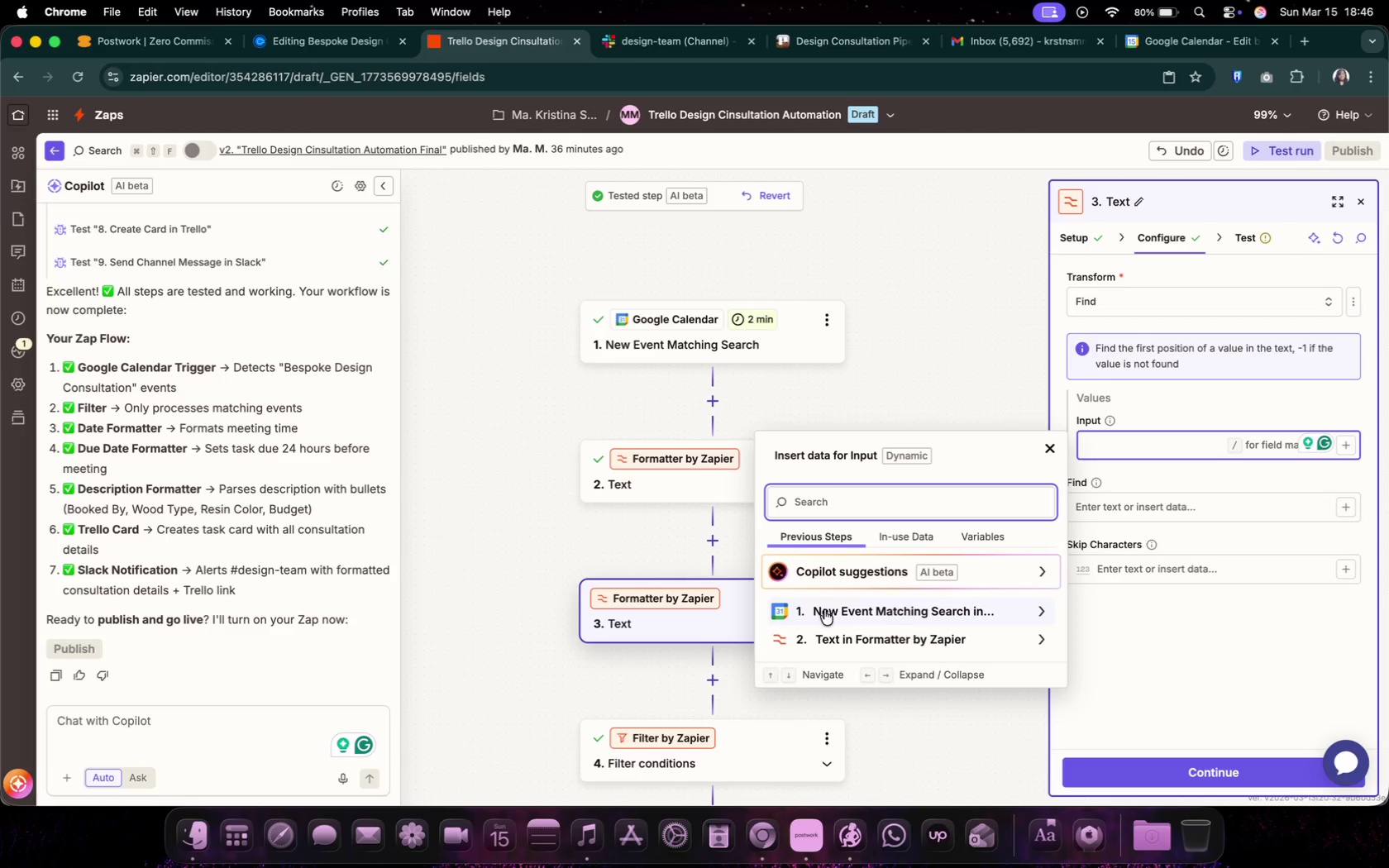 
scroll: coordinate [881, 633], scroll_direction: down, amount: 4.0
 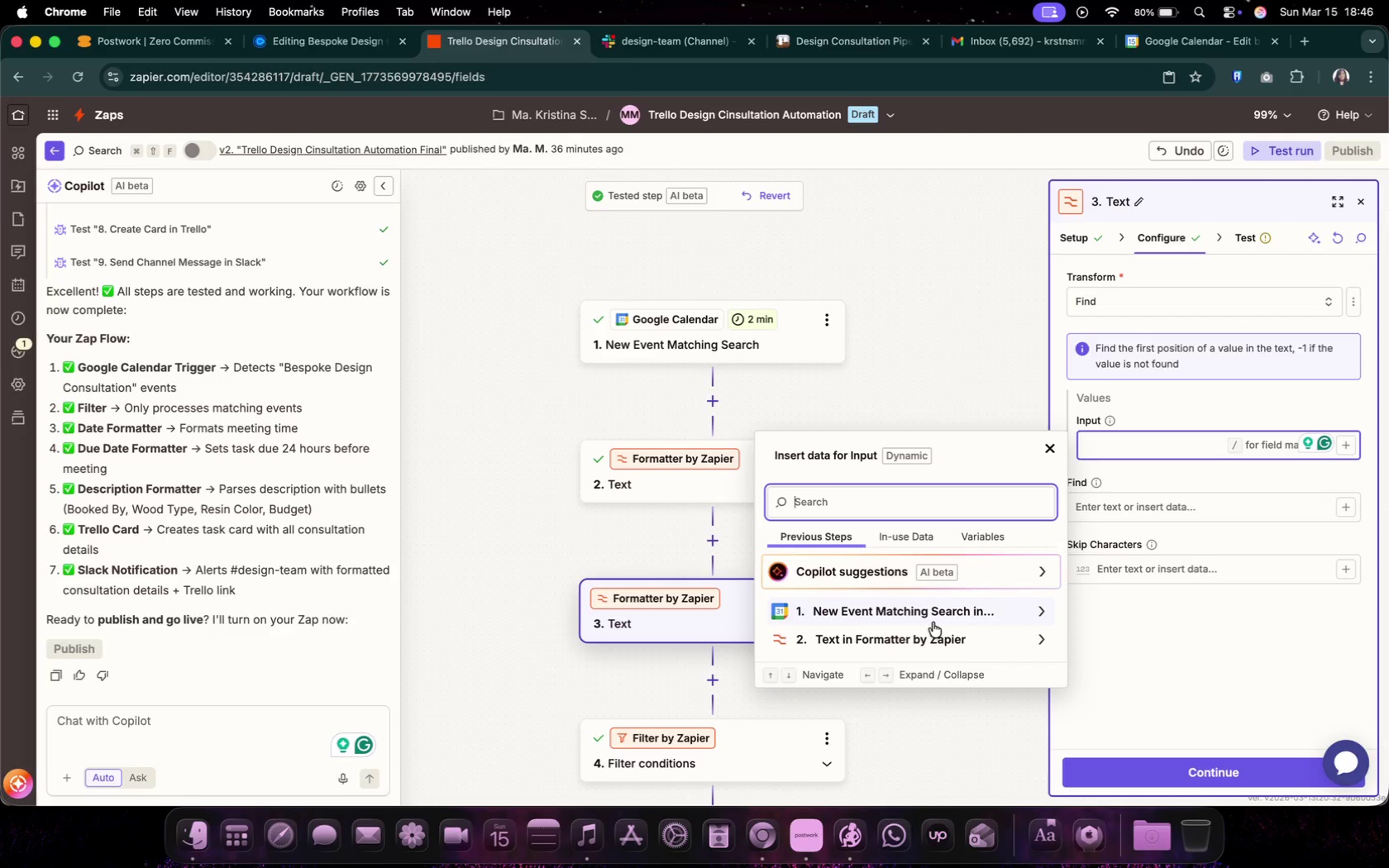 
left_click([934, 612])
 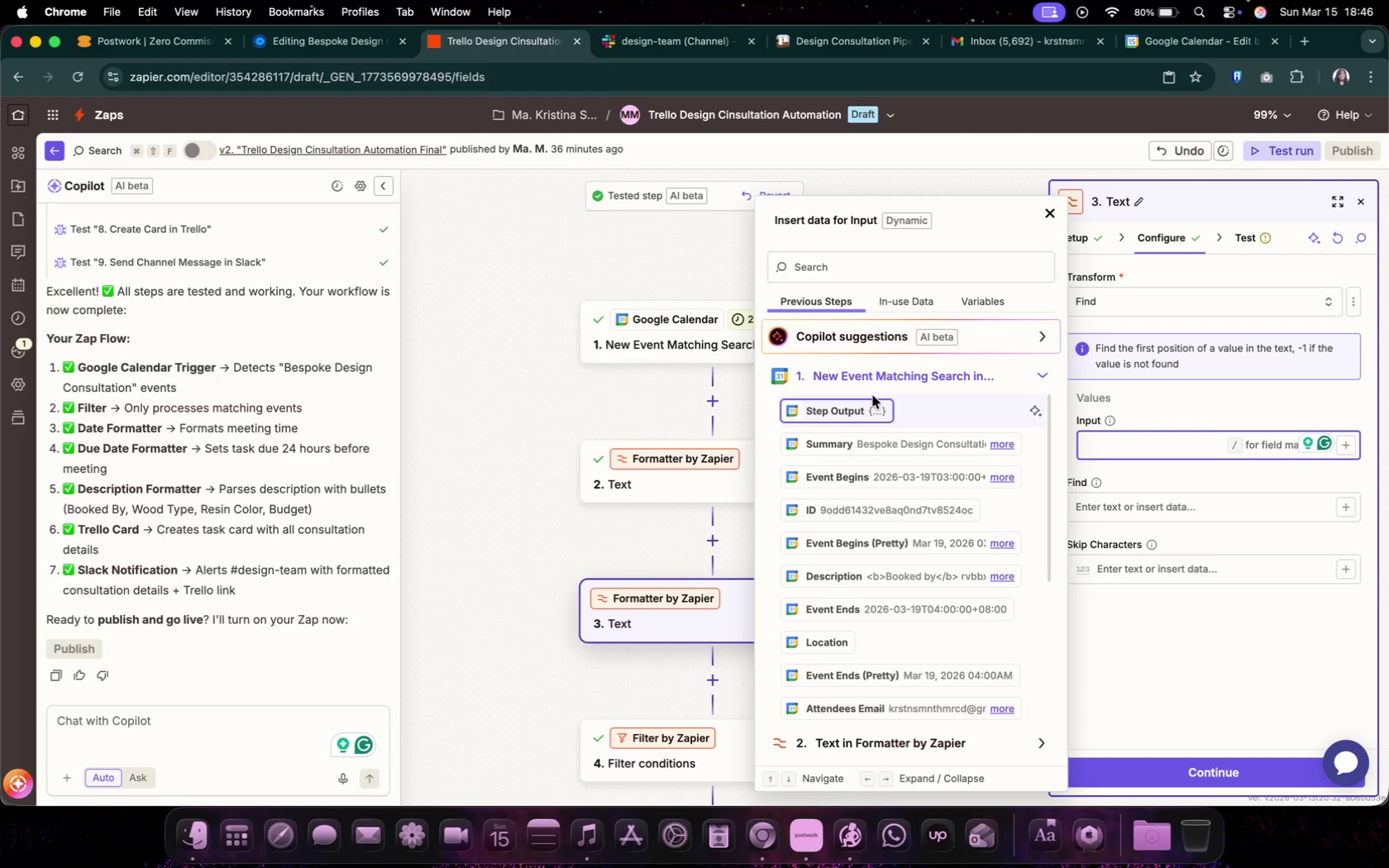 
left_click([917, 374])
 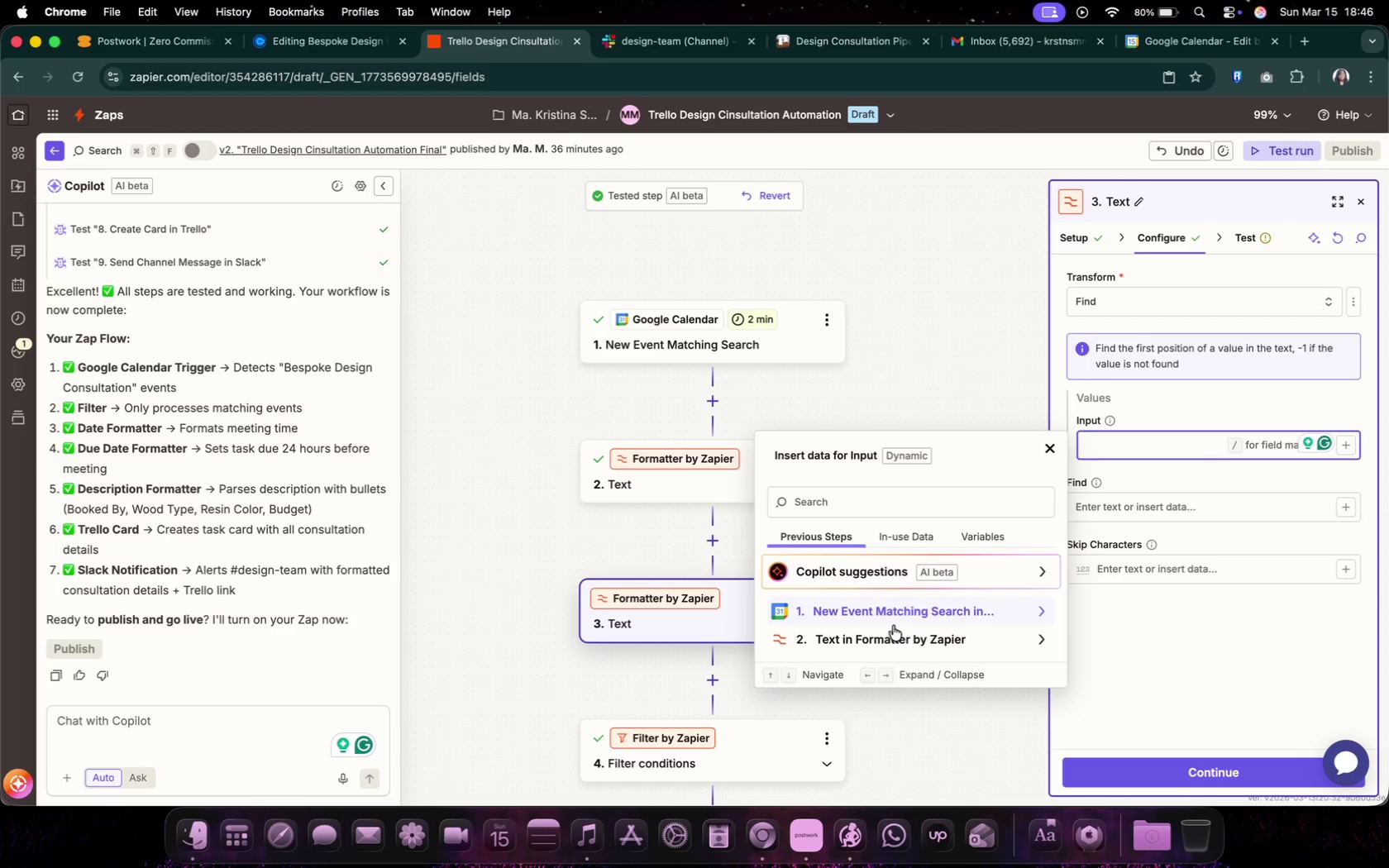 
left_click([894, 651])
 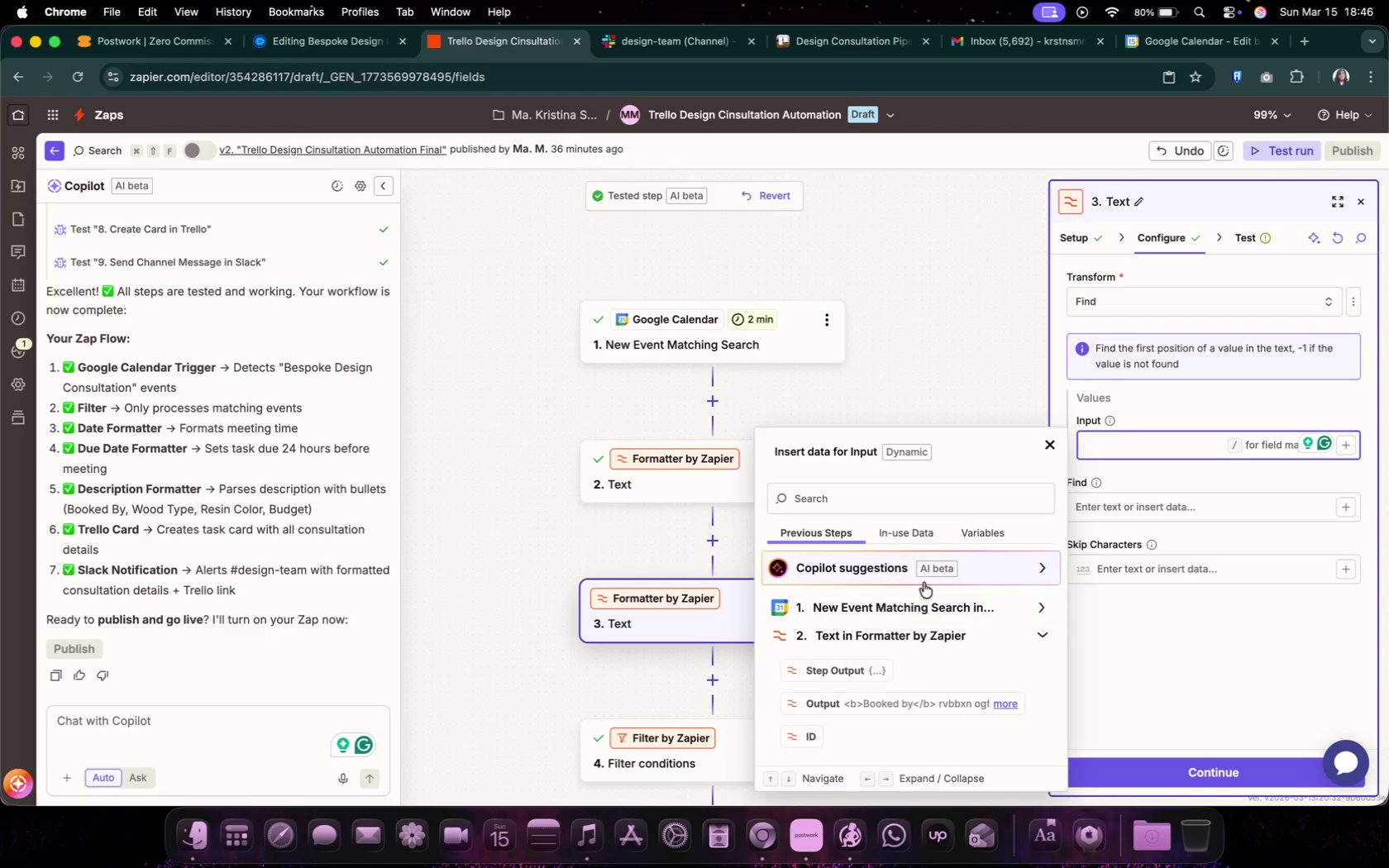 
scroll: coordinate [924, 582], scroll_direction: down, amount: 2.0
 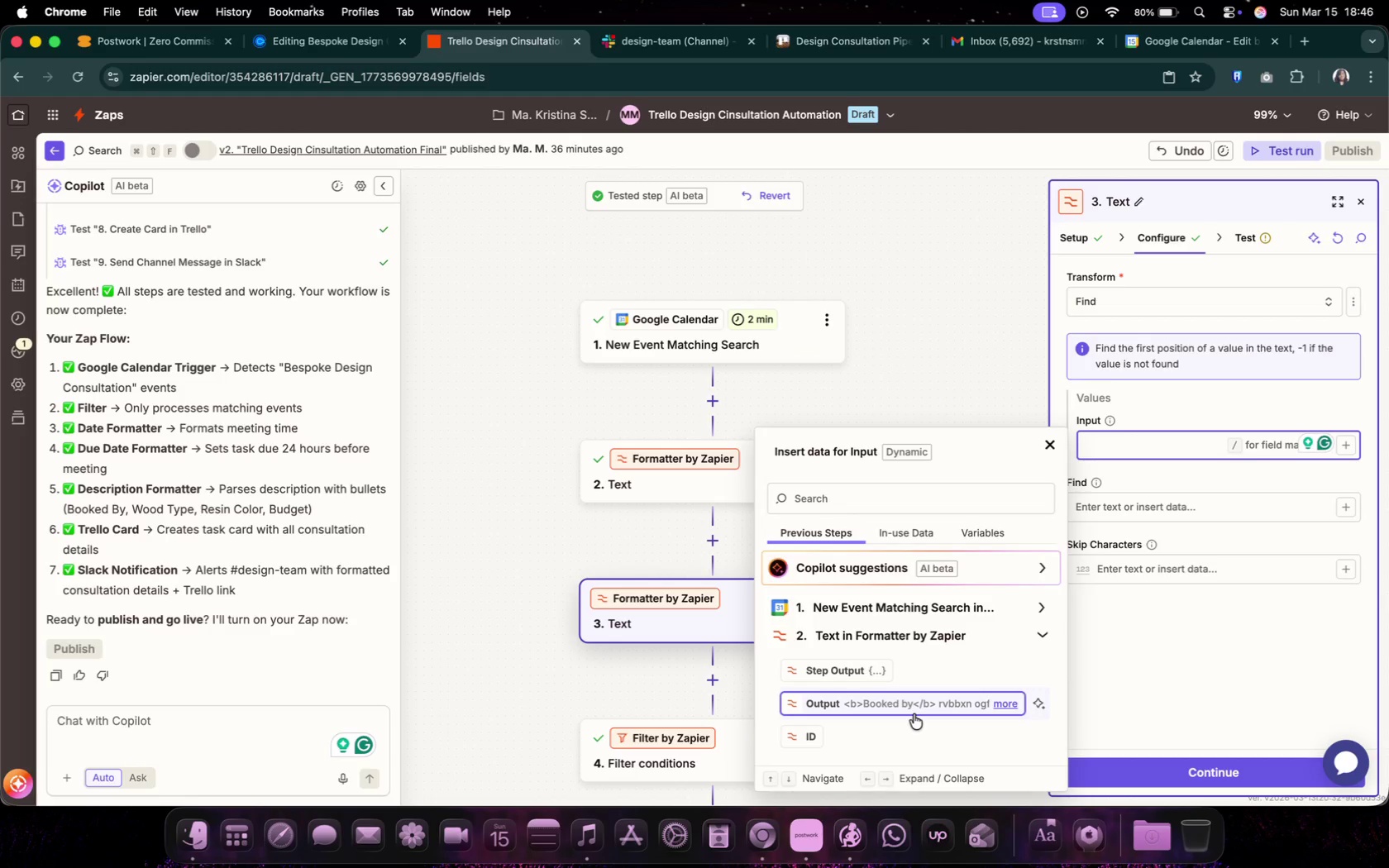 
left_click([929, 705])
 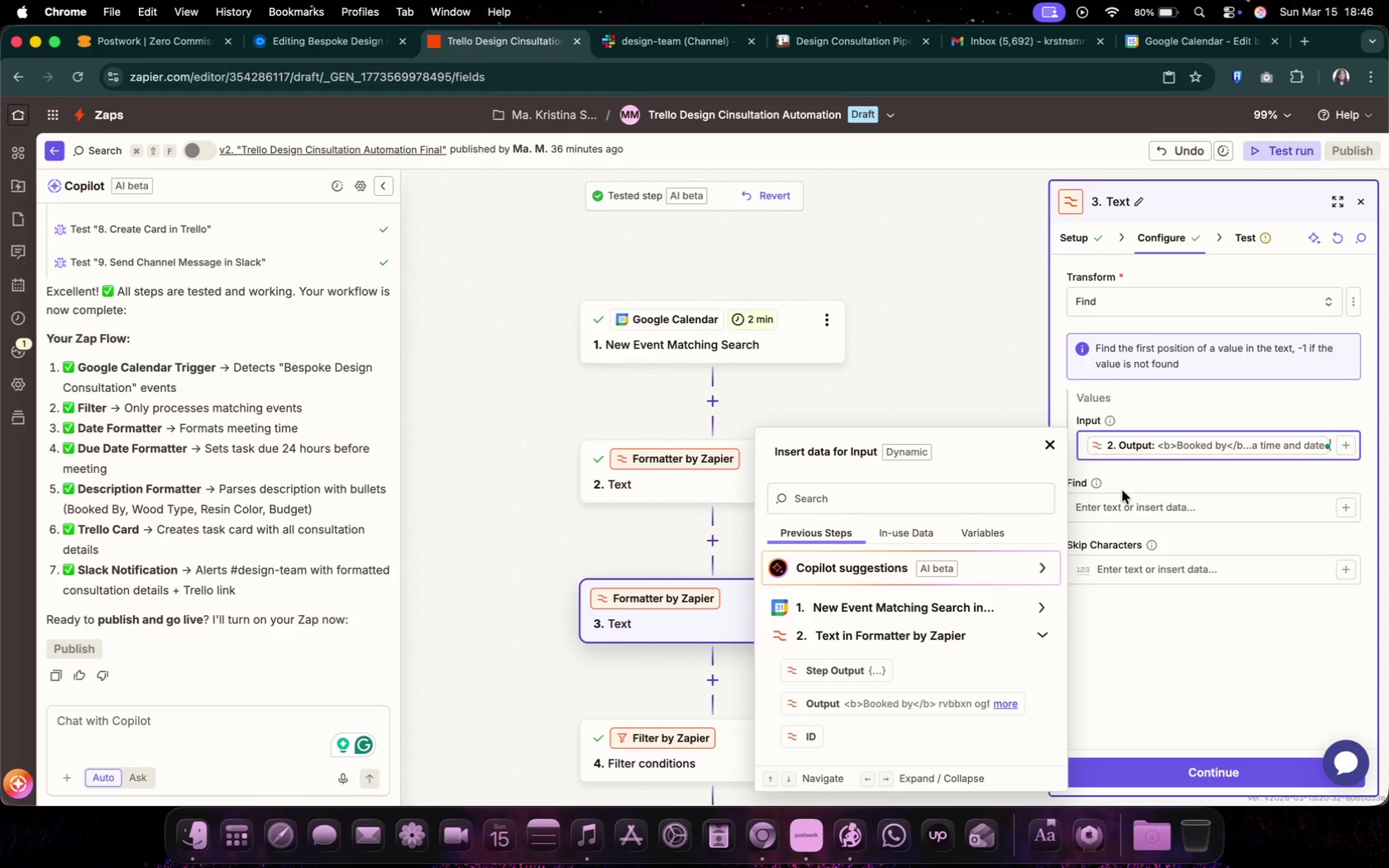 
left_click([1121, 503])
 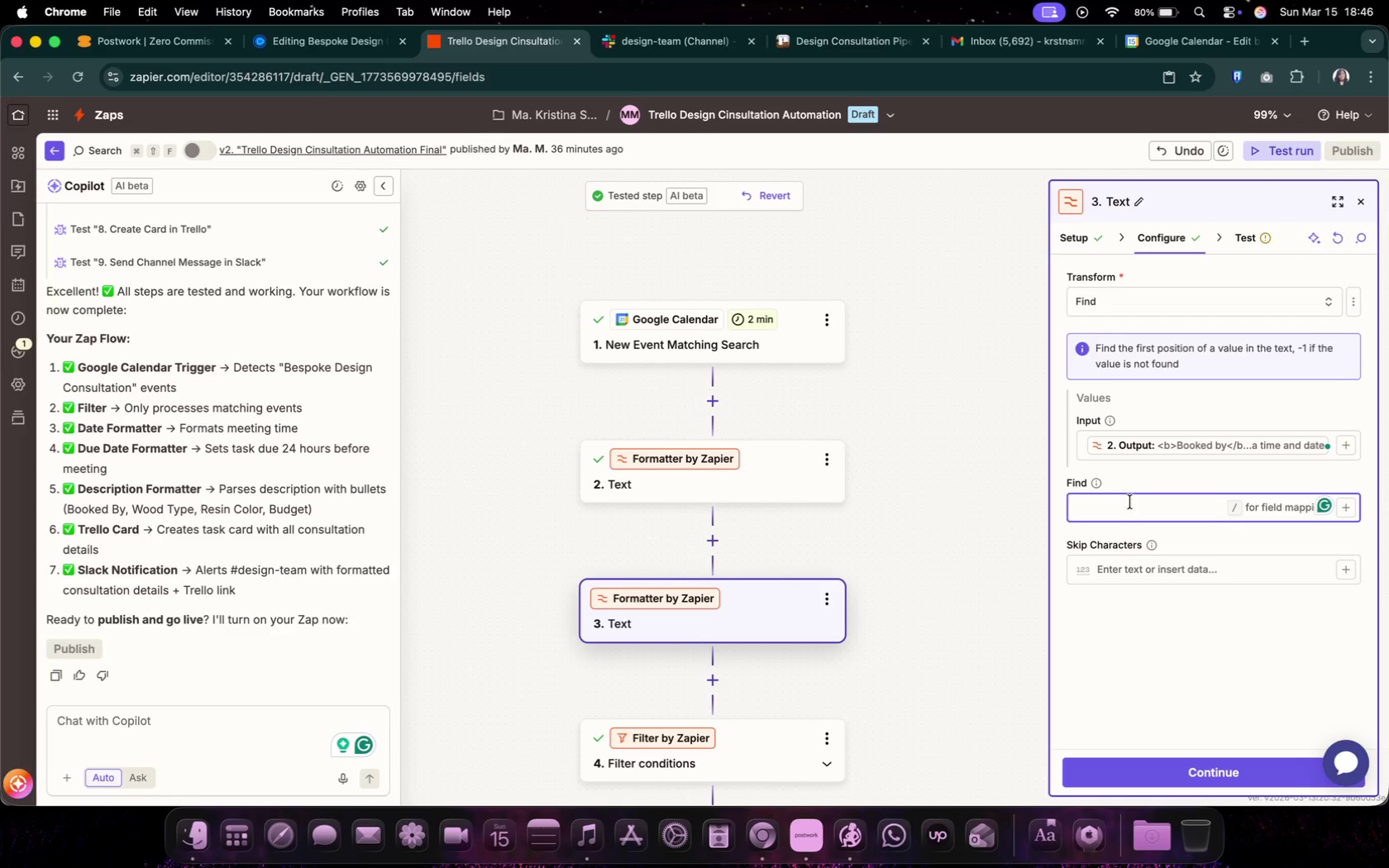 
key(Shift+ShiftLeft)
 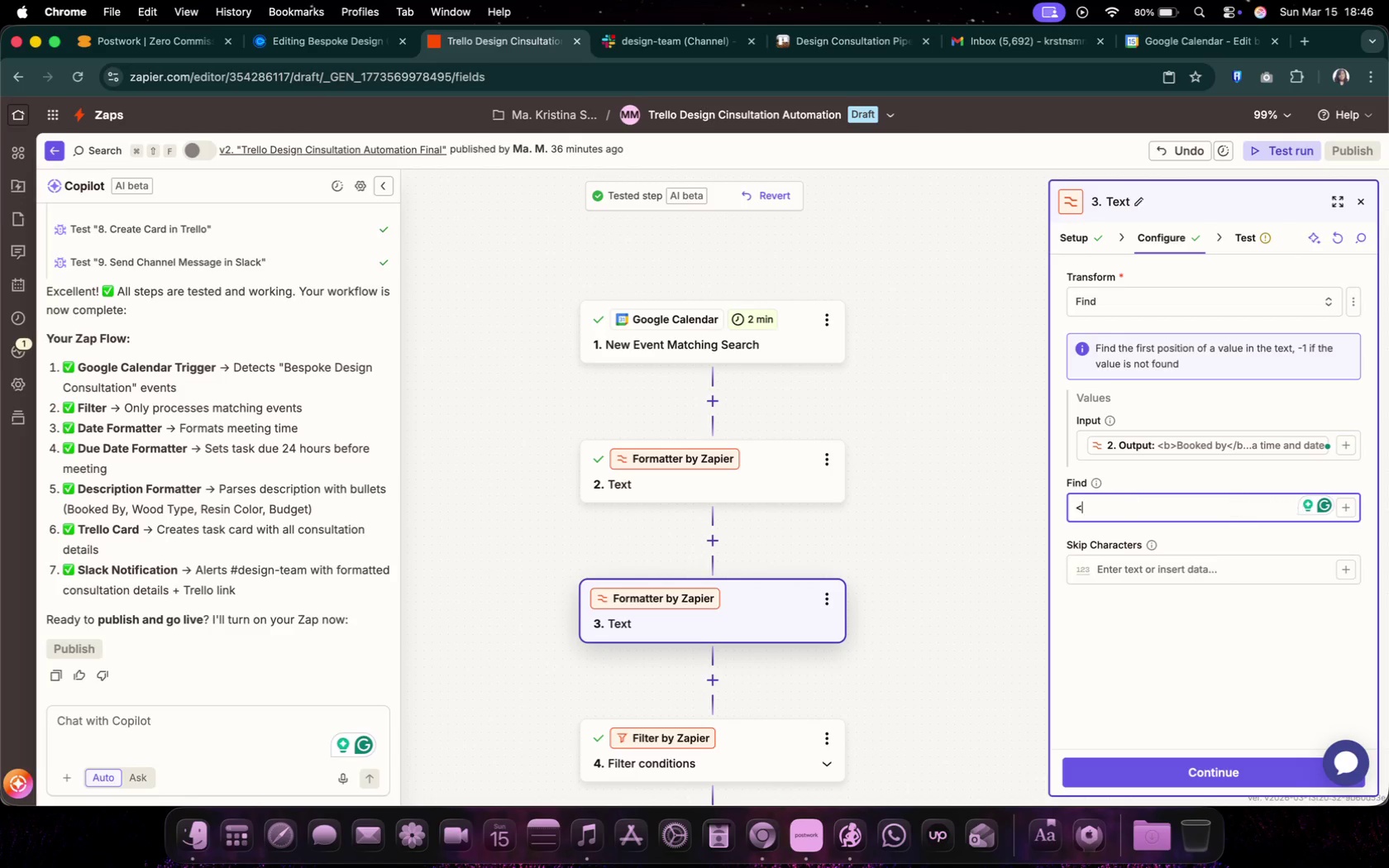 
key(Shift+Comma)
 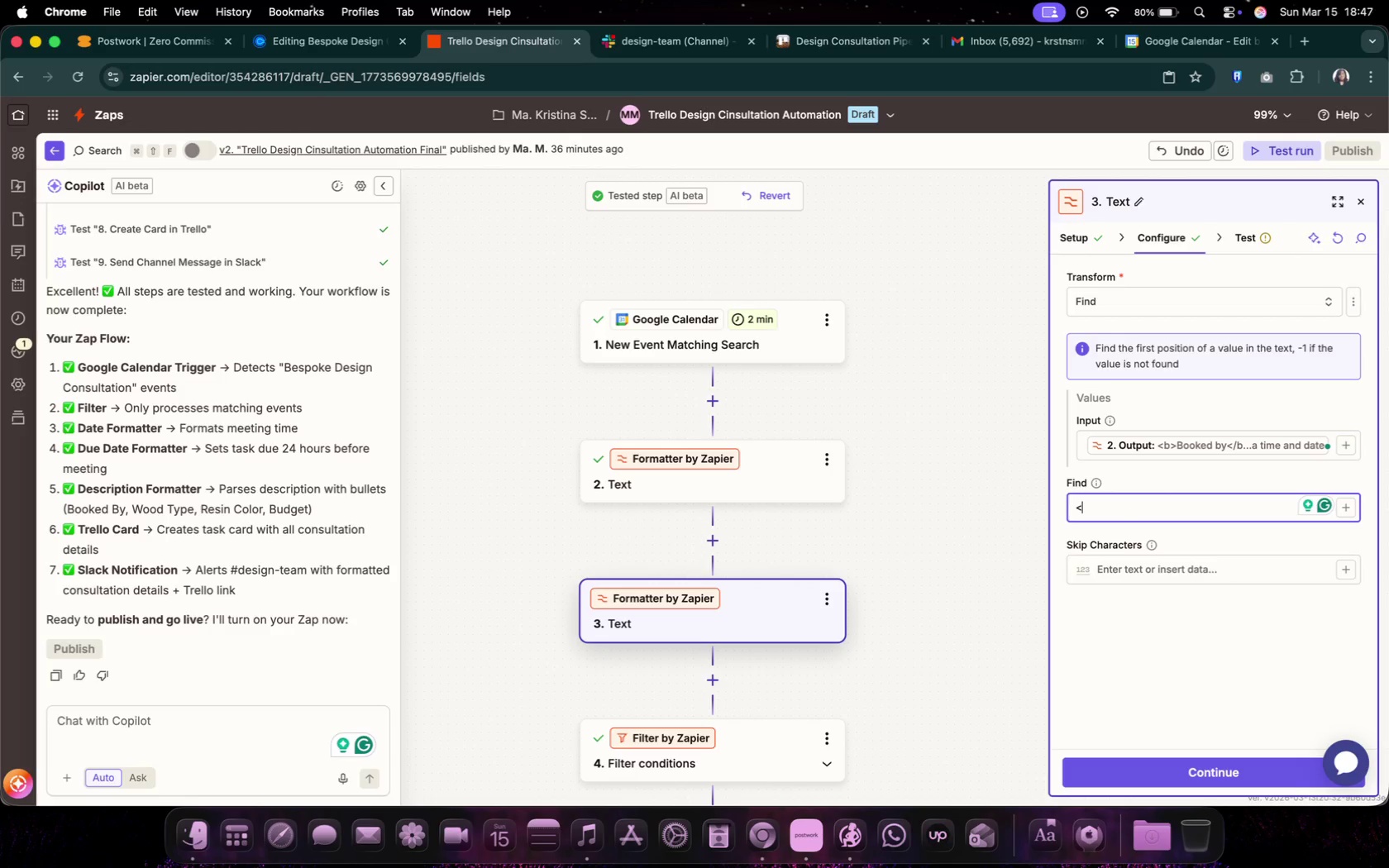 
key(B)
 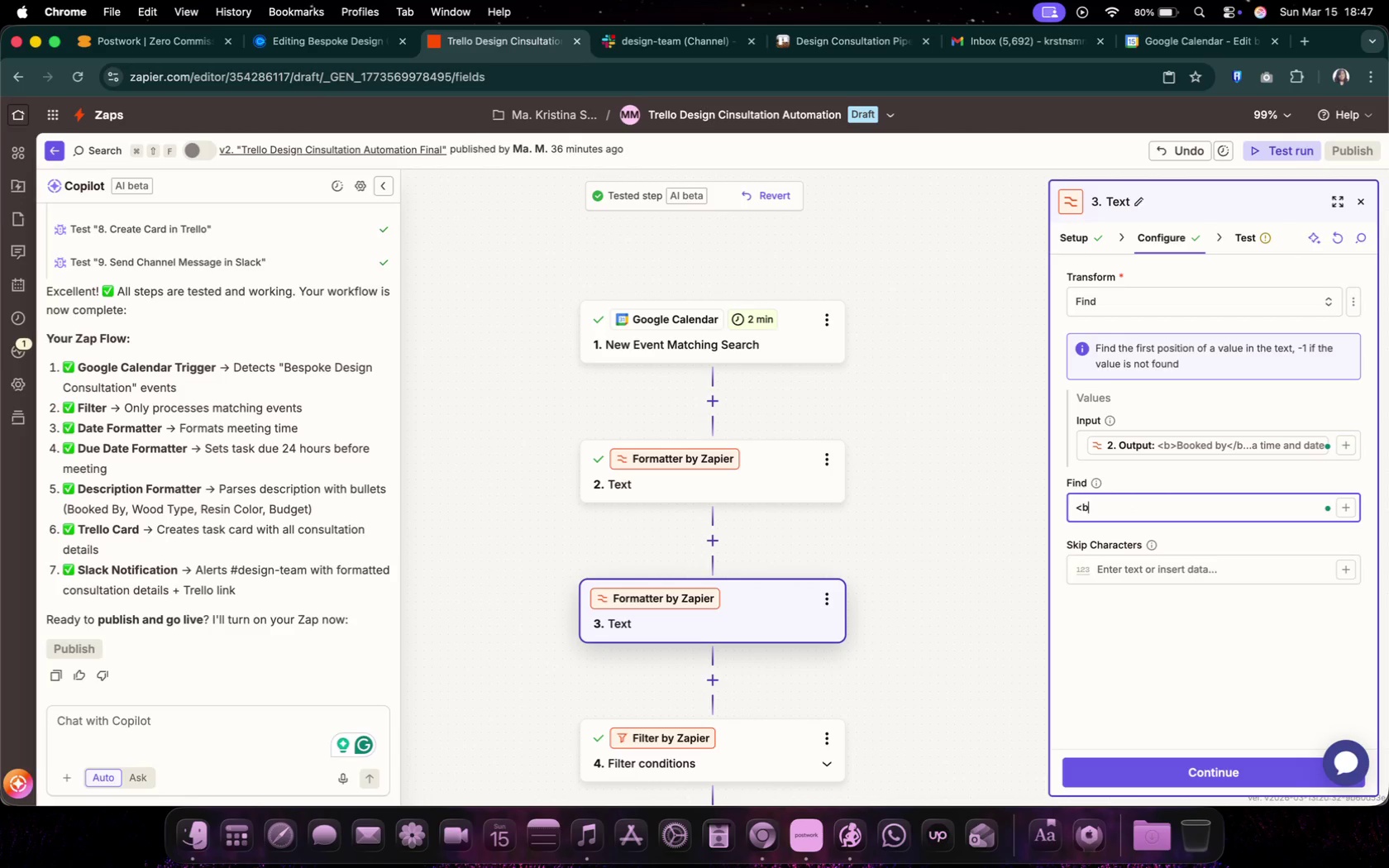 
key(Shift+ShiftLeft)
 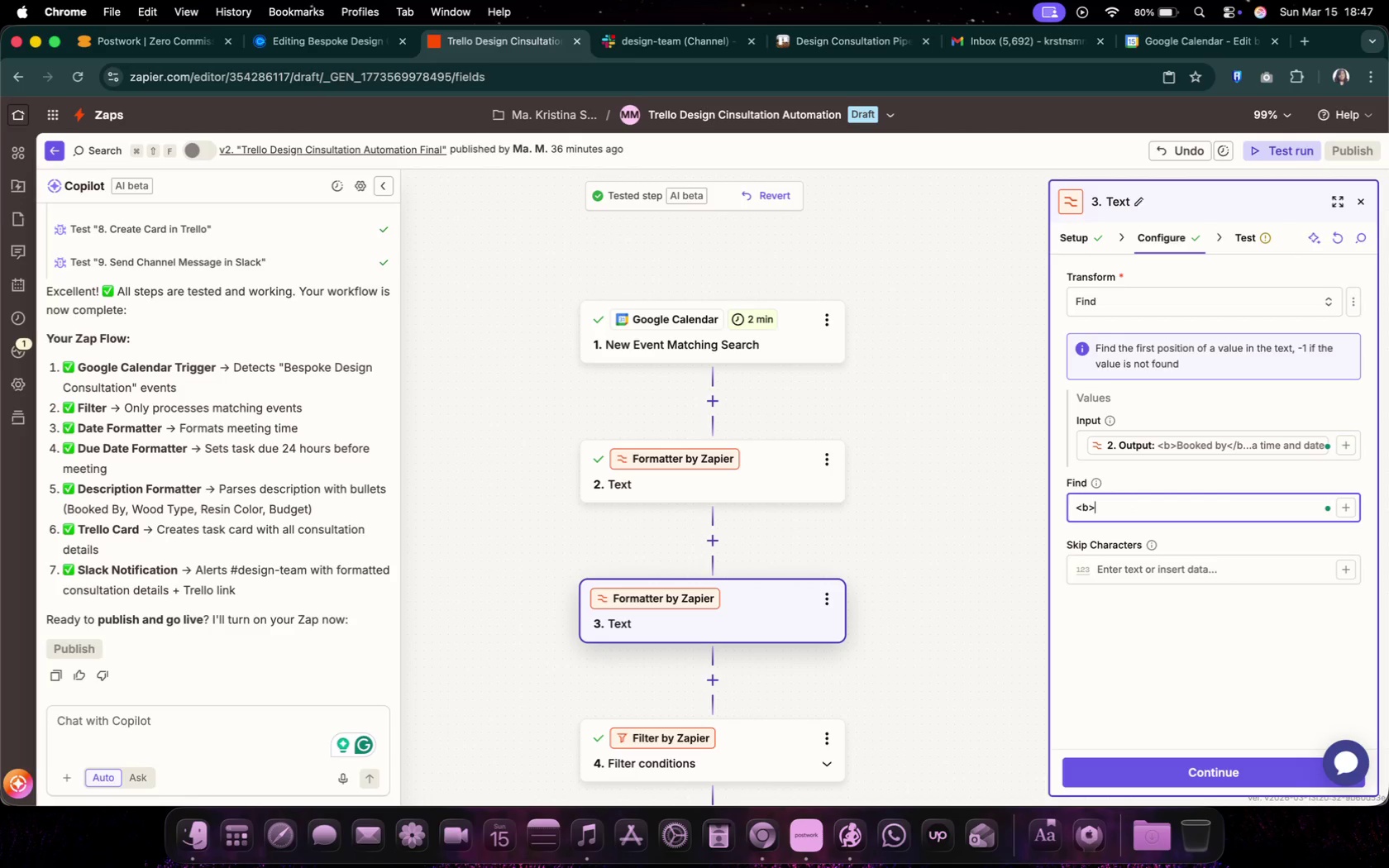 
key(Shift+Period)
 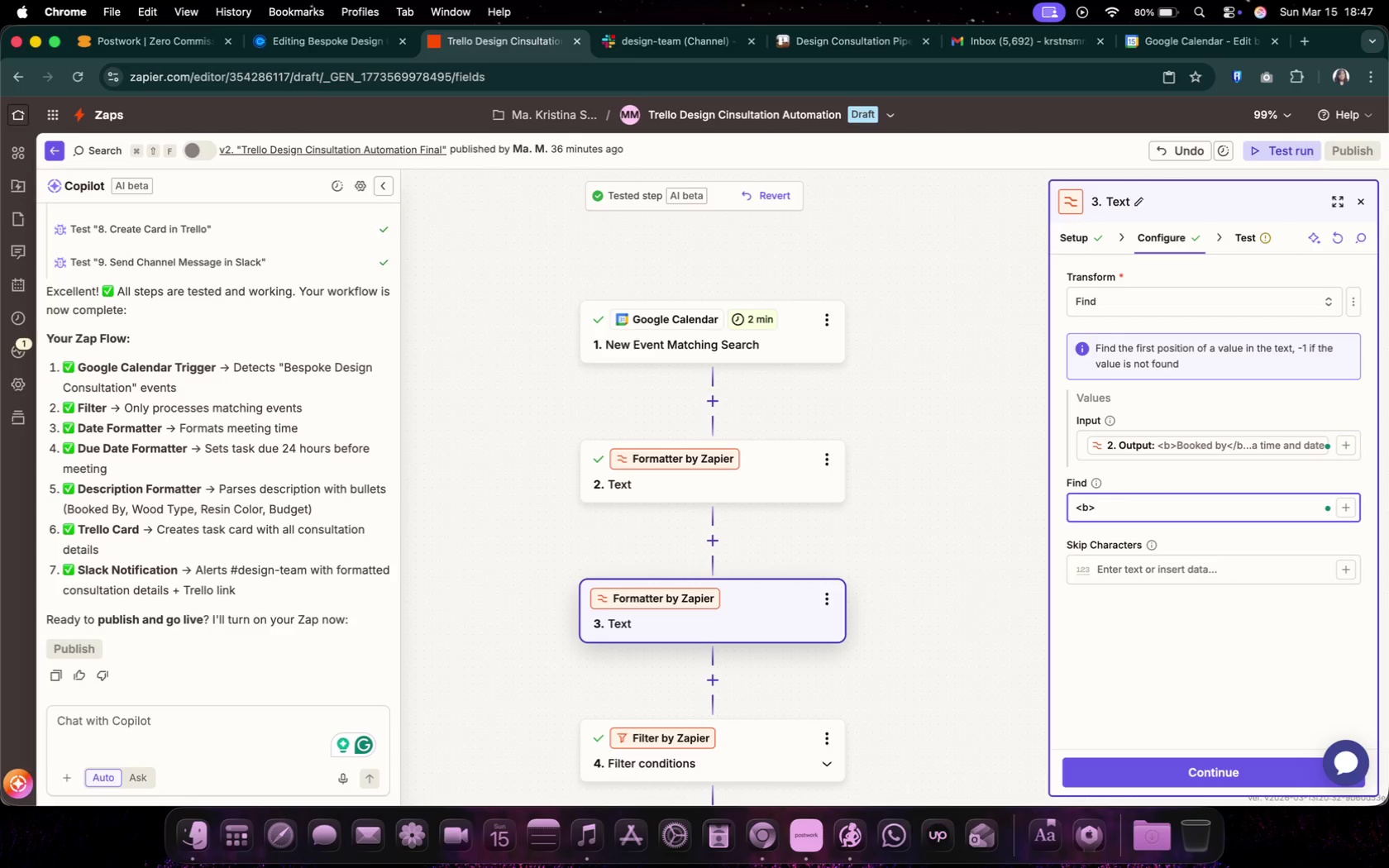 
hold_key(key=ShiftLeft, duration=0.45)
 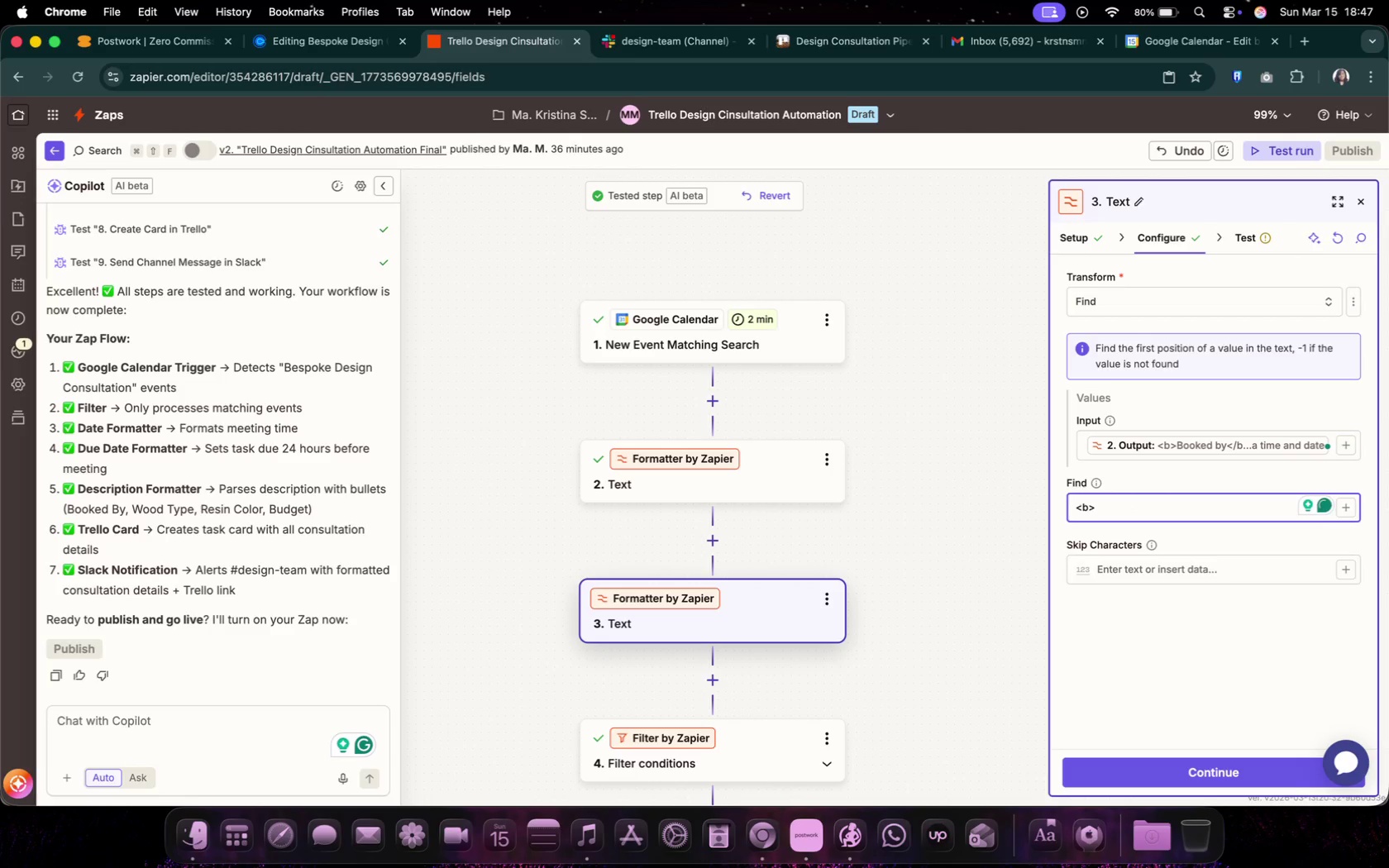 
key(Comma)
 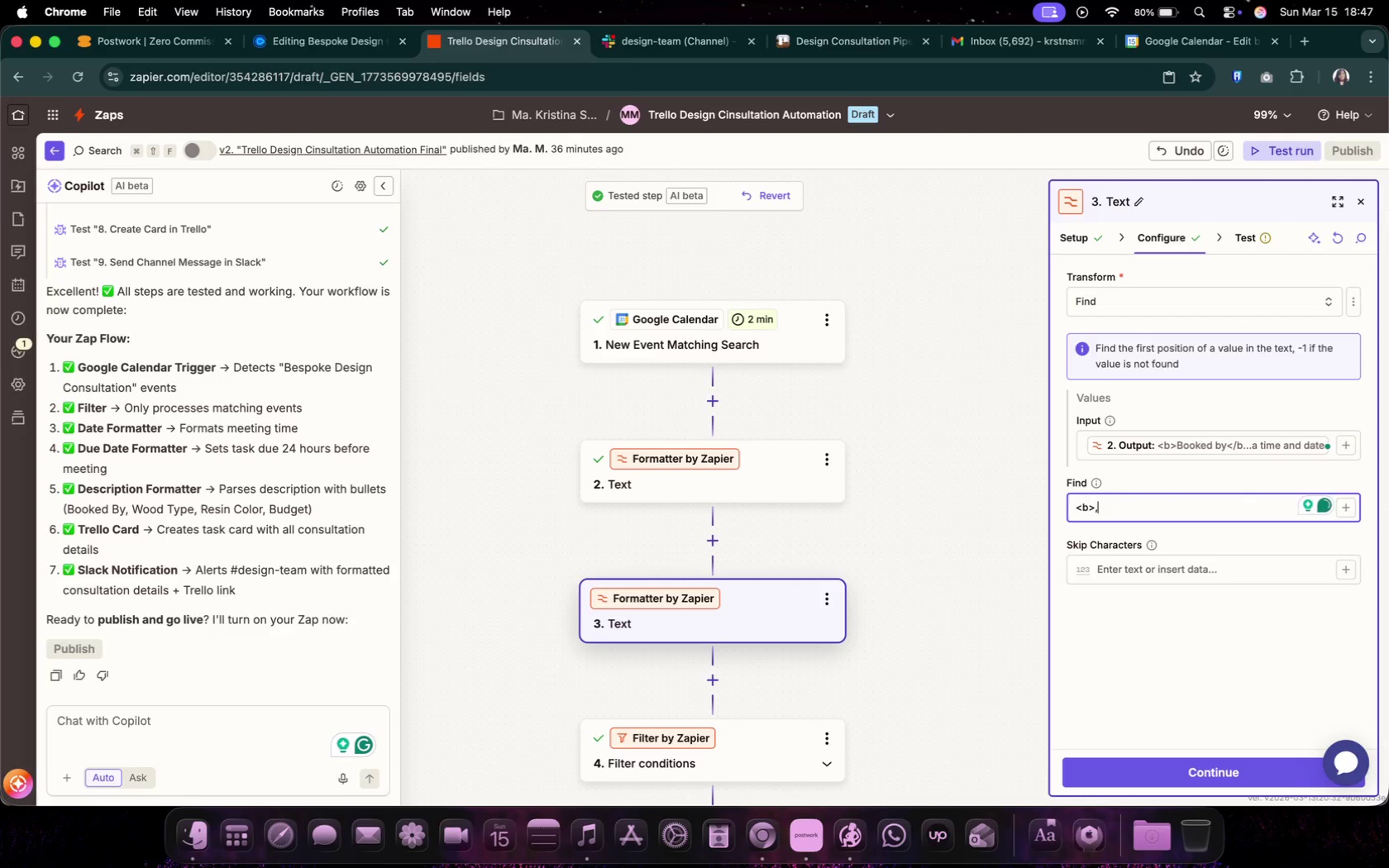 
key(Space)
 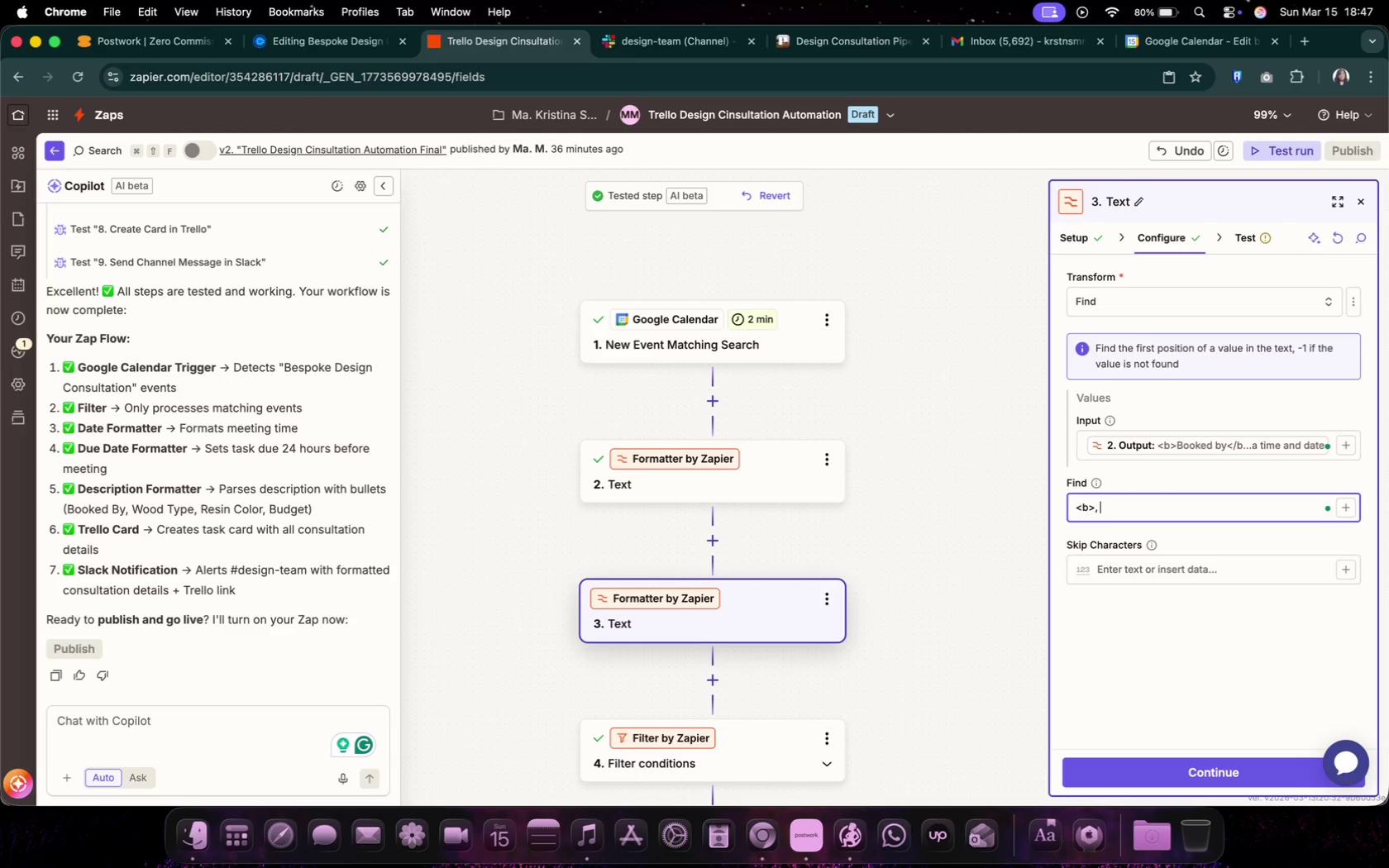 
key(Shift+ShiftLeft)
 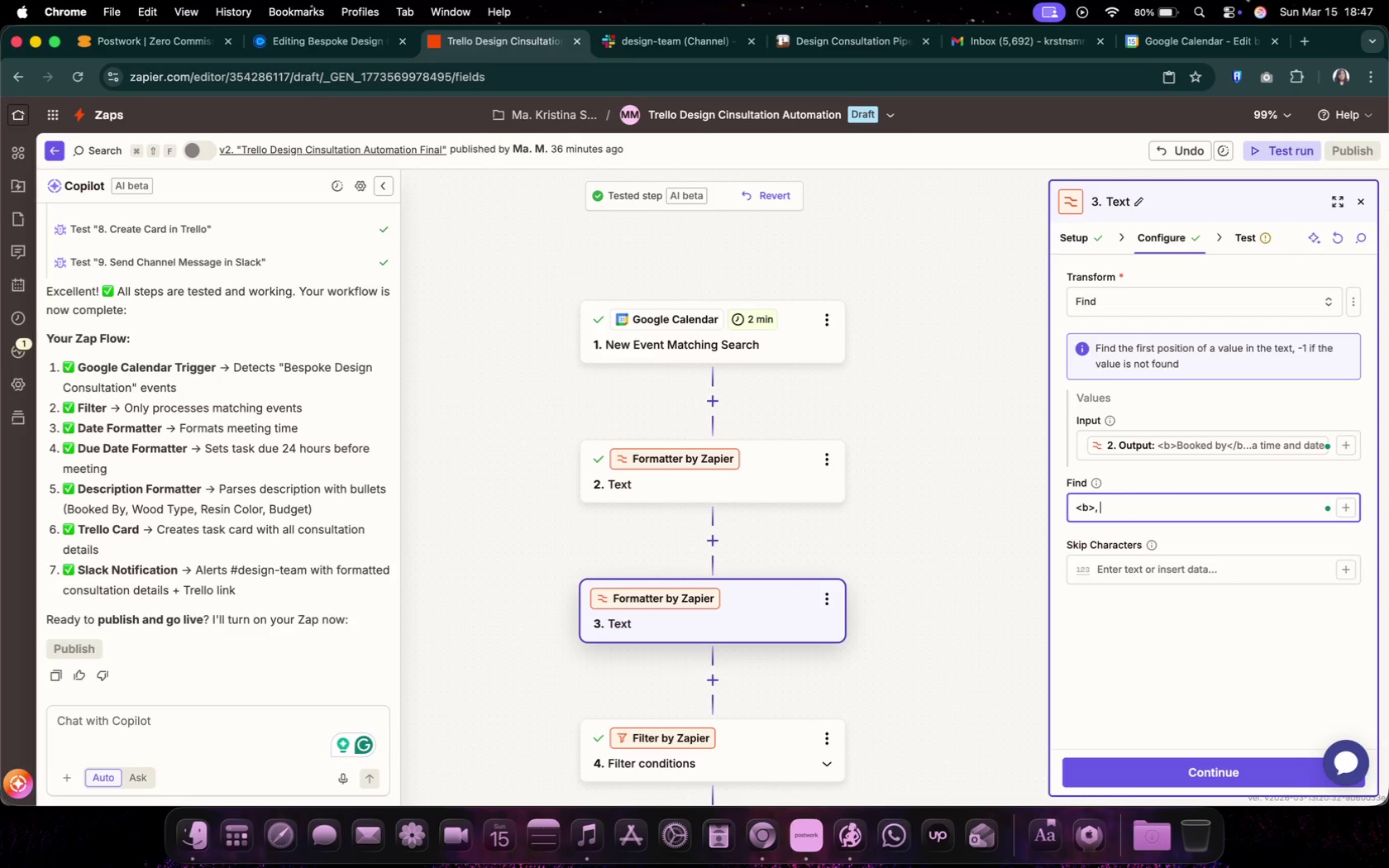 
key(Shift+Comma)
 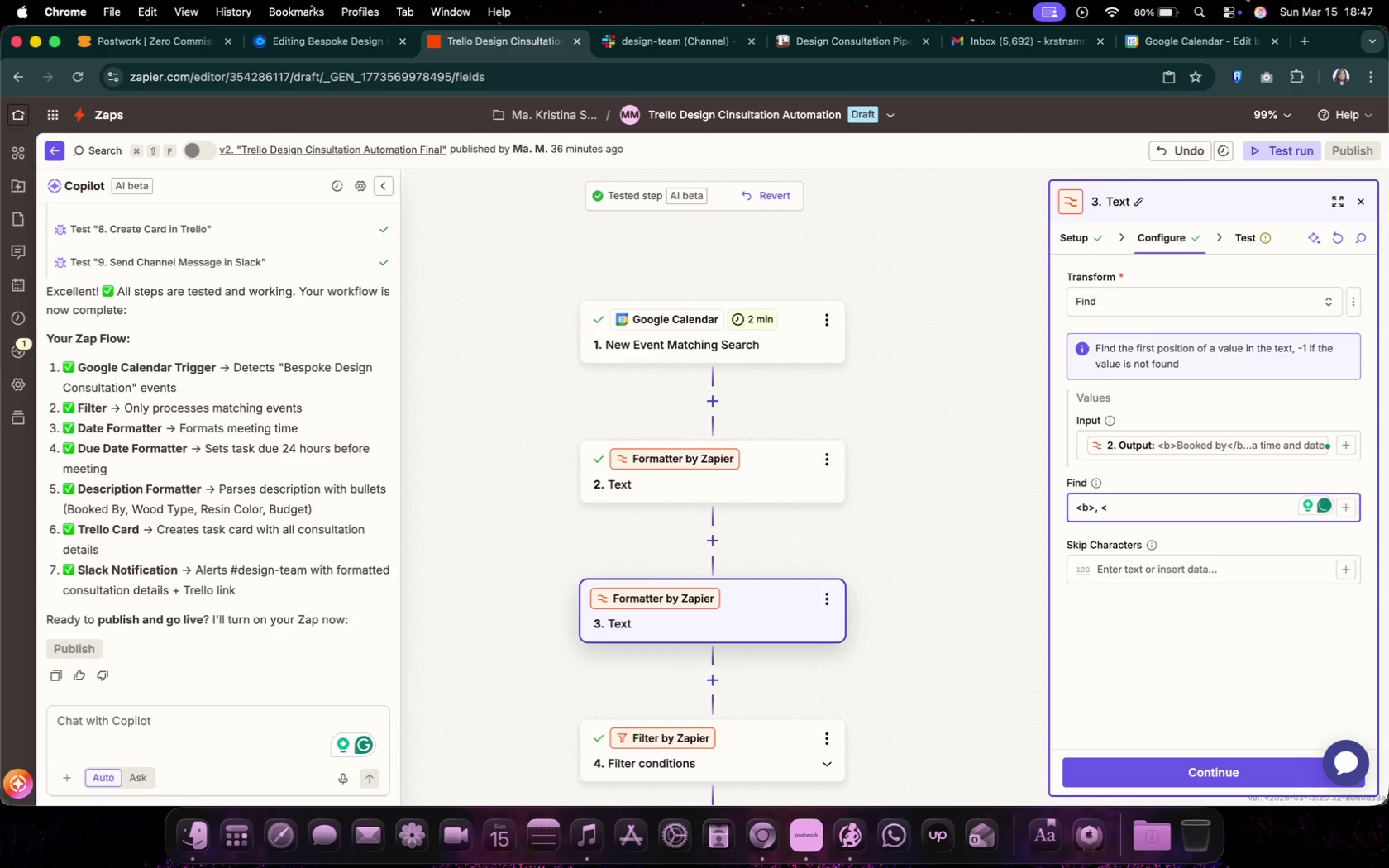 
key(Slash)
 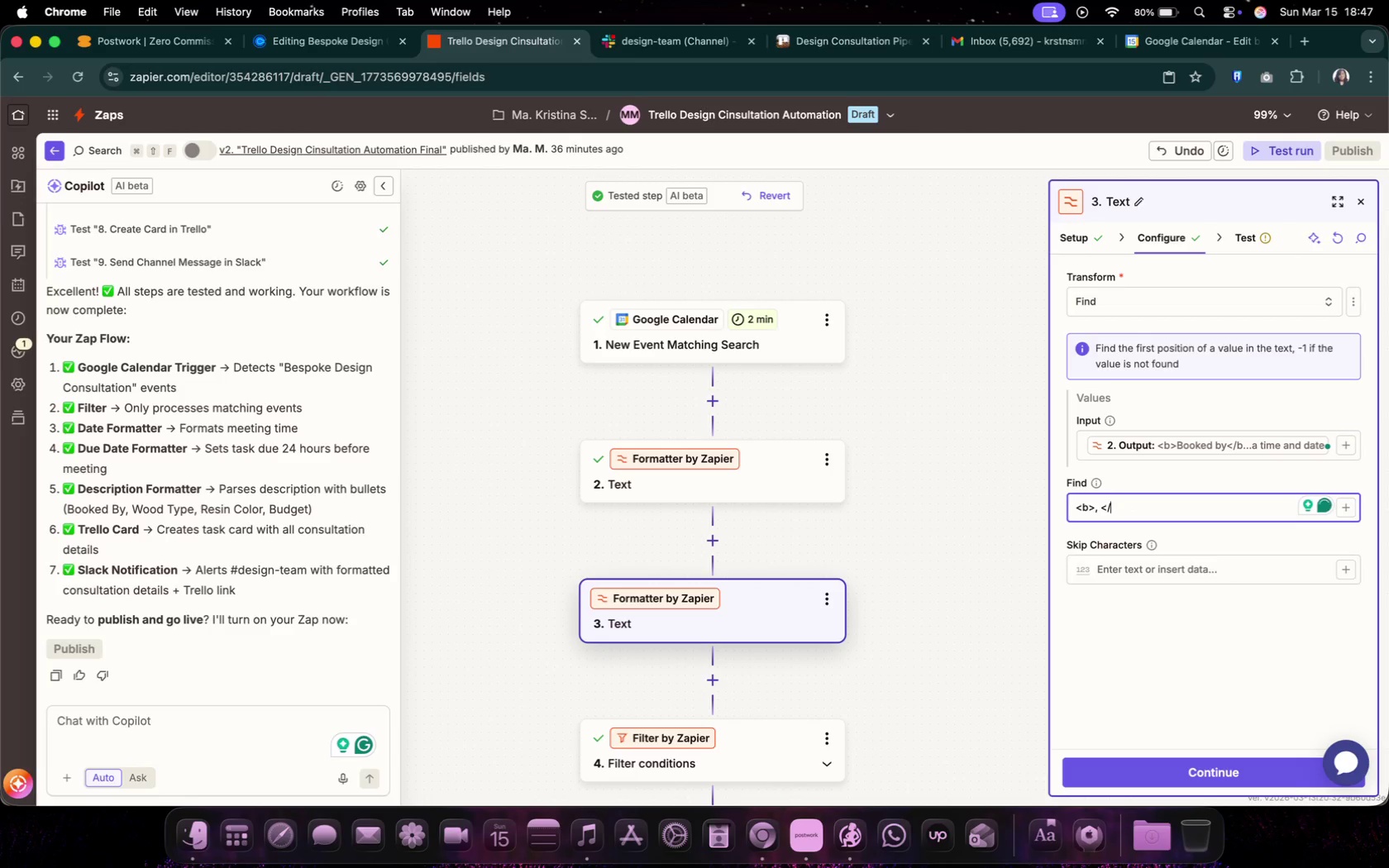 
key(Shift+Period)
 